 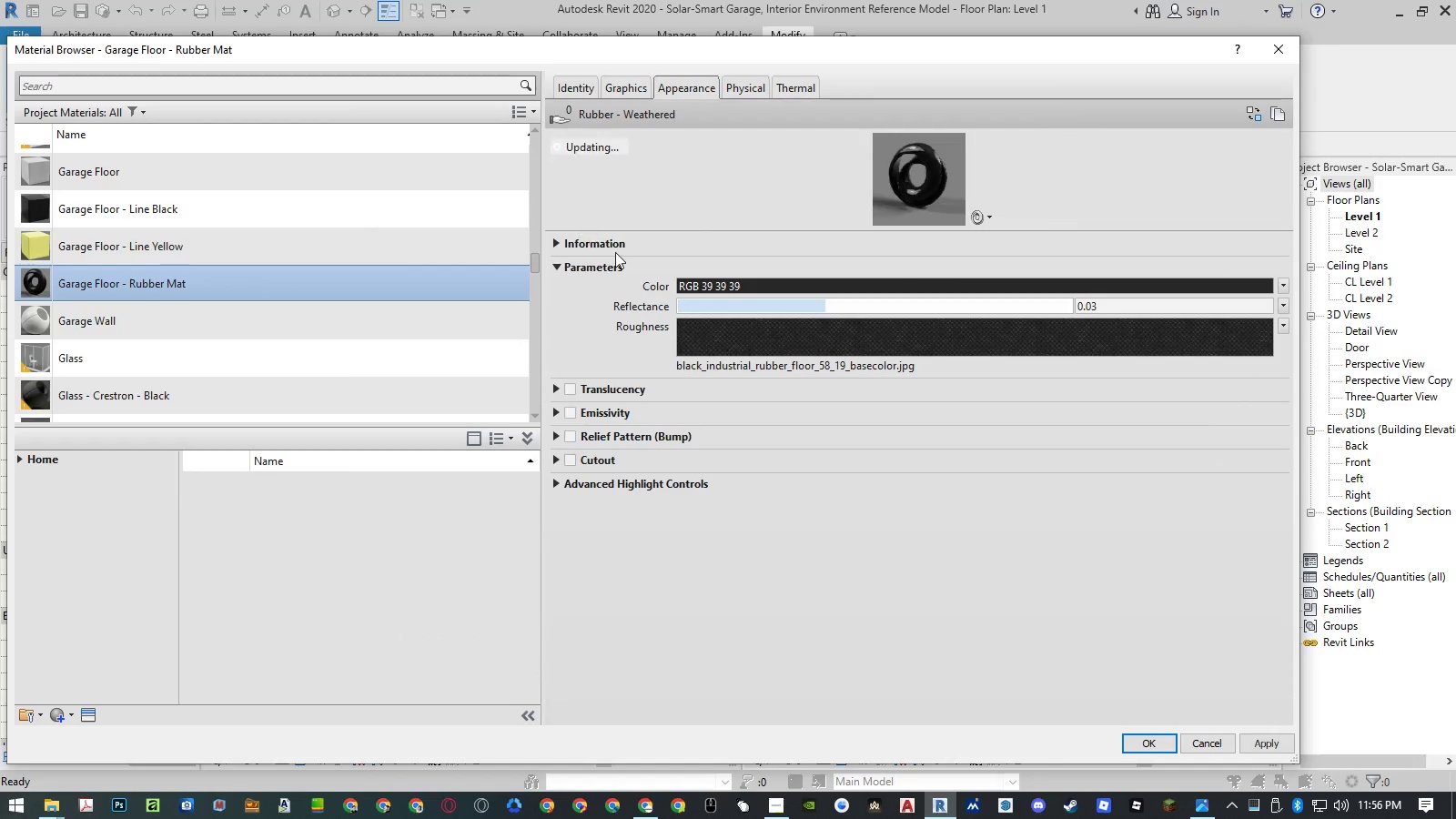 
left_click([729, 287])
 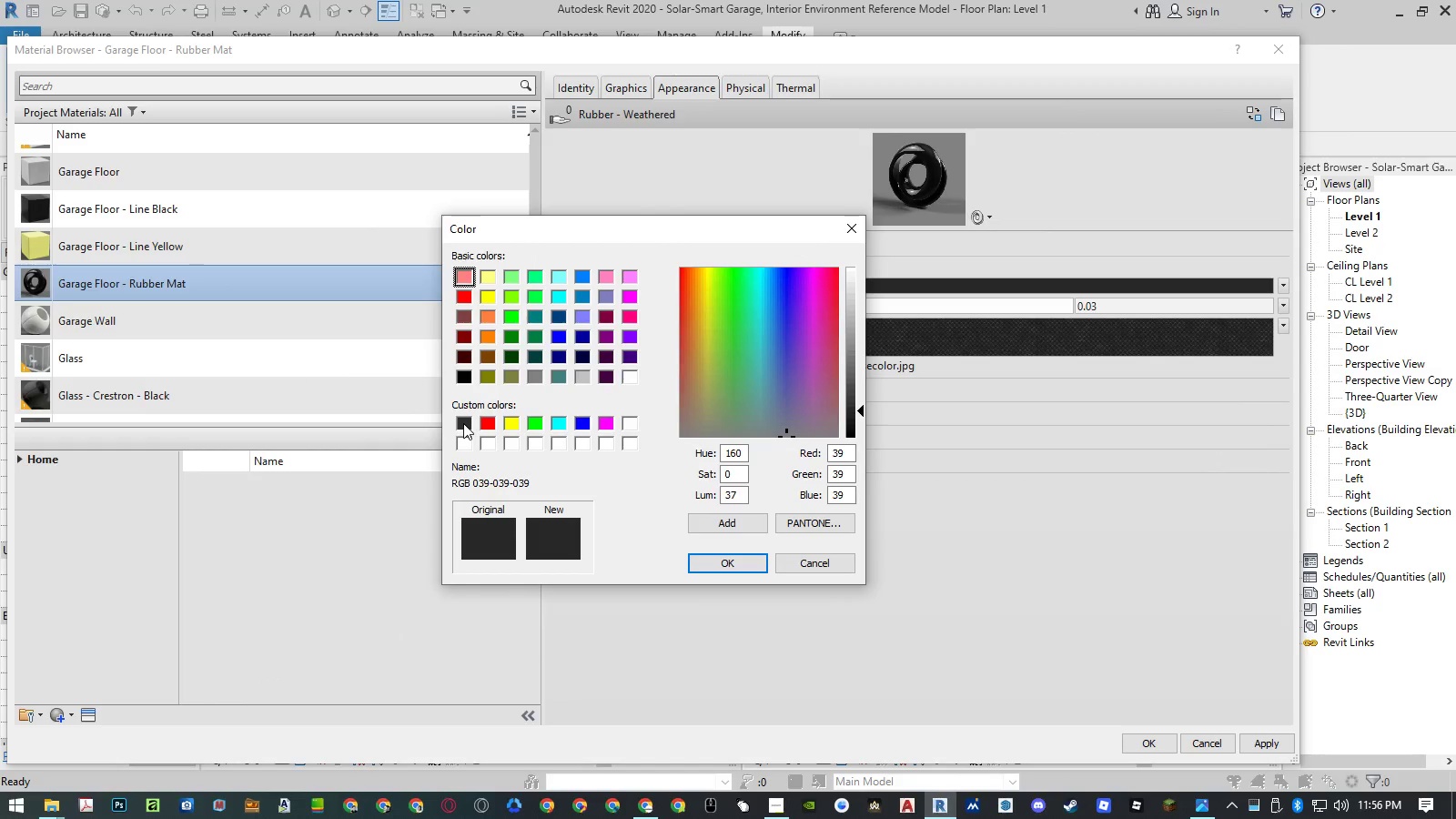 
left_click([463, 423])
 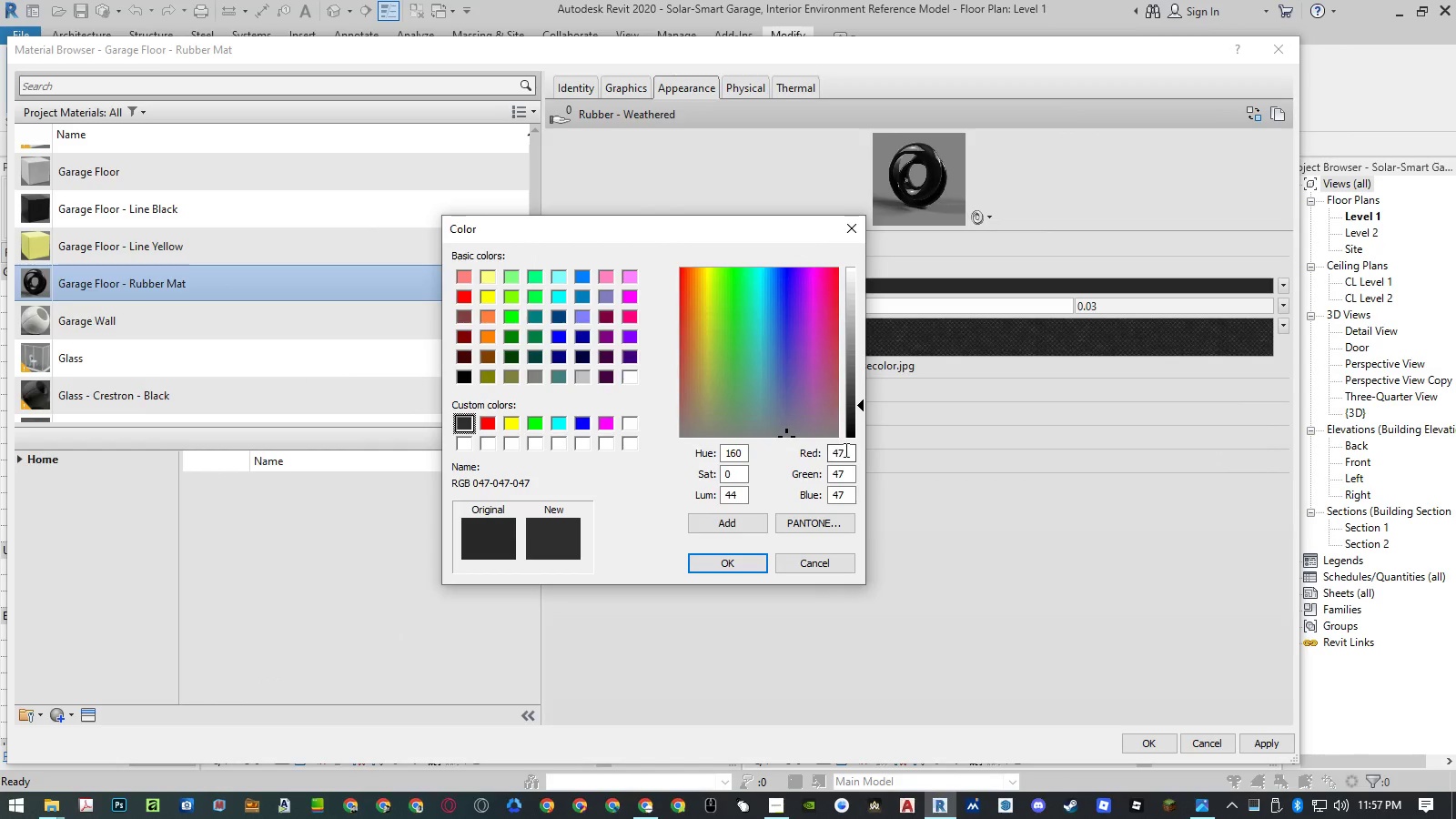 
double_click([847, 451])
 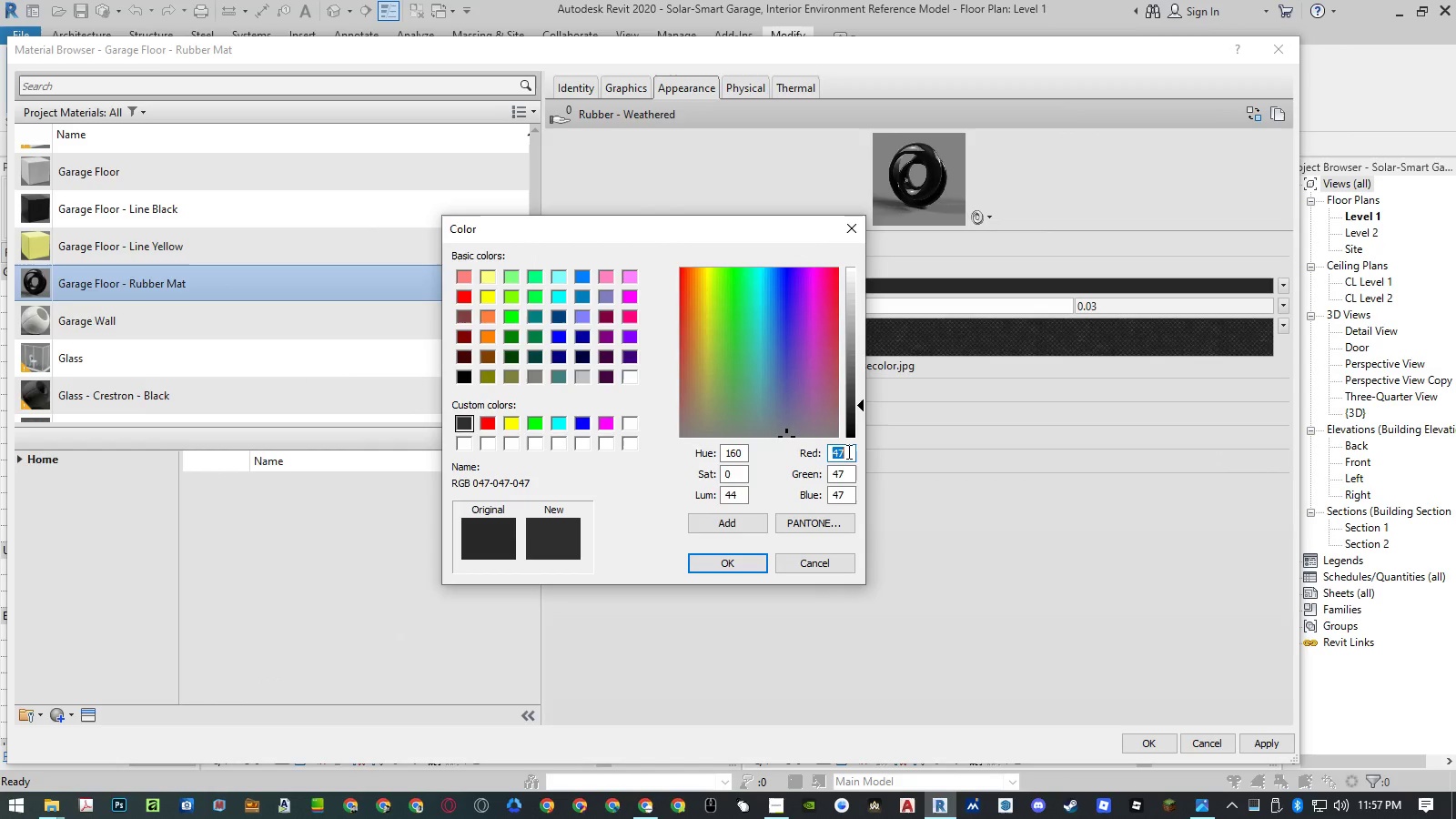 
key(Numpad4)
 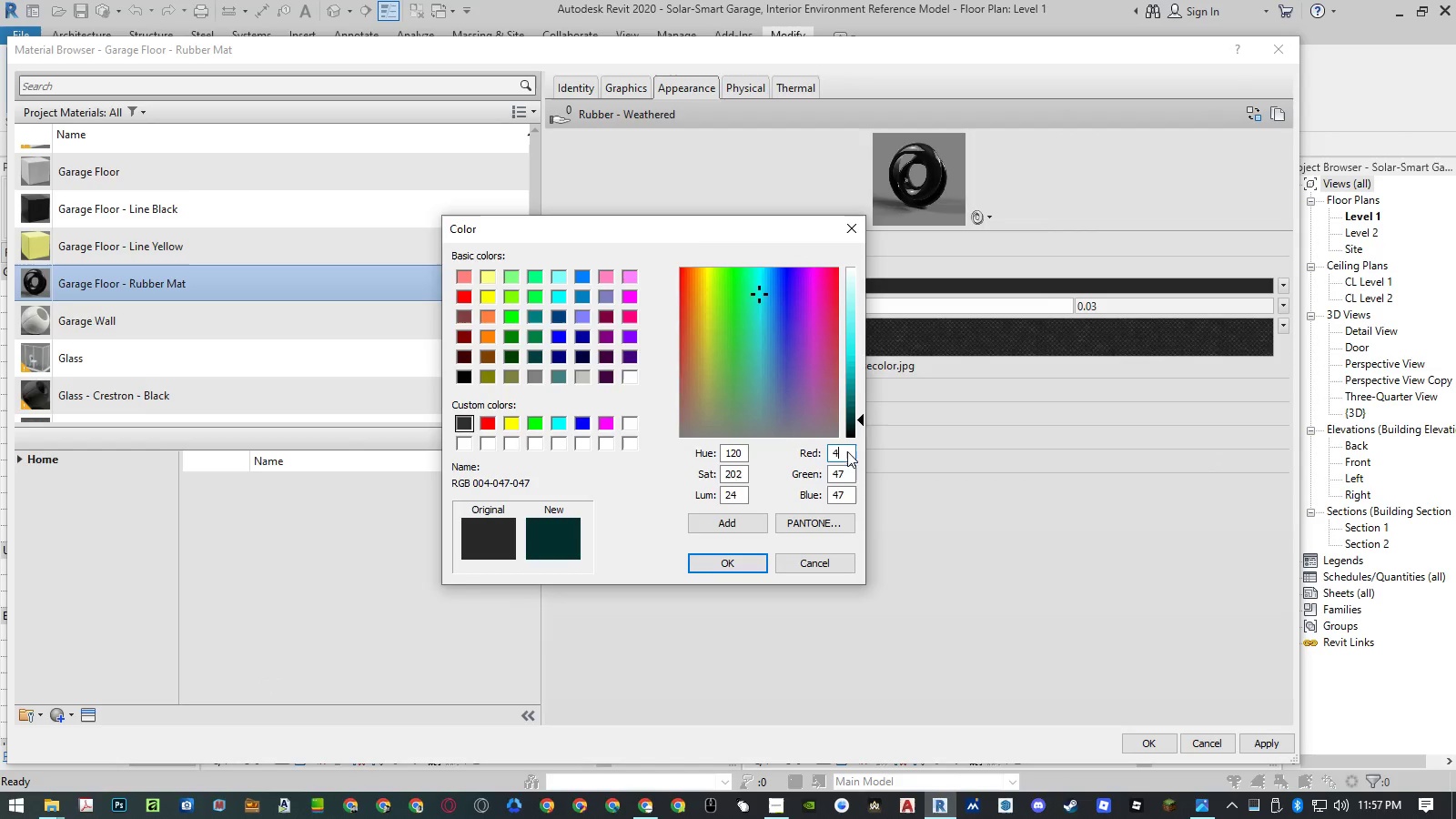 
key(Numpad0)
 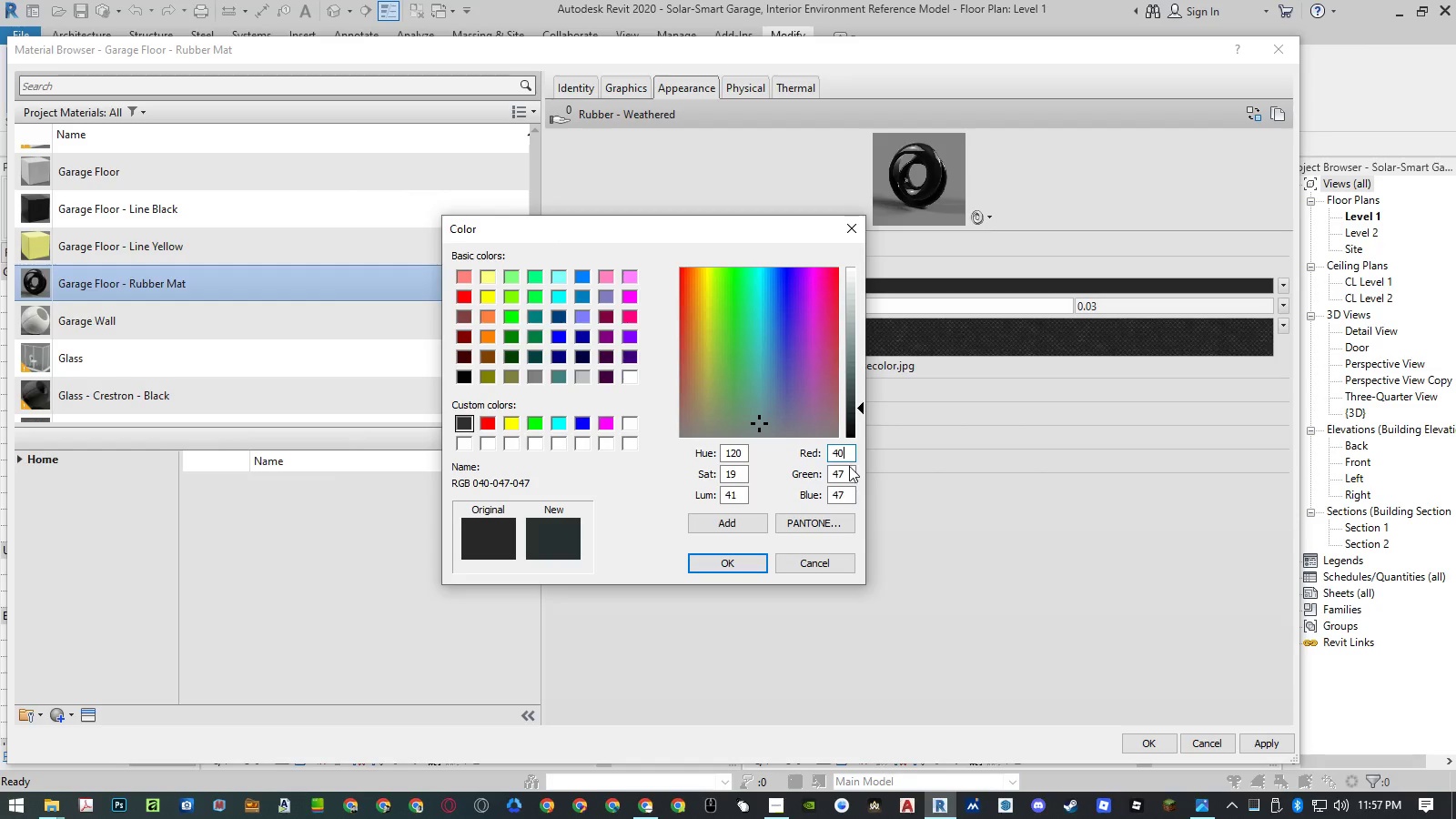 
double_click([849, 469])
 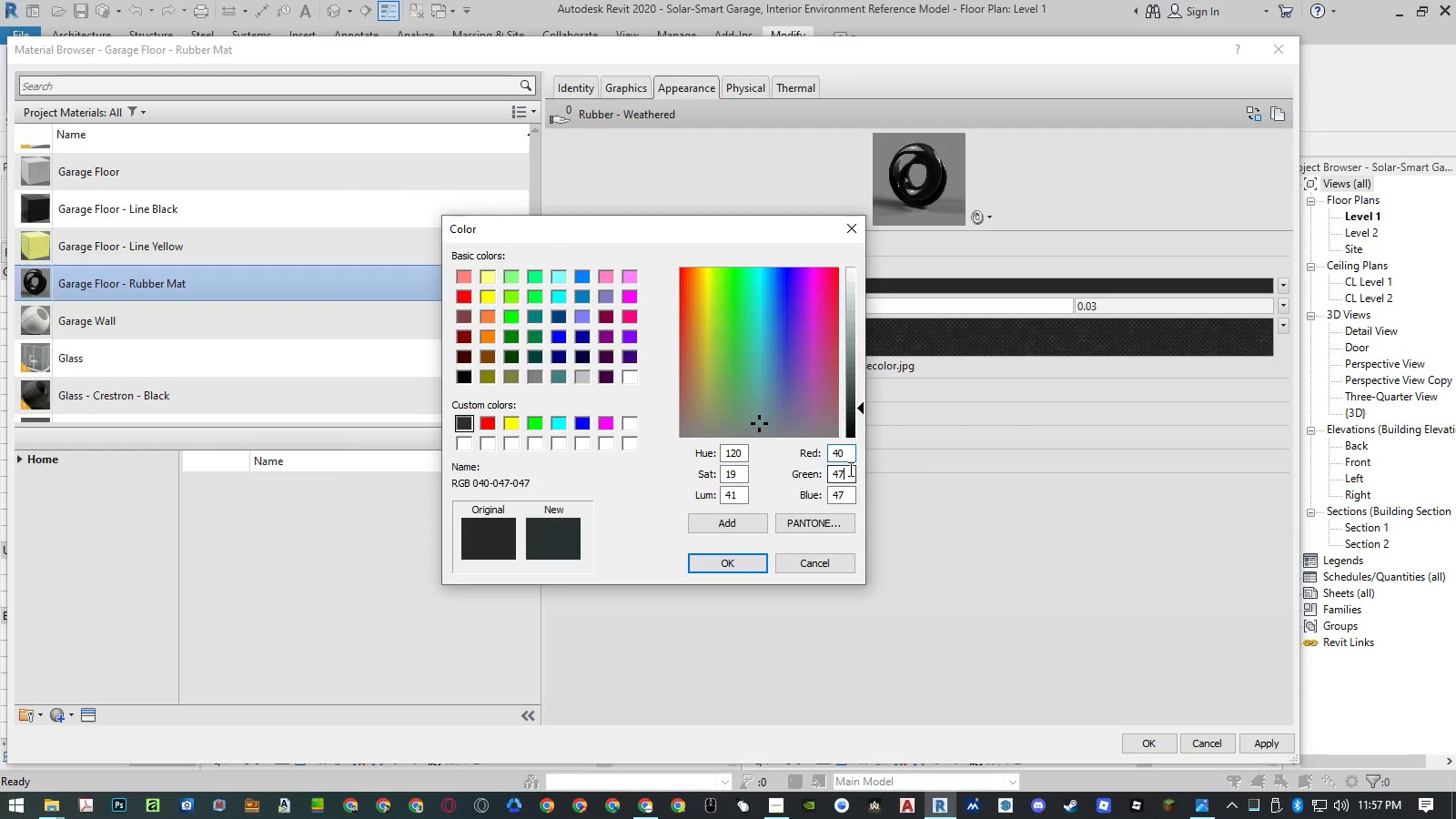 
triple_click([849, 469])
 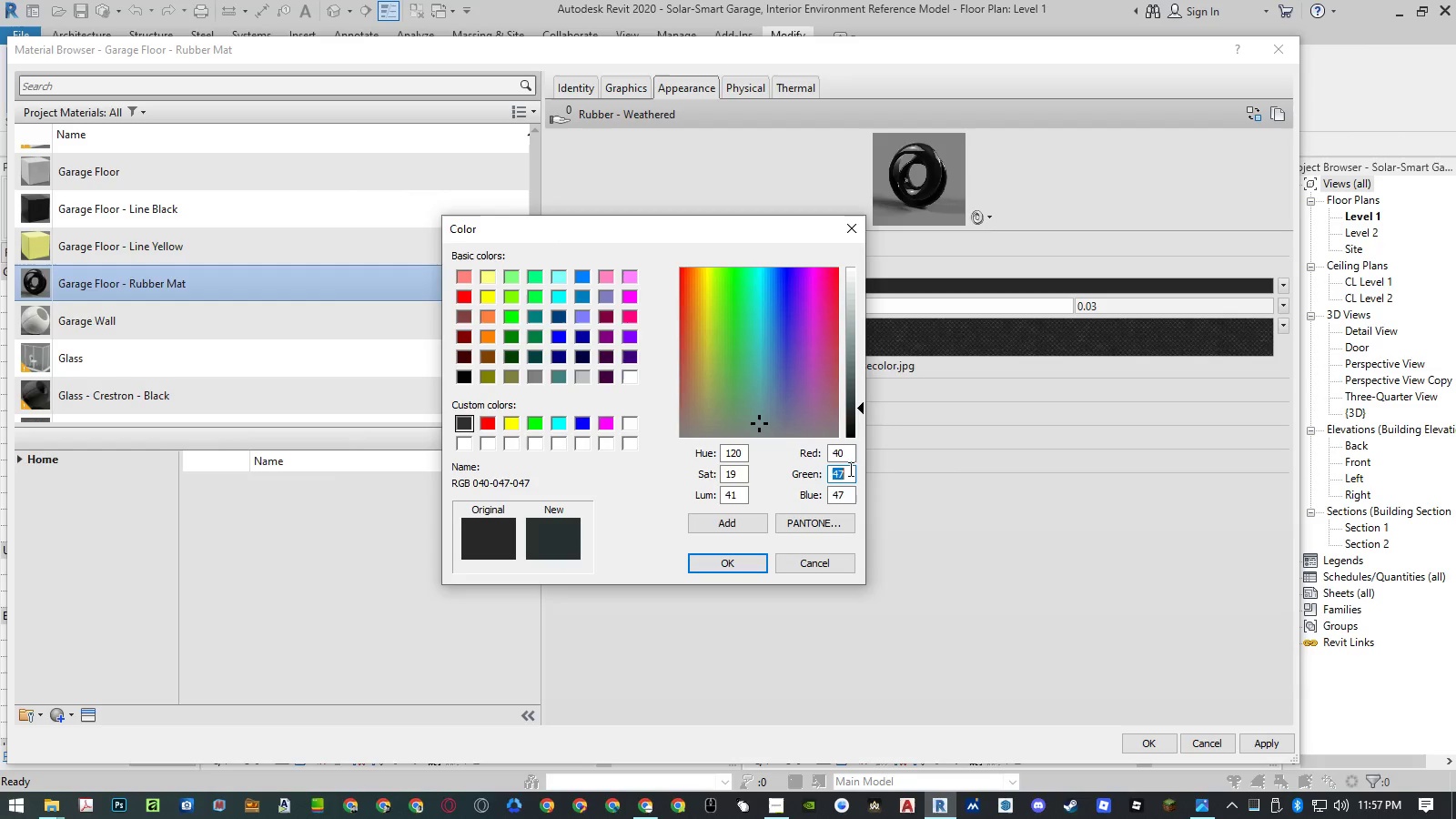 
key(Numpad4)
 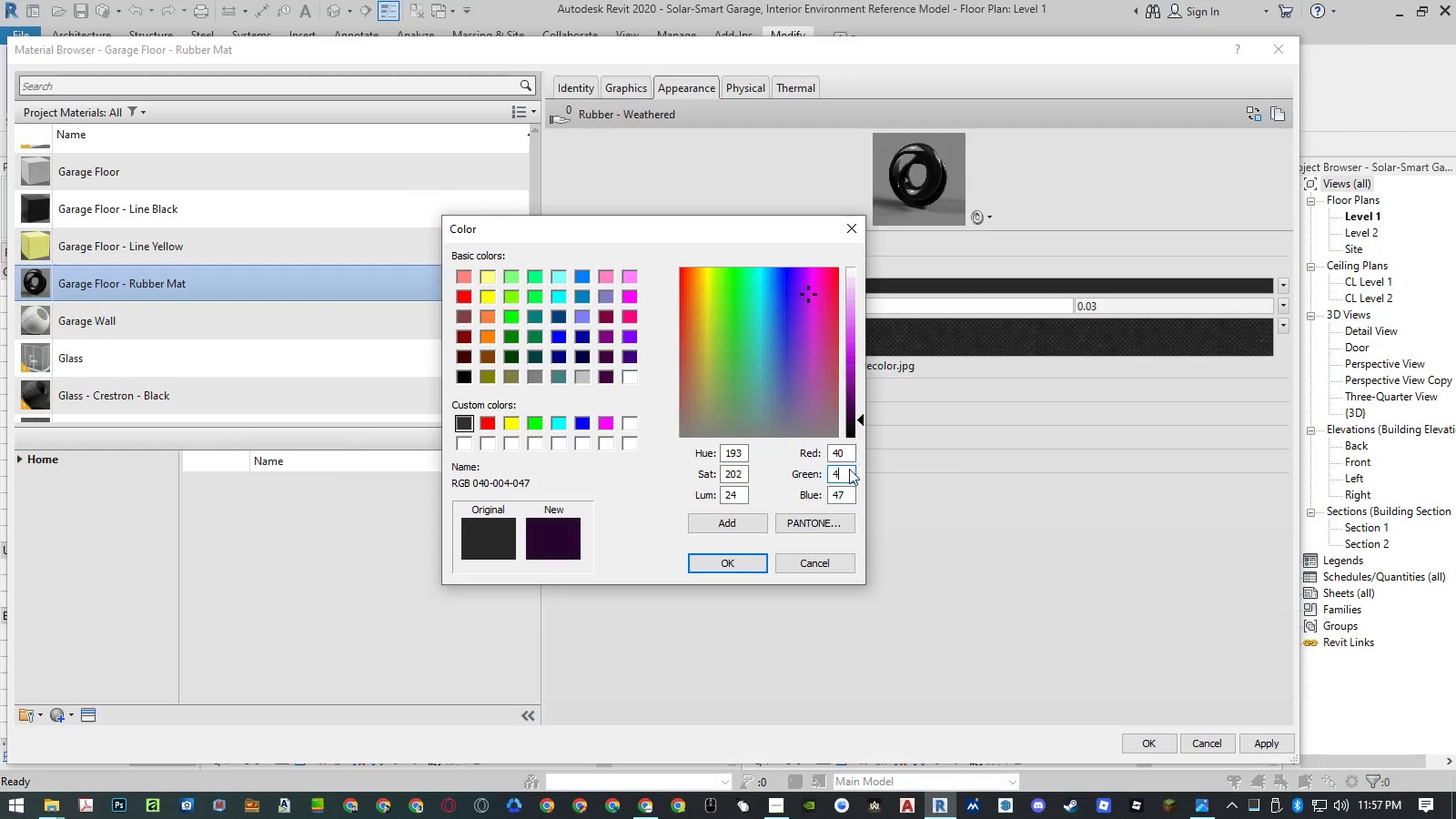 
key(Numpad0)
 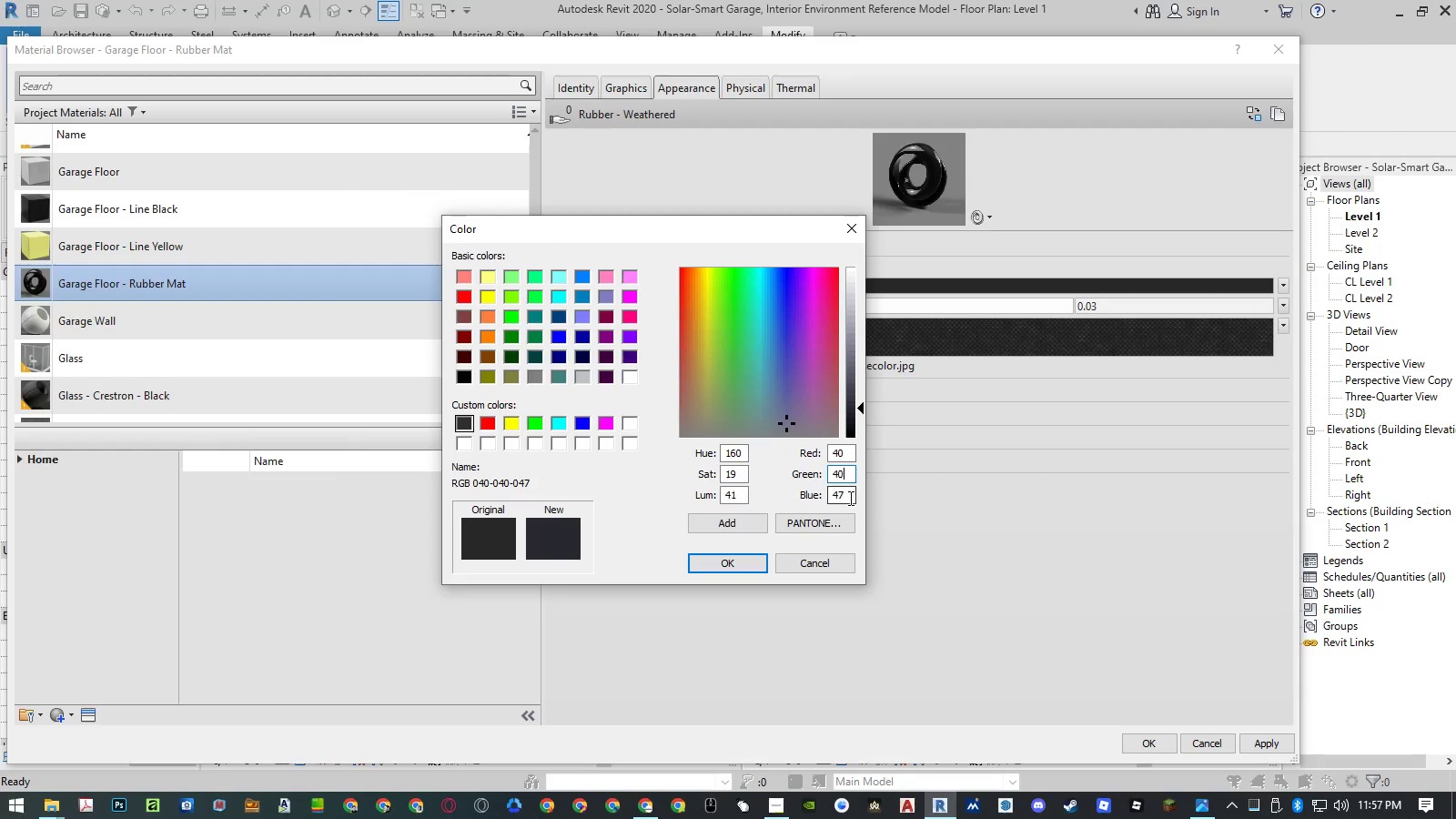 
double_click([849, 498])
 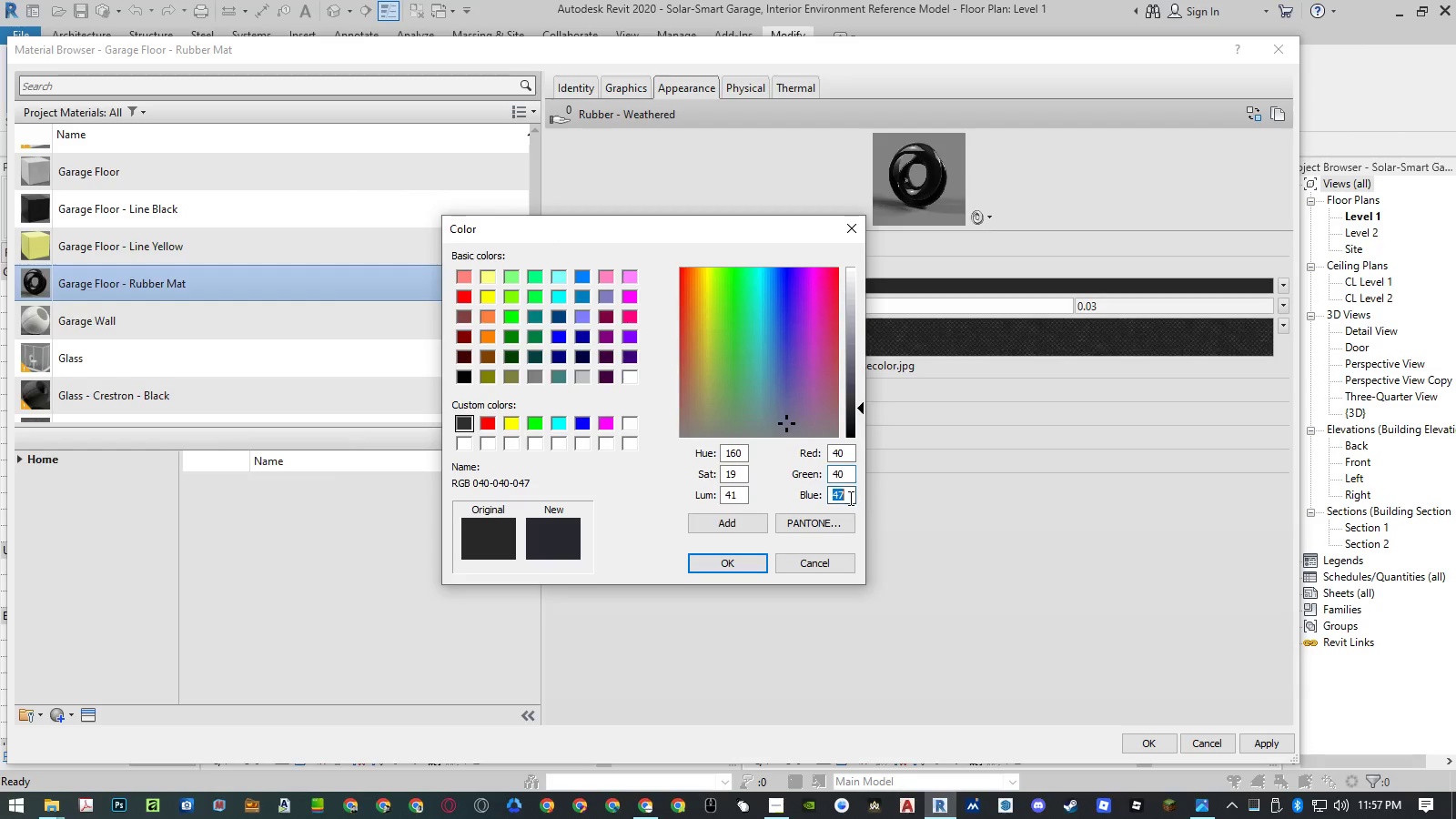 
key(Numpad4)
 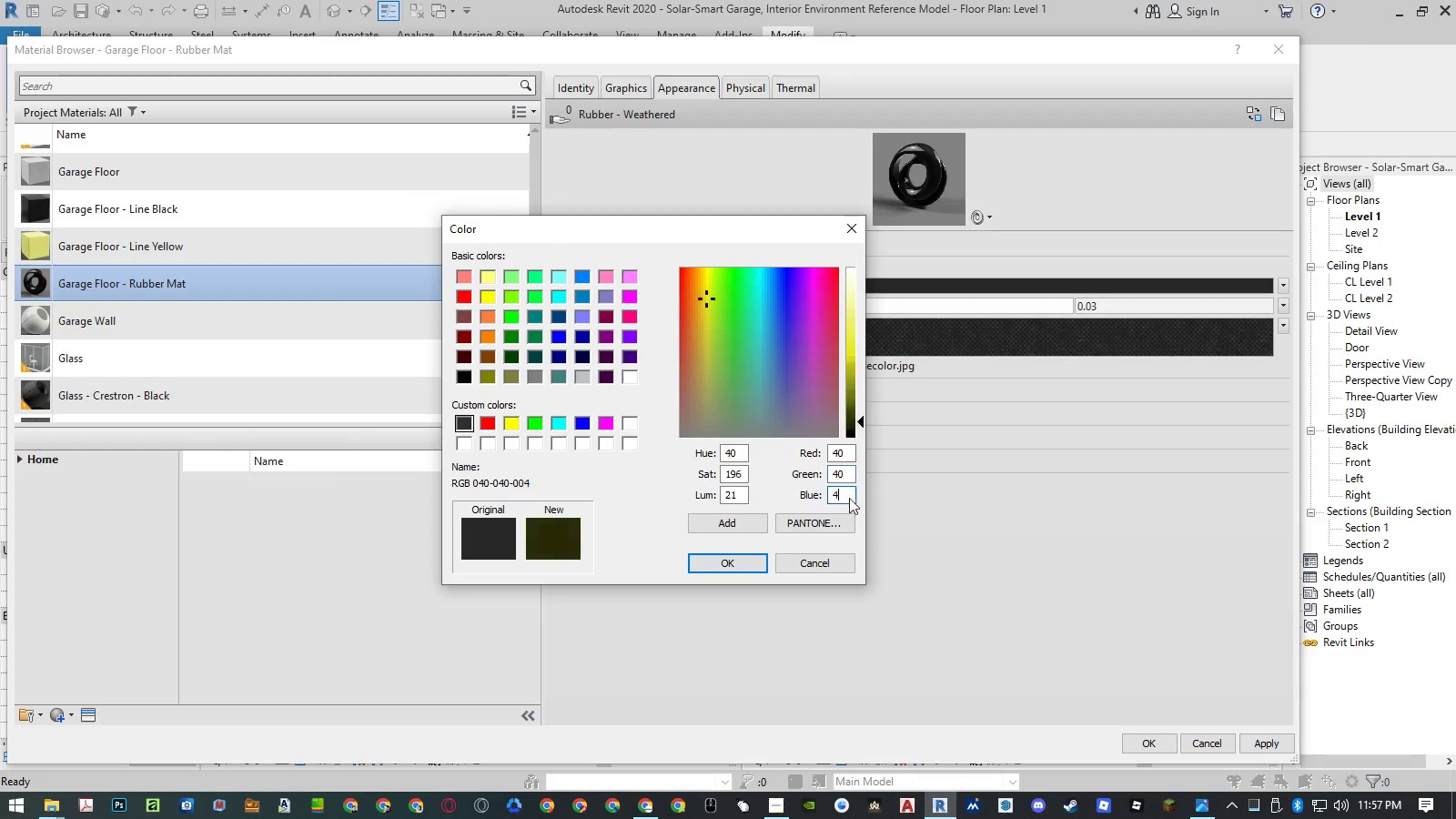 
key(Numpad0)
 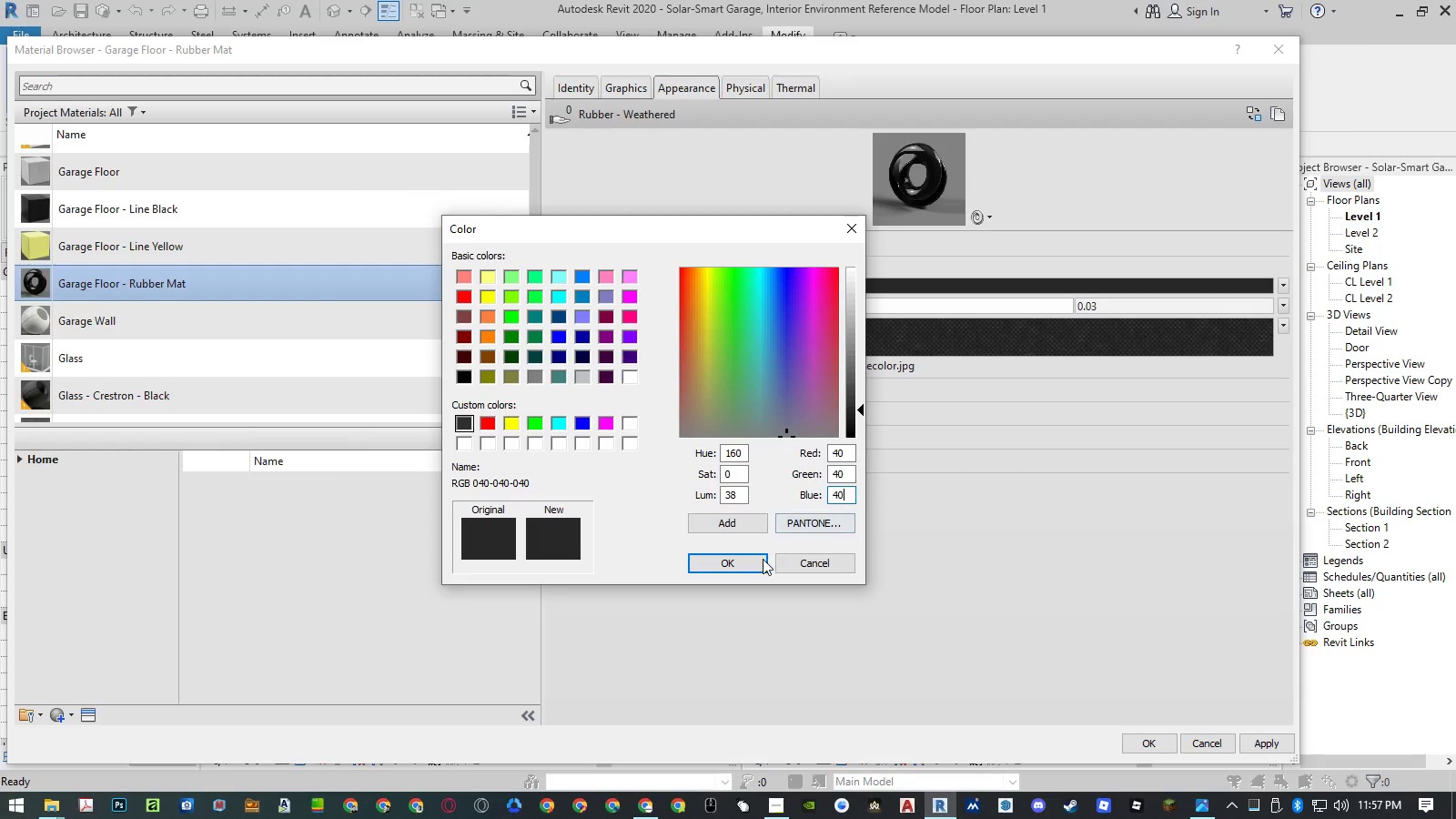 
left_click([760, 561])
 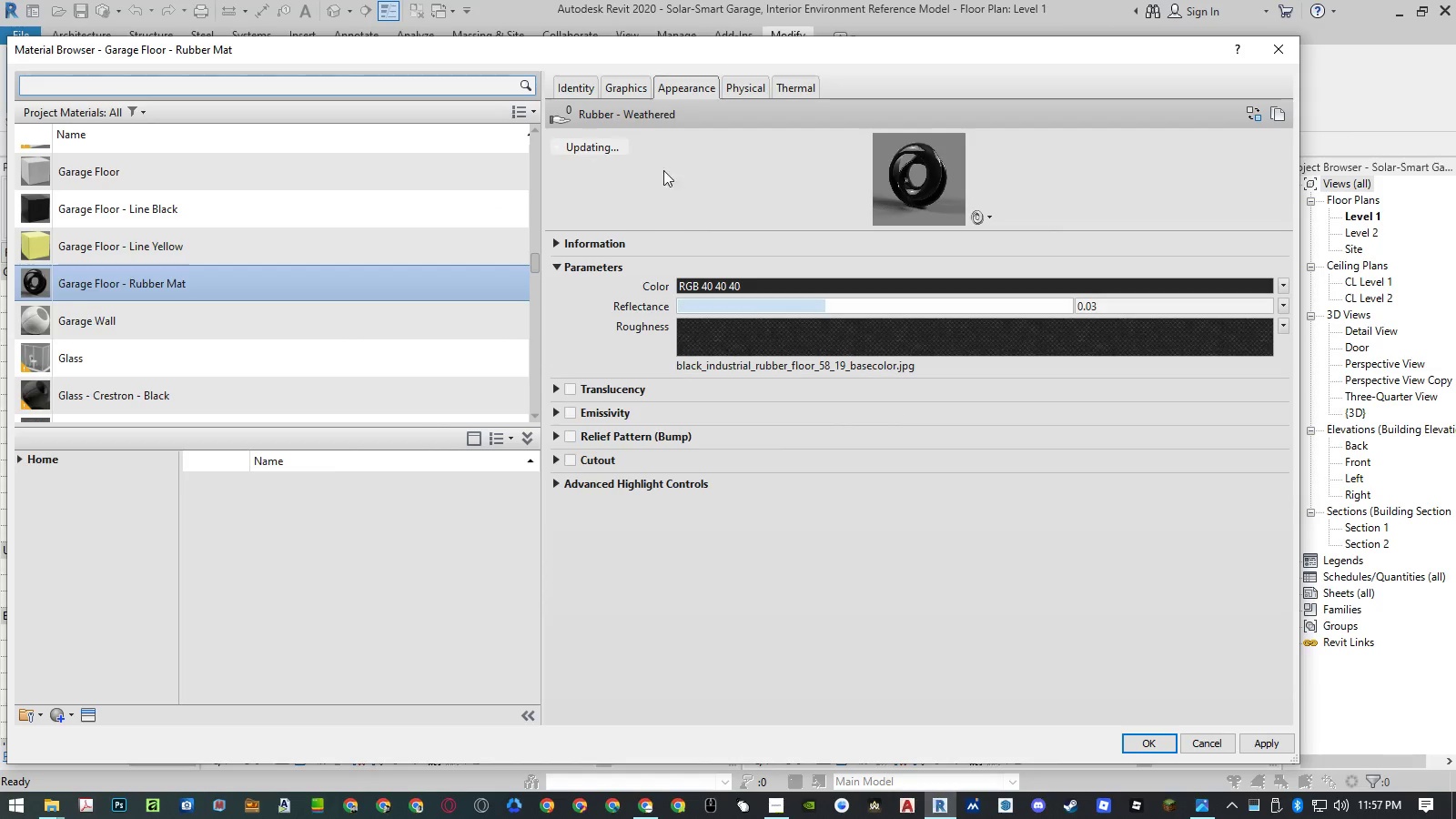 
left_click([634, 85])
 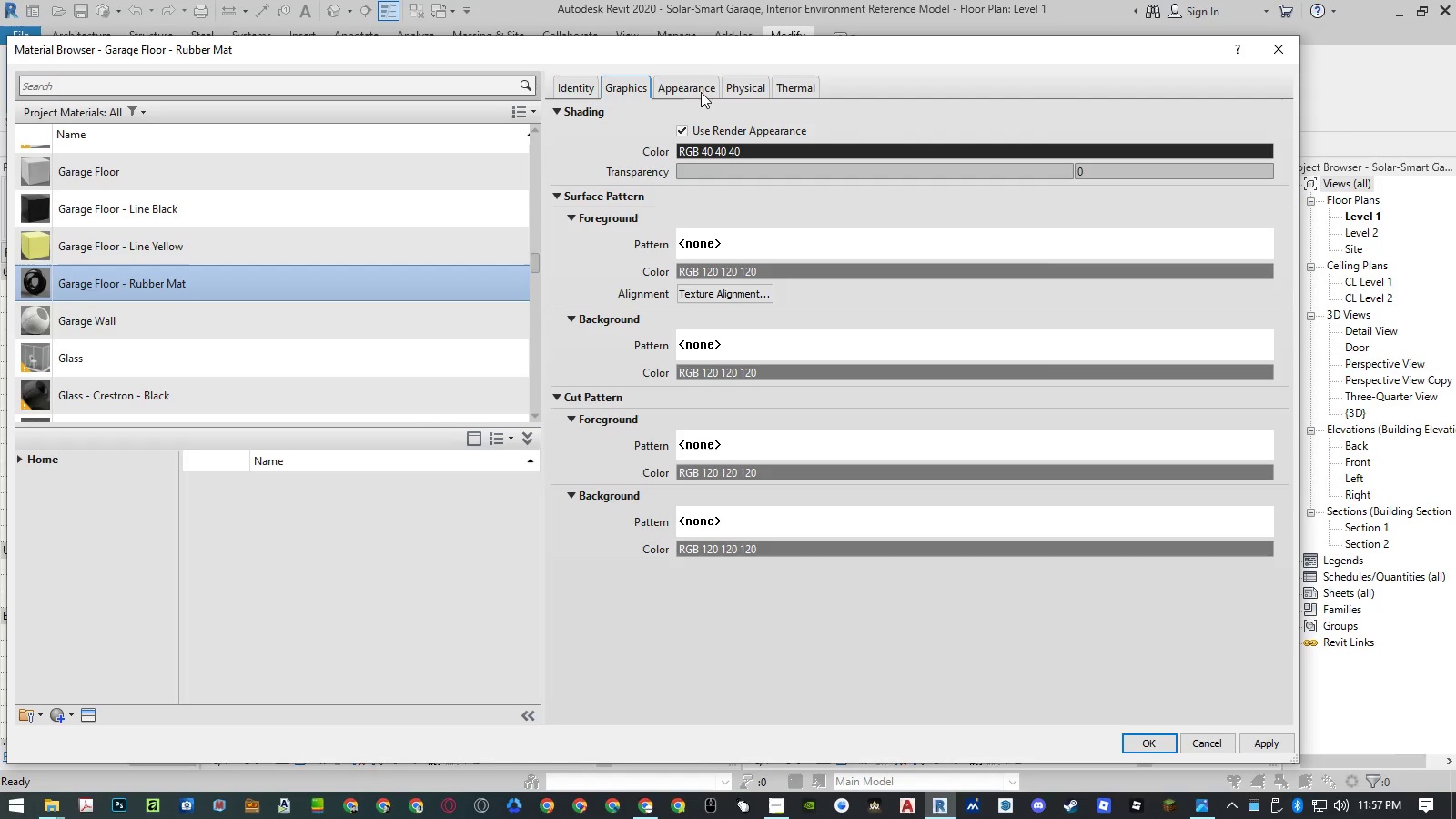 
left_click([698, 91])
 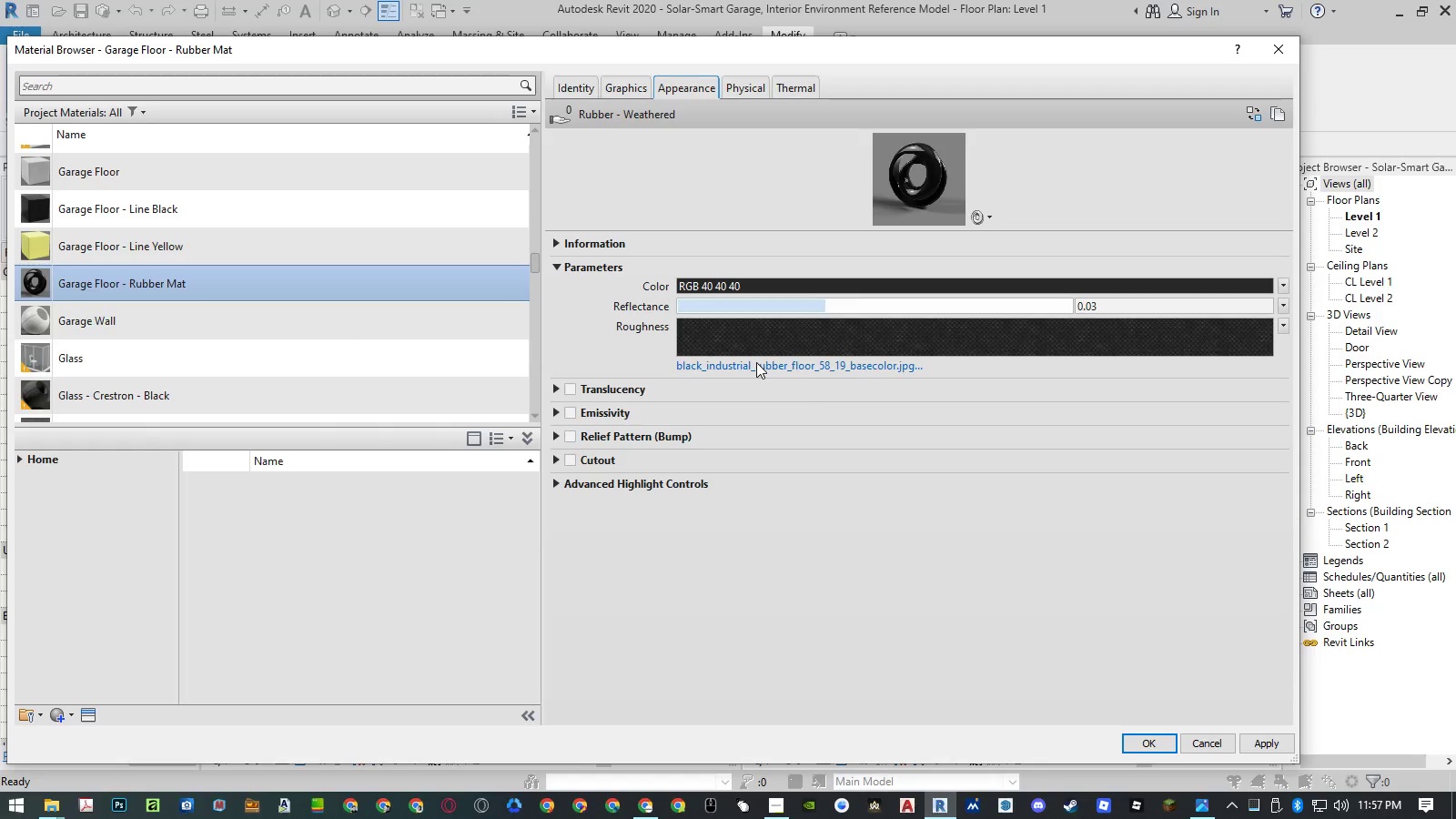 
wait(6.5)
 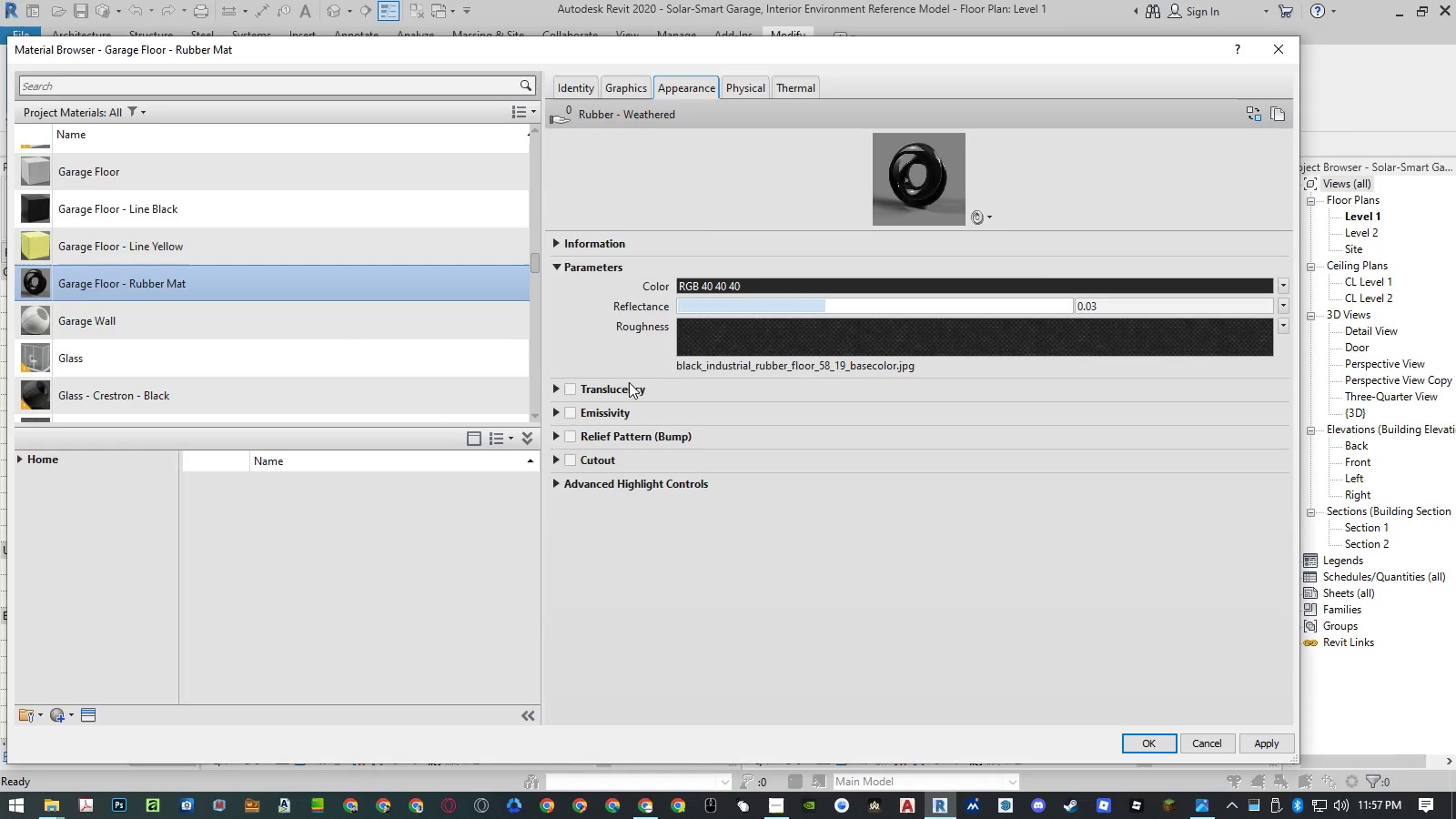 
left_click([756, 362])
 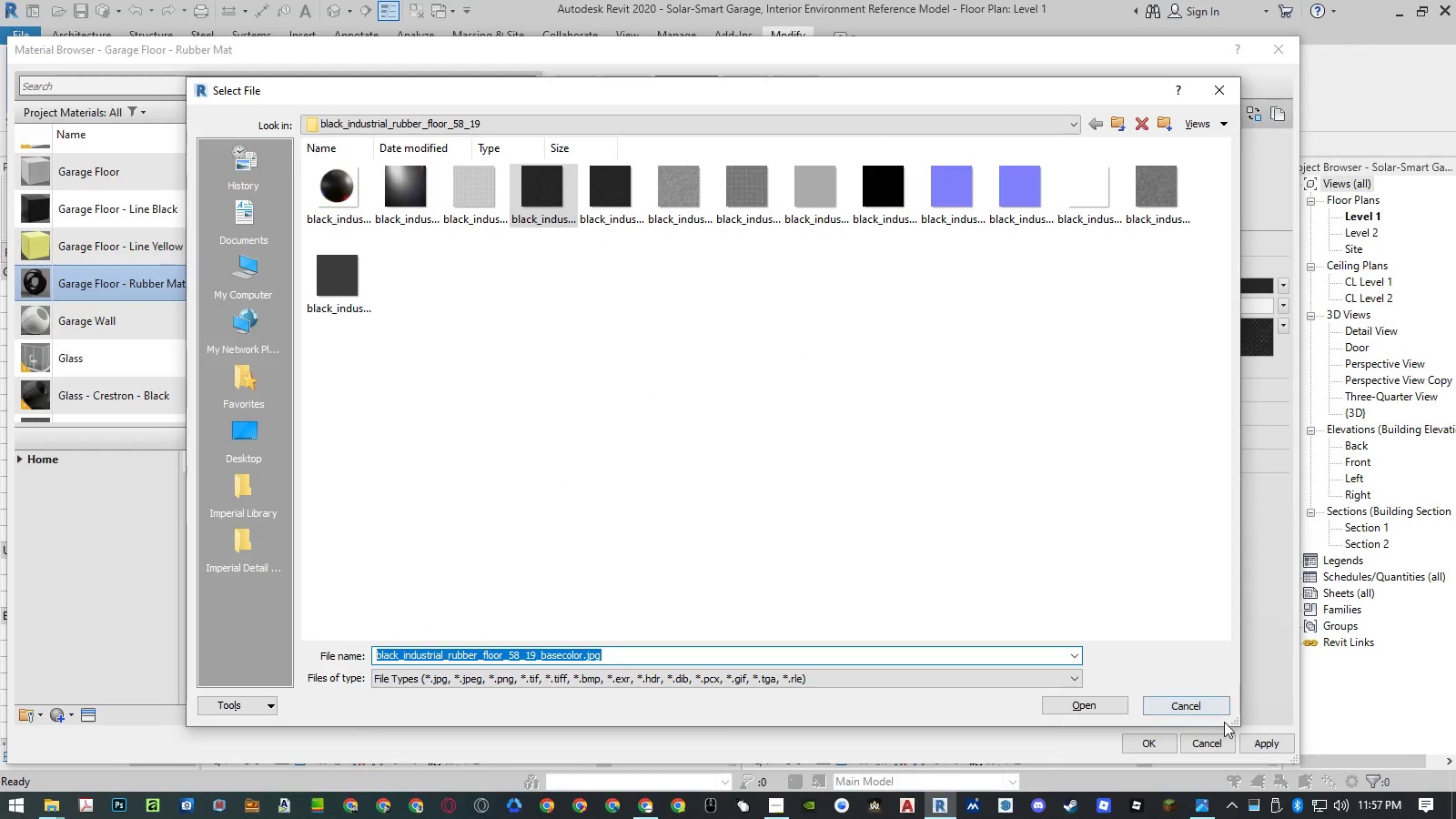 
left_click([1208, 710])
 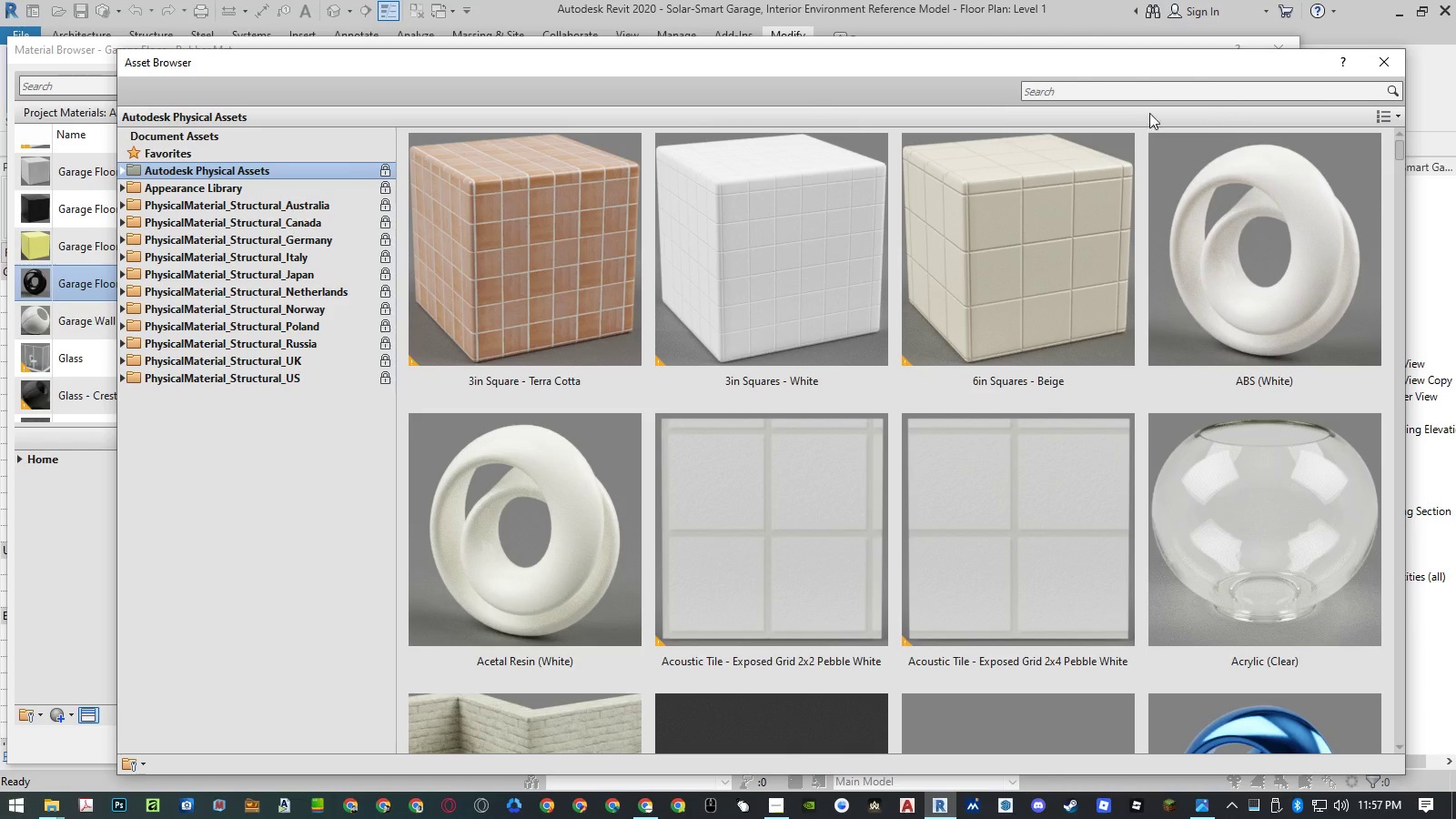 
double_click([252, 188])
 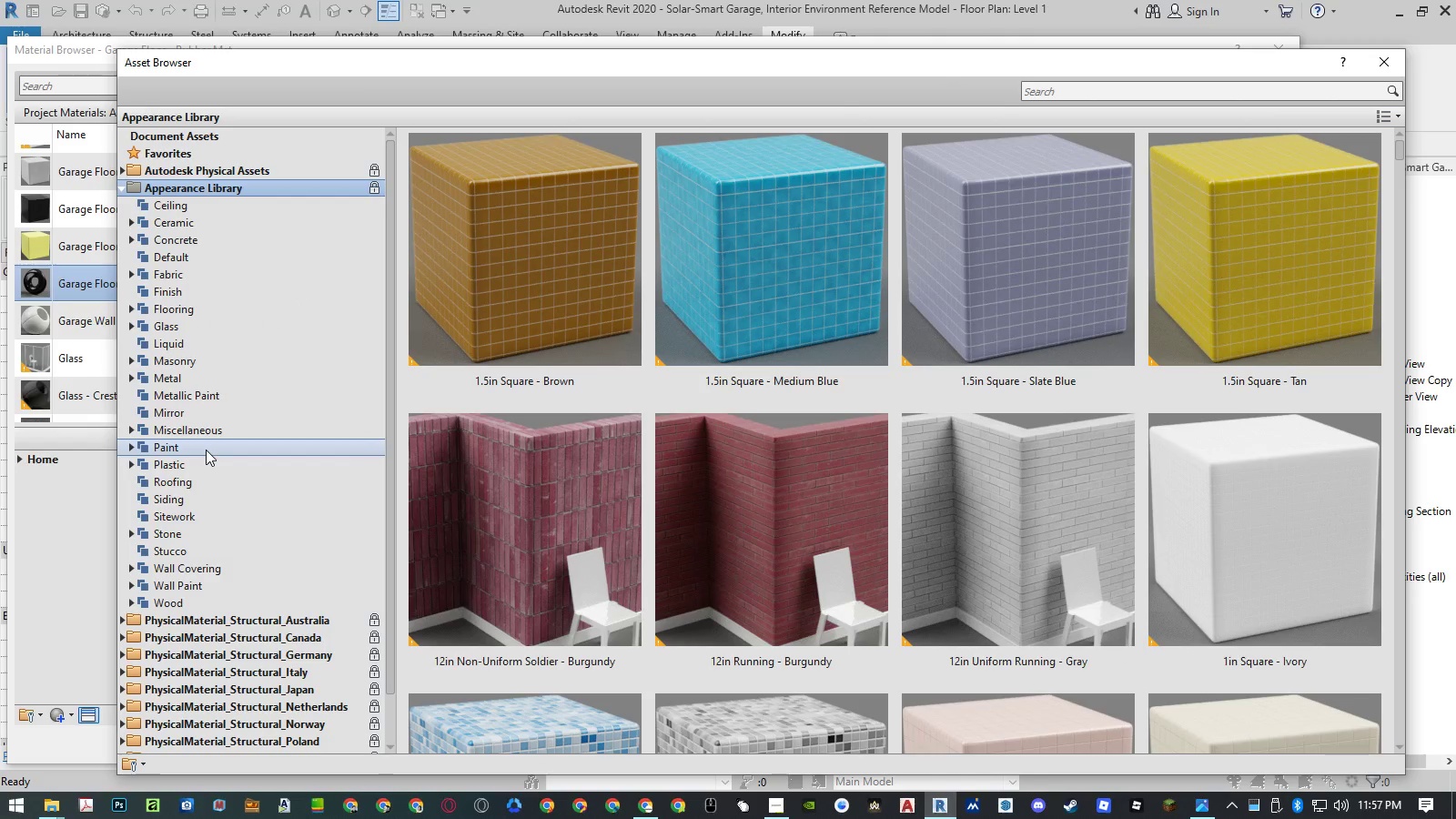 
double_click([212, 436])
 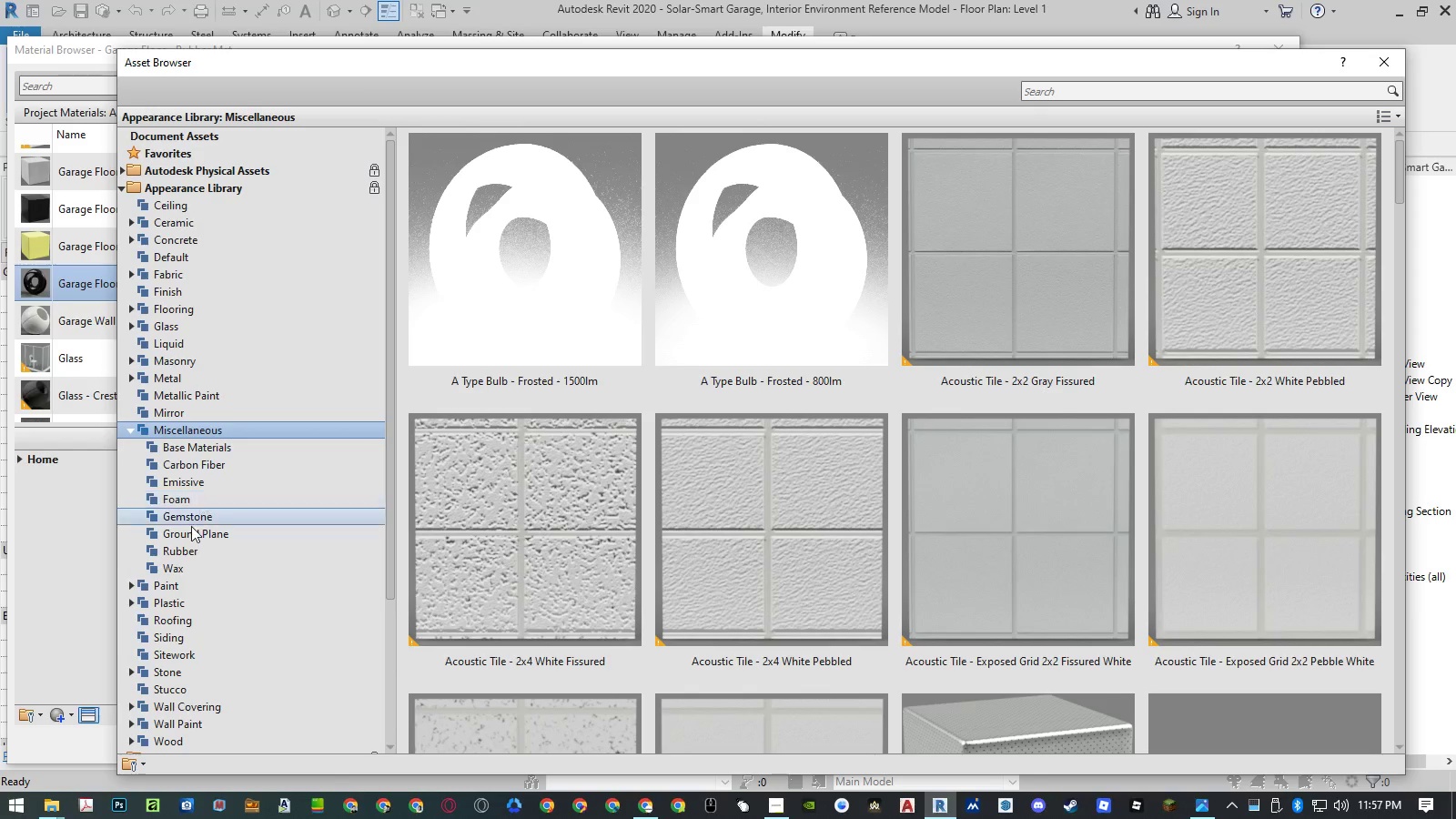 
left_click([187, 551])
 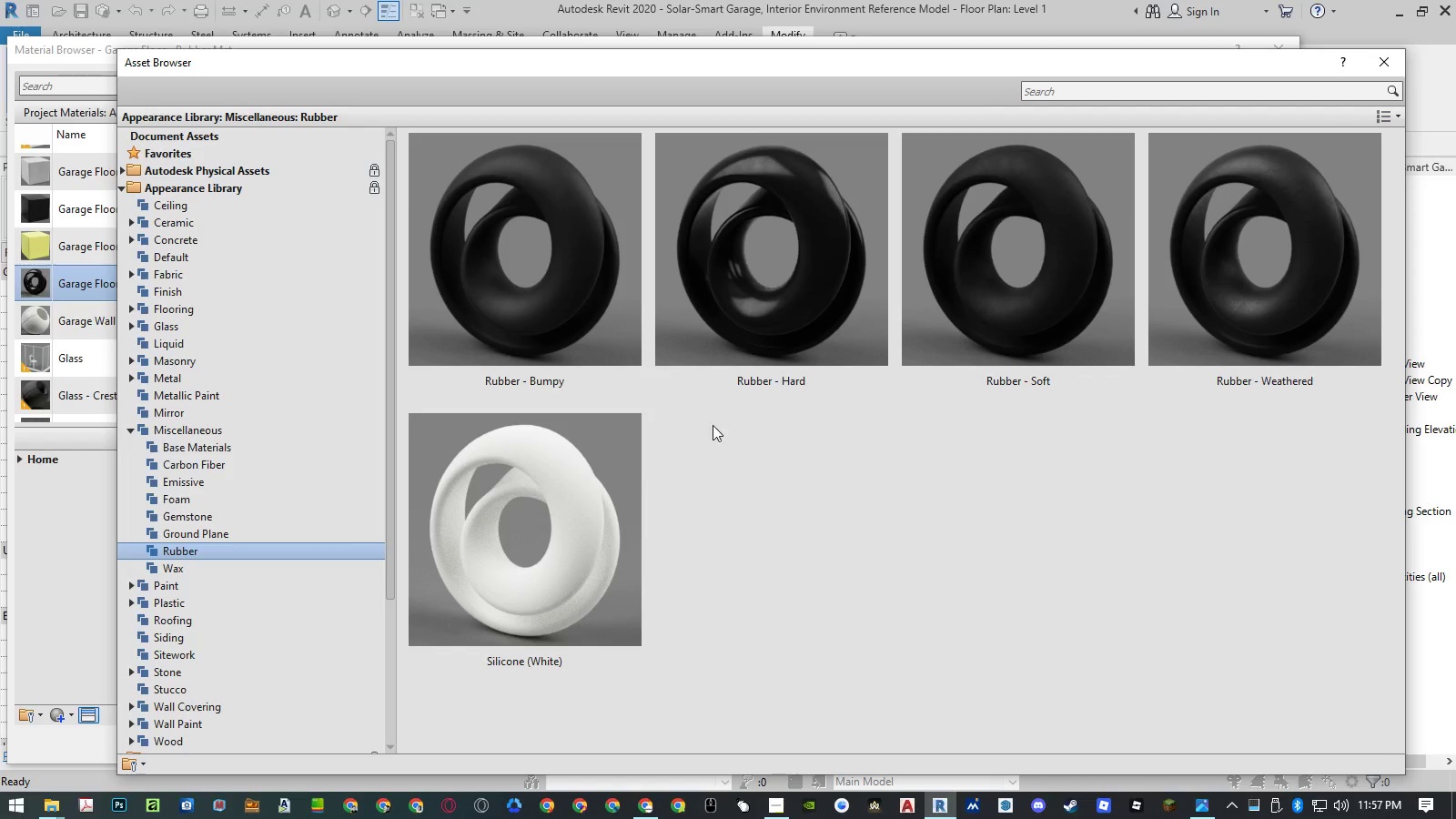 
mouse_move([832, 385])
 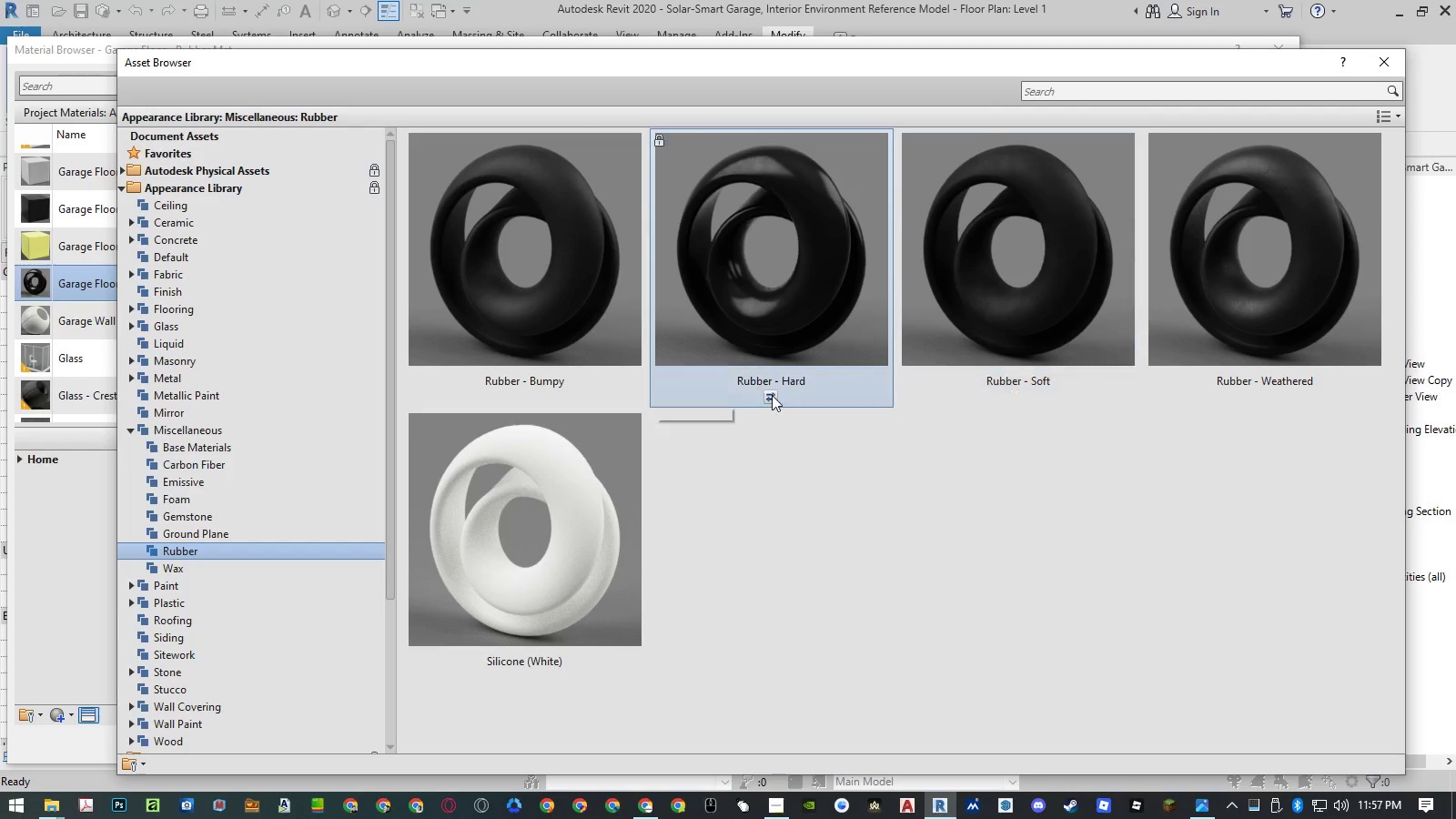 
wait(5.26)
 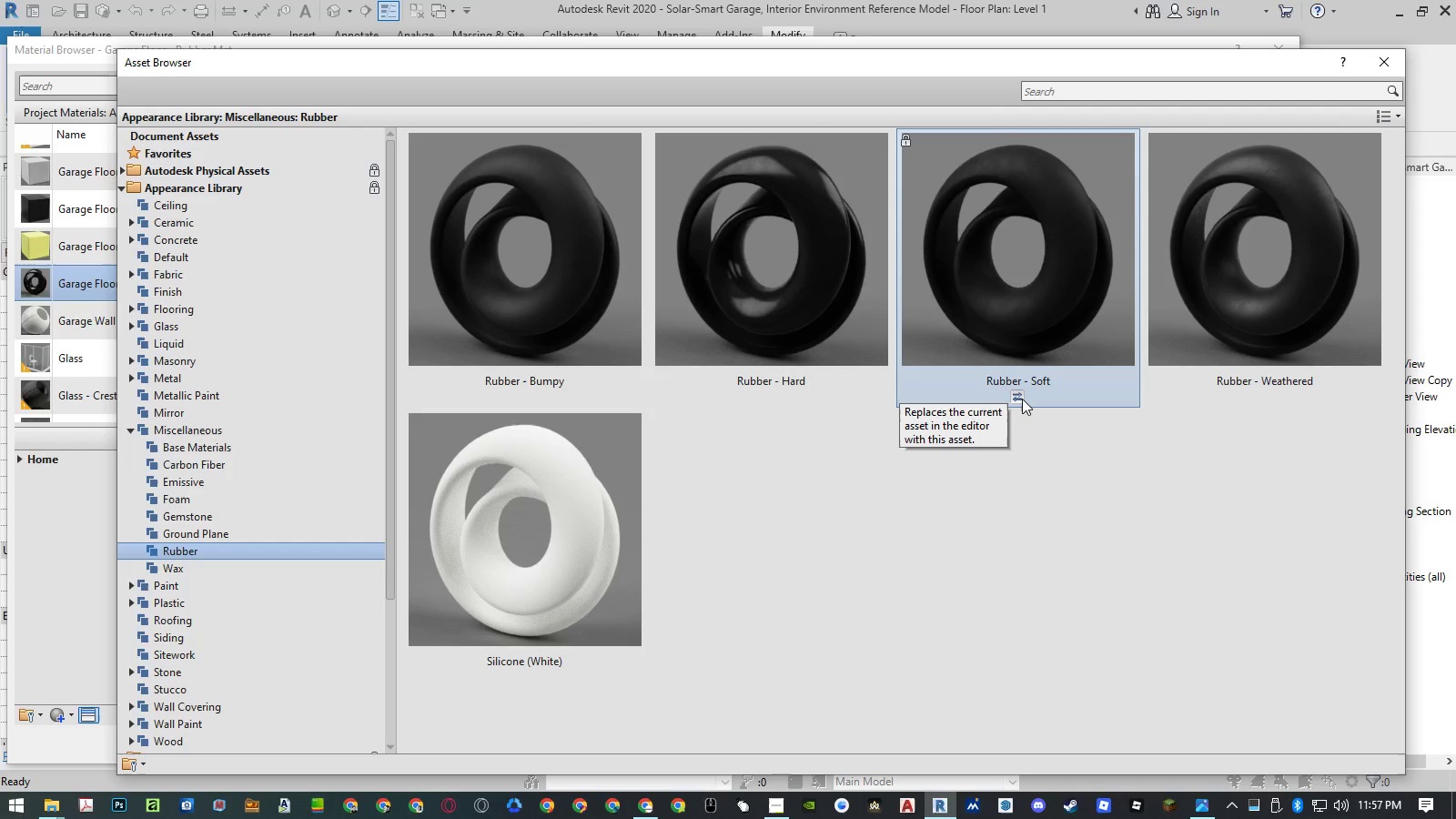 
left_click([529, 392])
 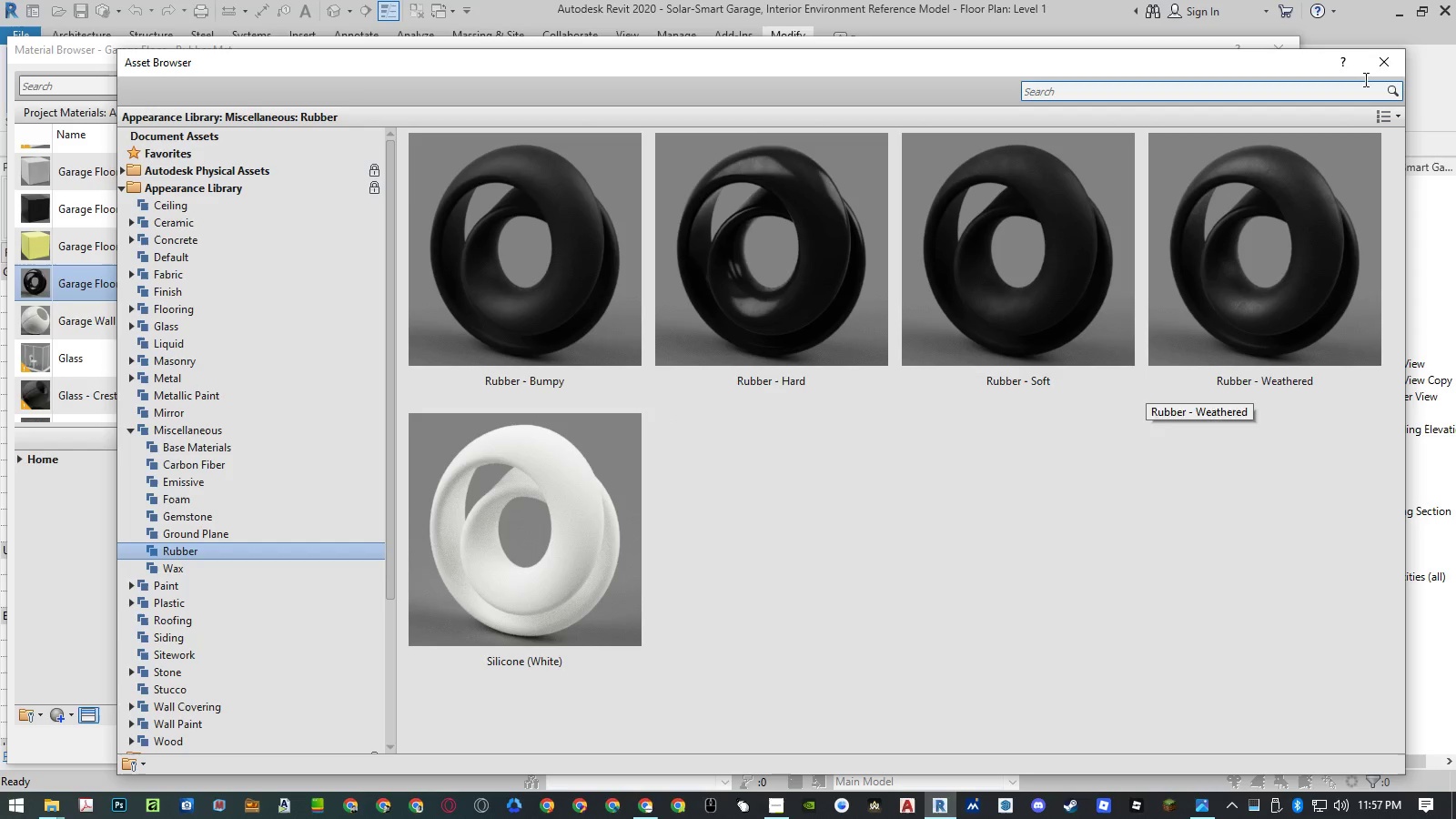 
left_click([1382, 66])
 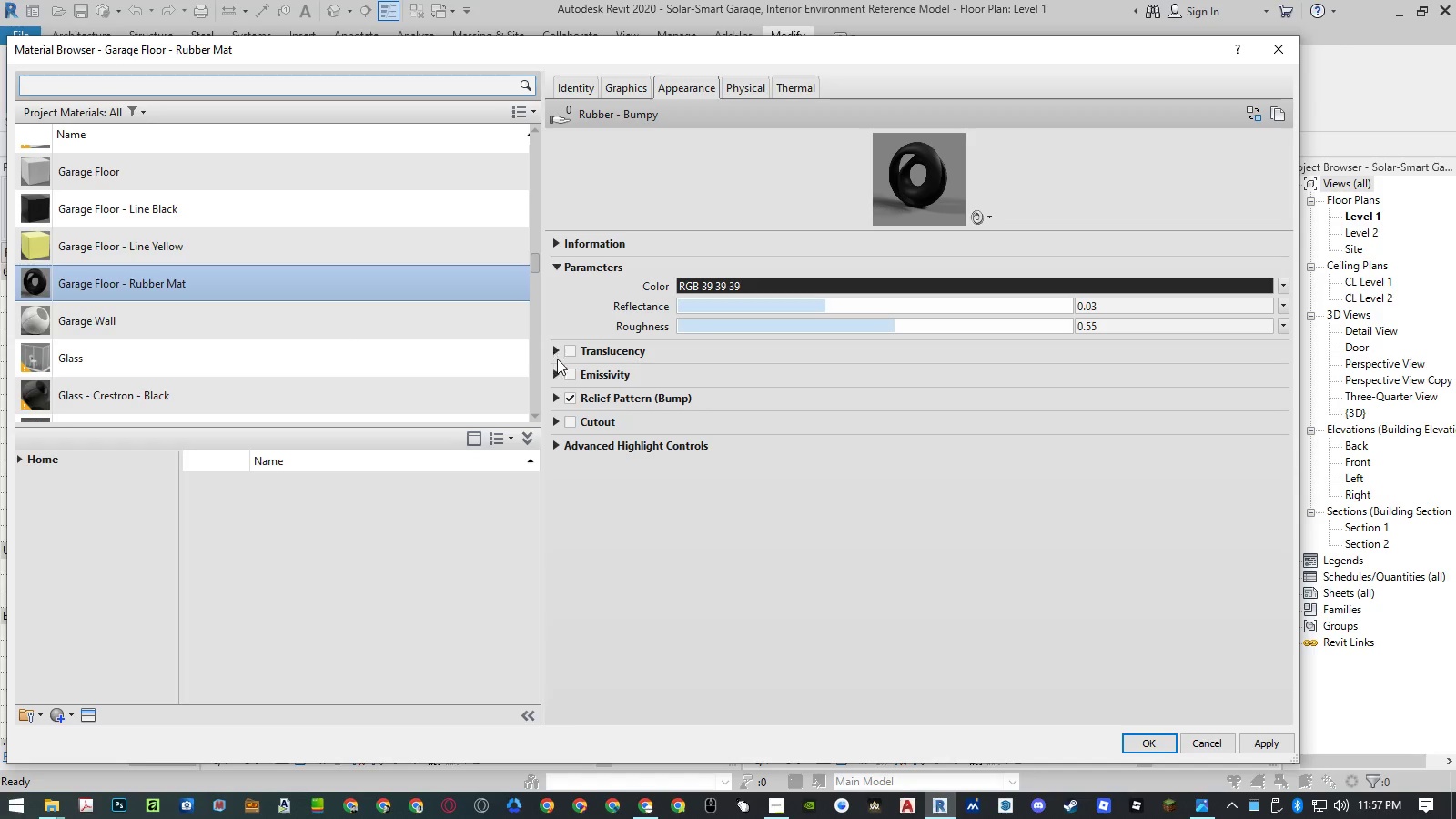 
left_click([557, 399])
 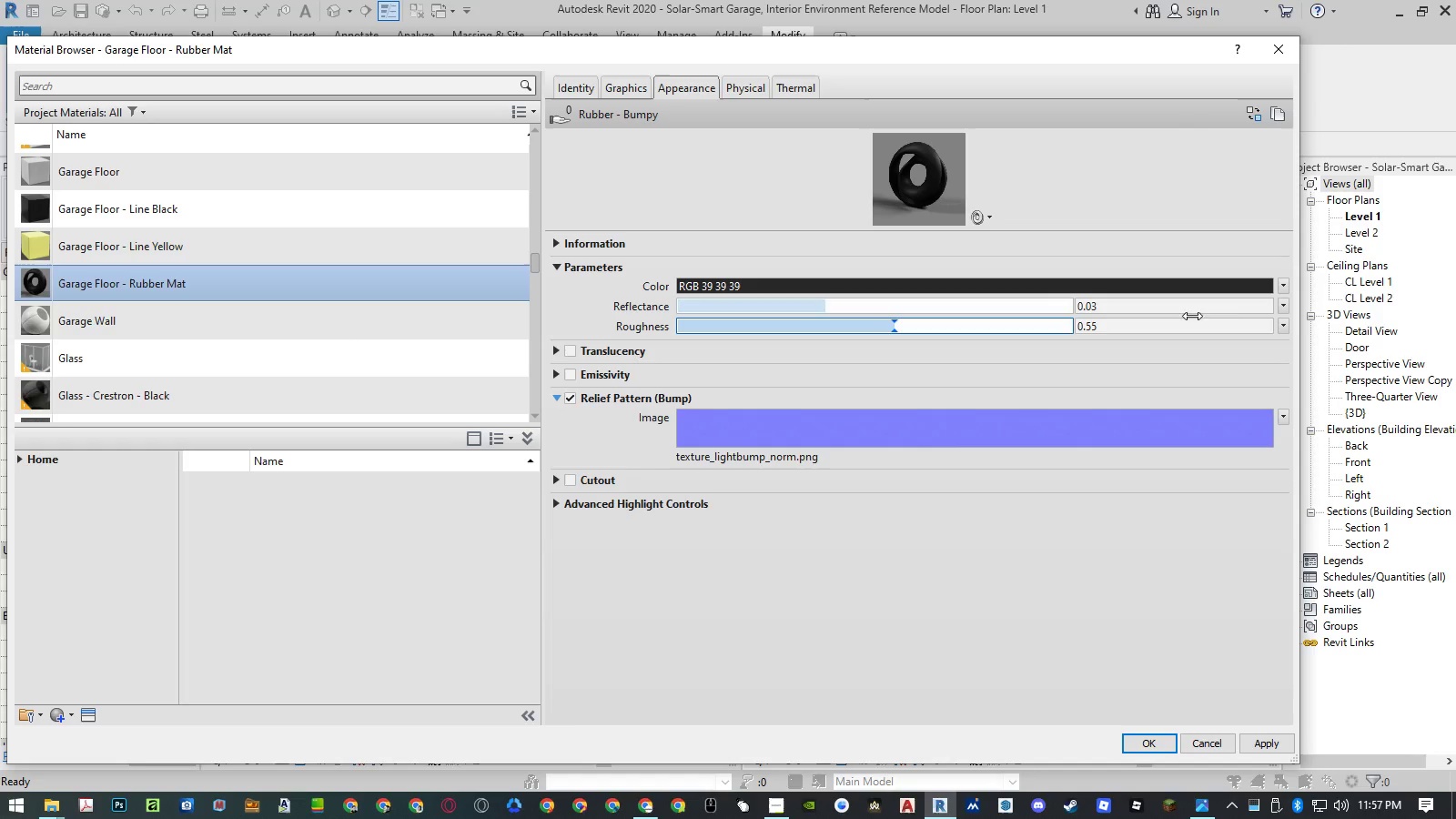 
left_click([1282, 289])
 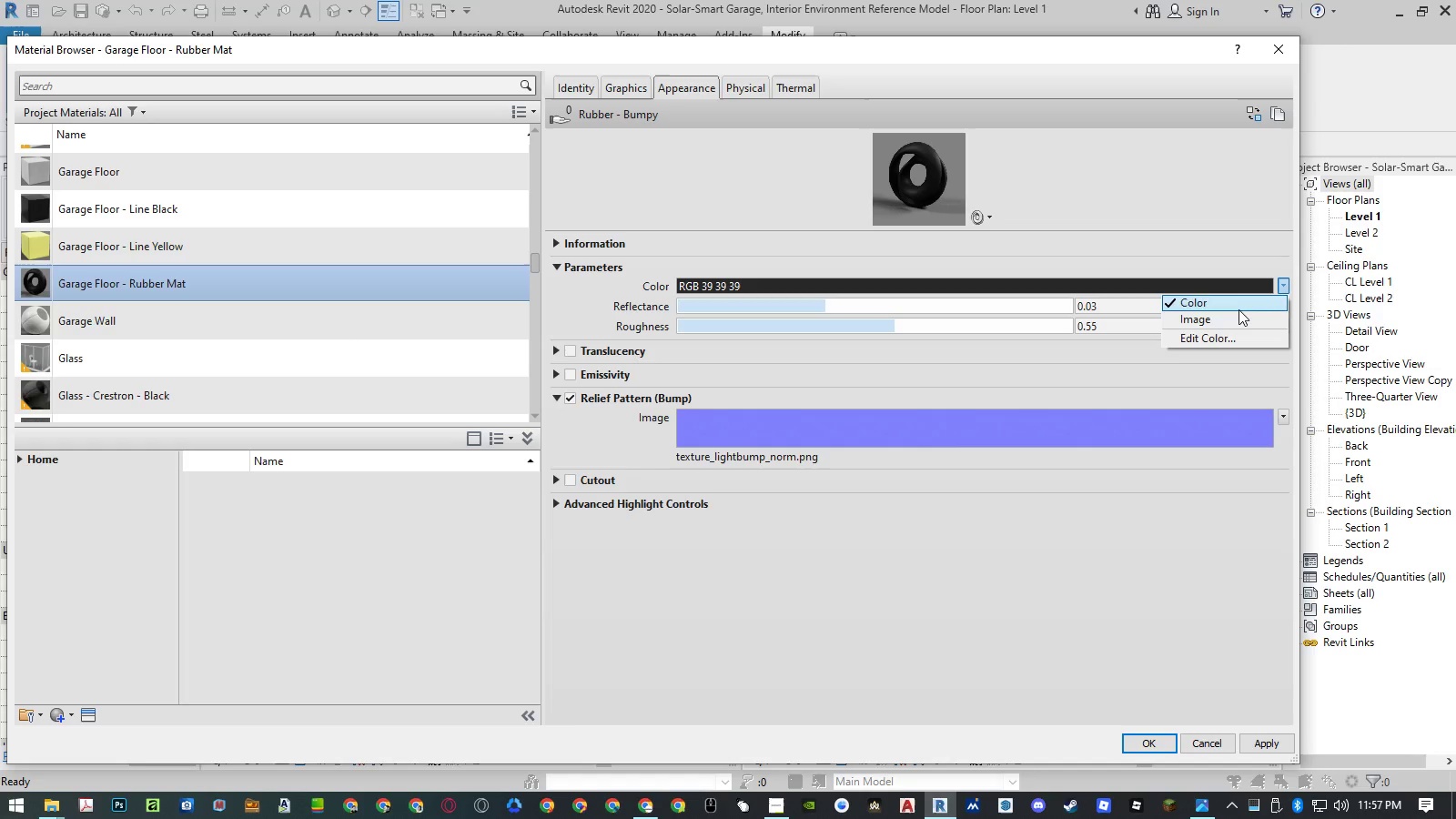 
left_click([1237, 317])
 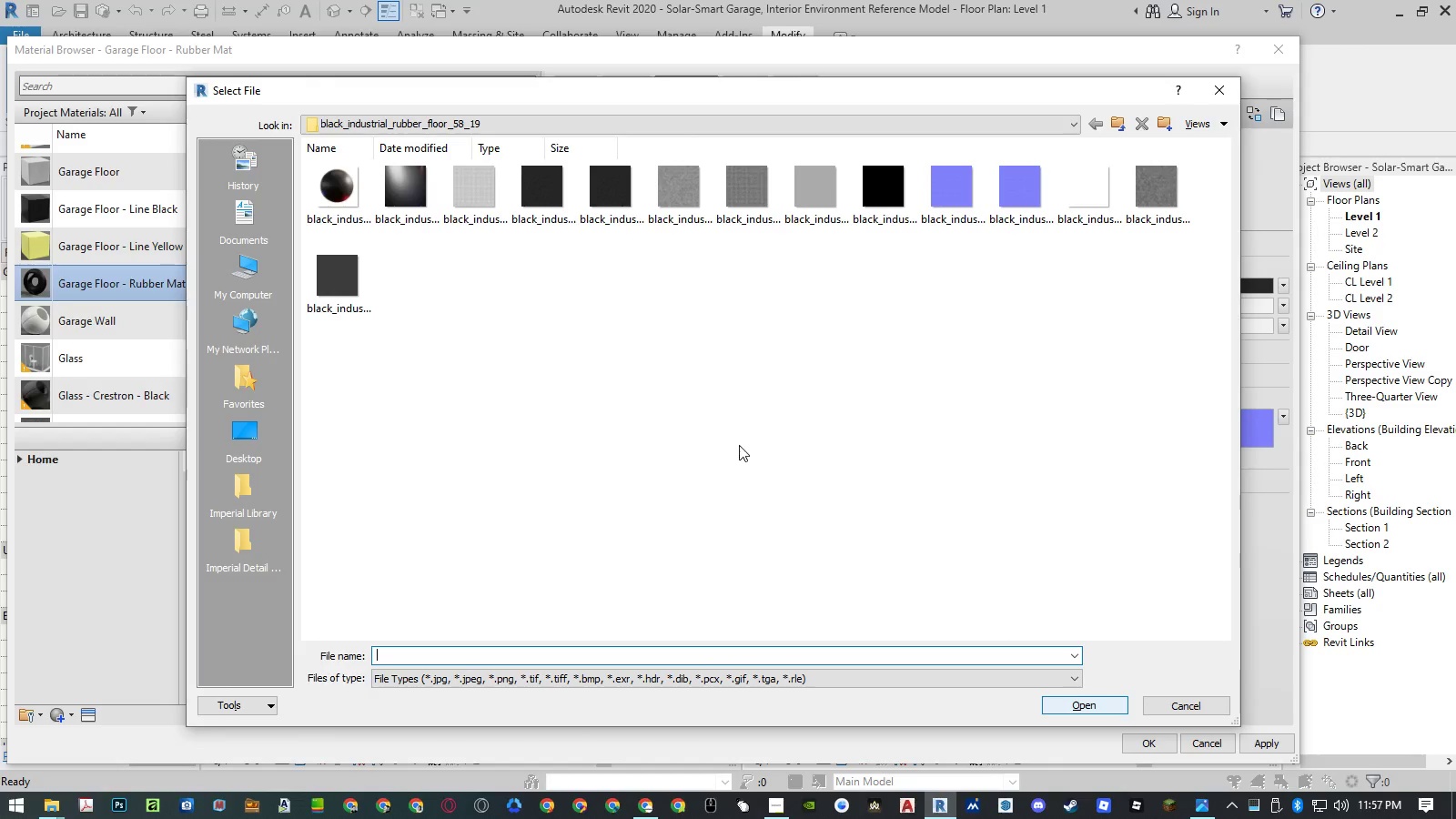 
left_click([548, 202])
 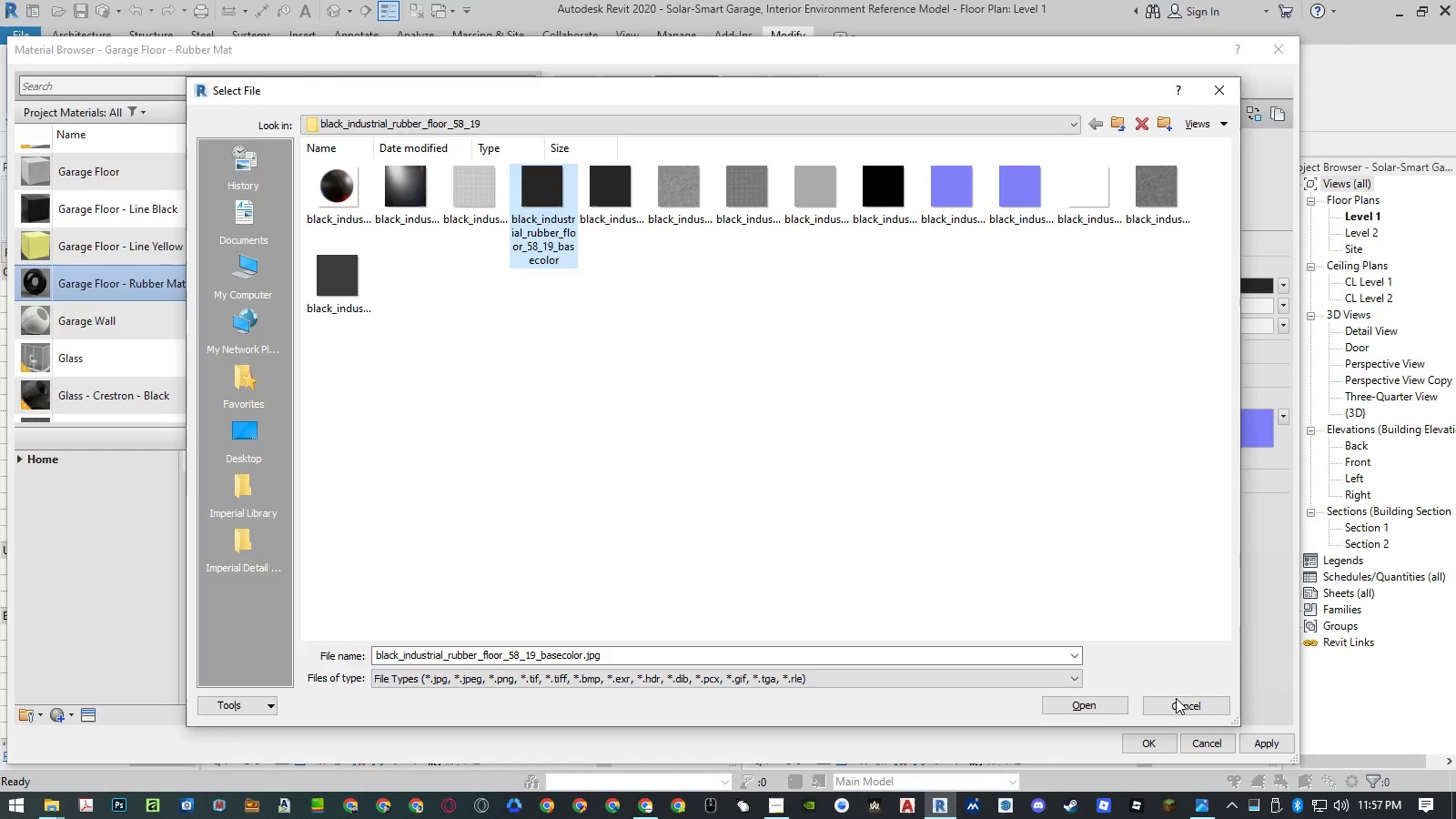 
left_click([1107, 705])
 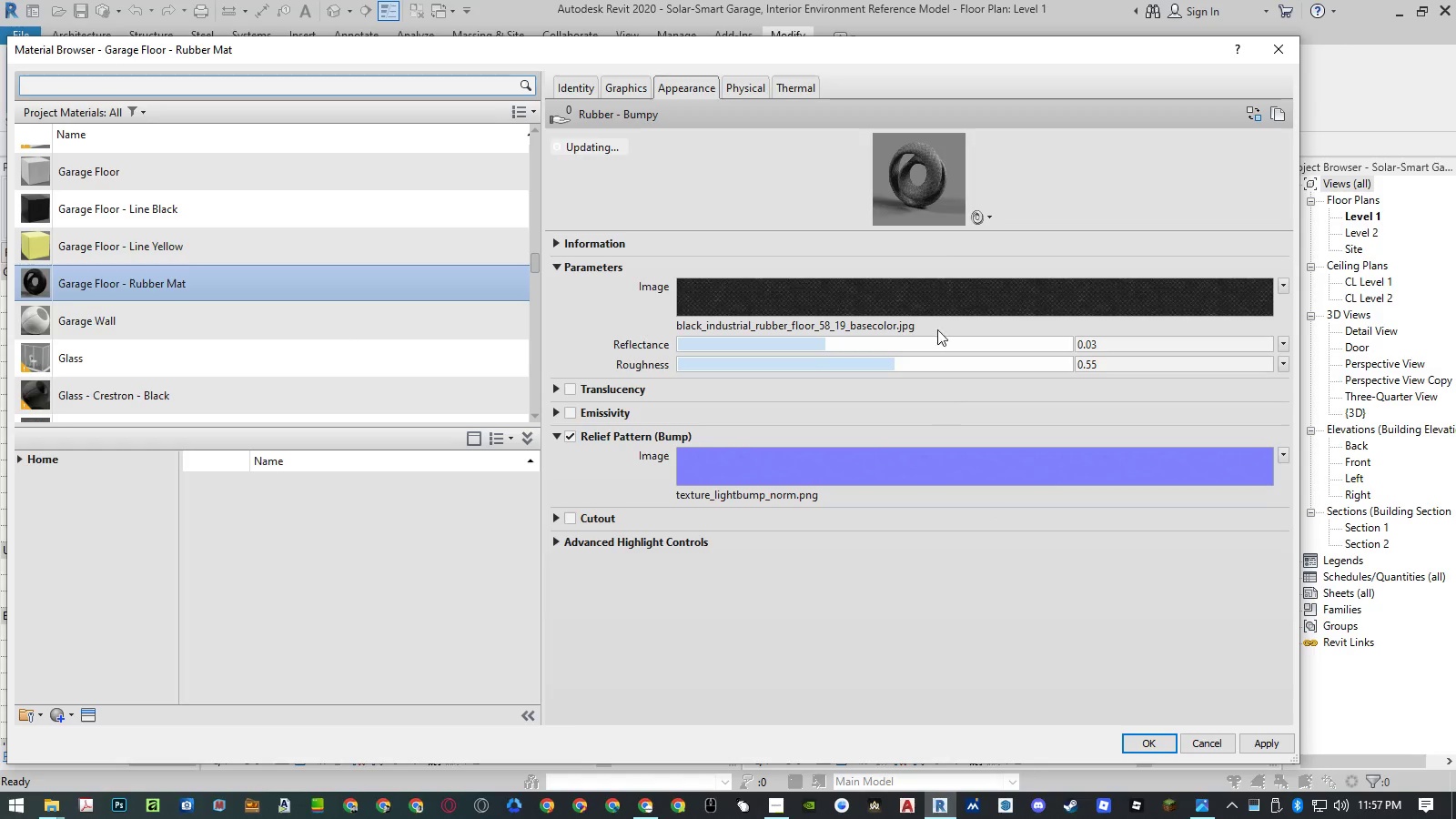 
left_click_drag(start_coordinate=[956, 228], to_coordinate=[936, 358])
 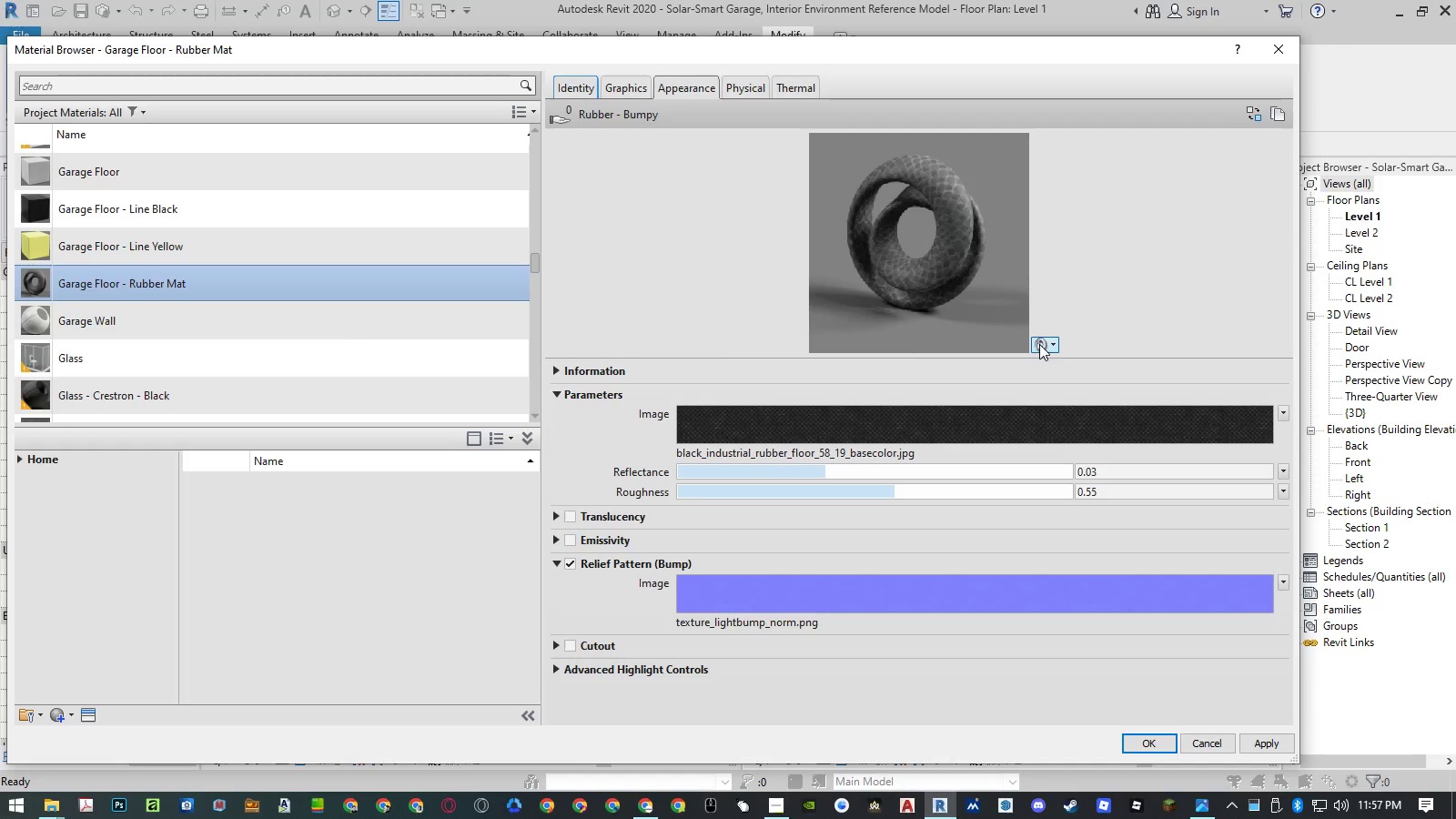 
left_click([1041, 340])
 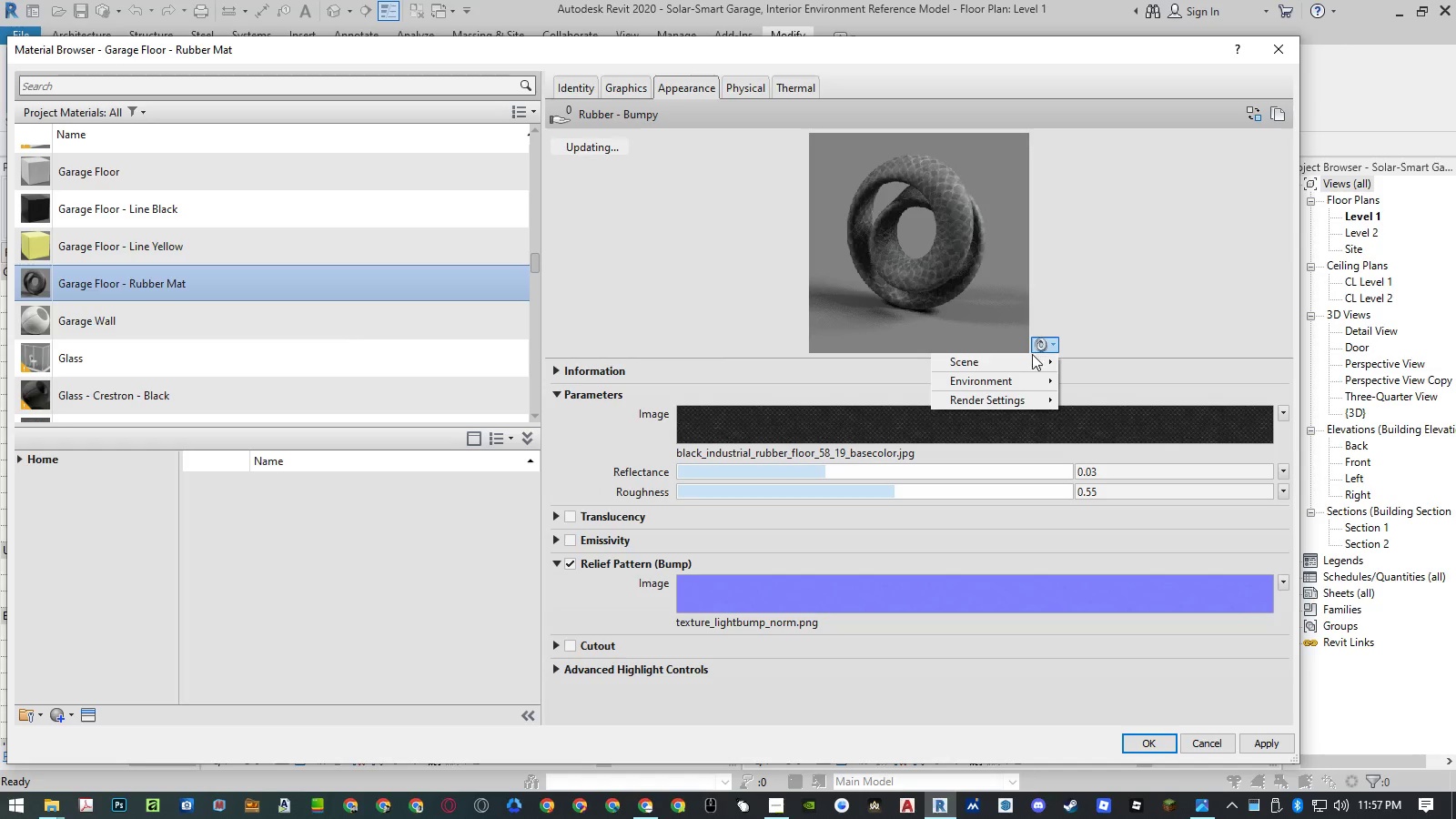 
left_click([1030, 357])
 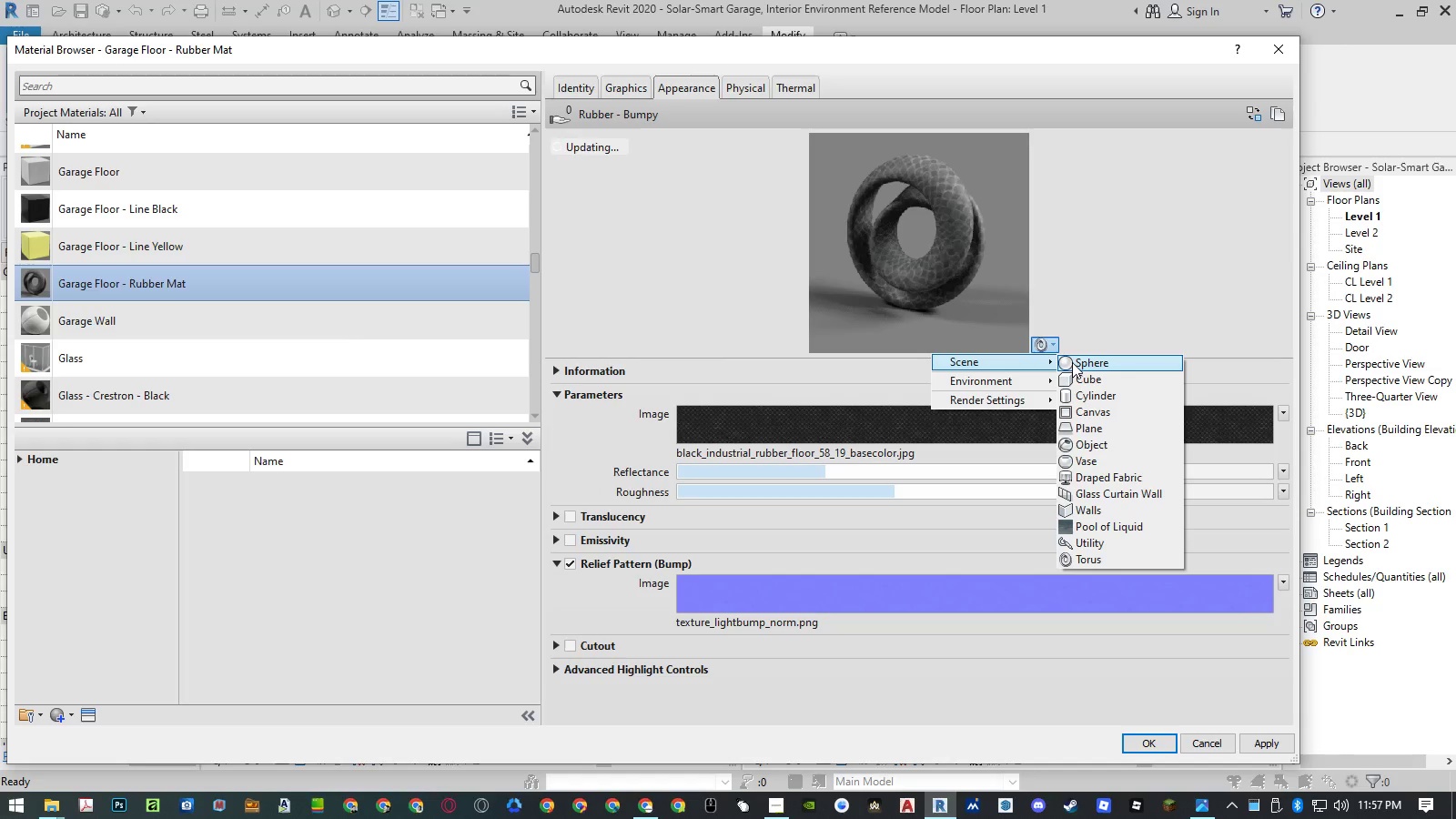 
left_click([1072, 362])
 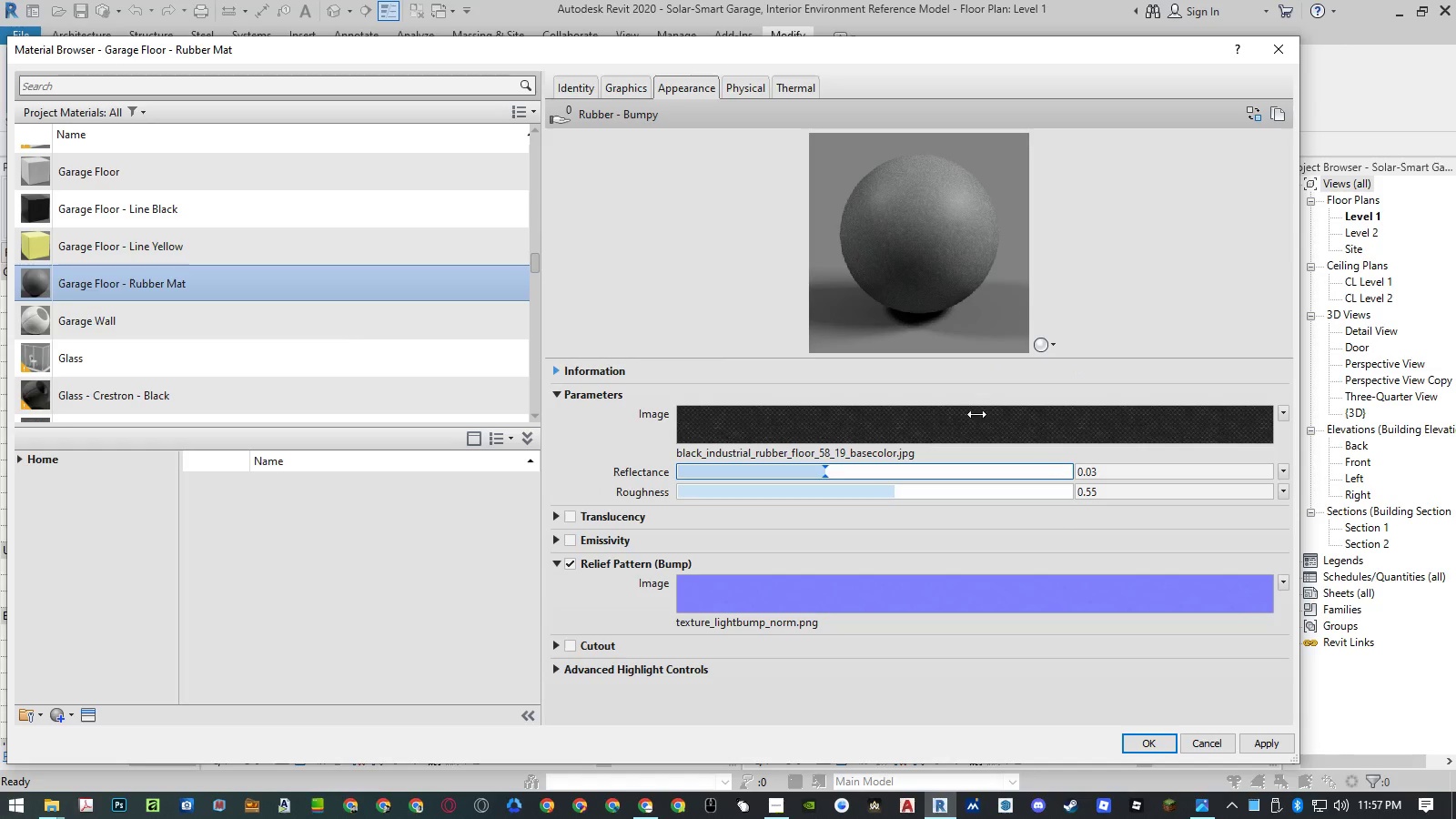 
left_click([1044, 349])
 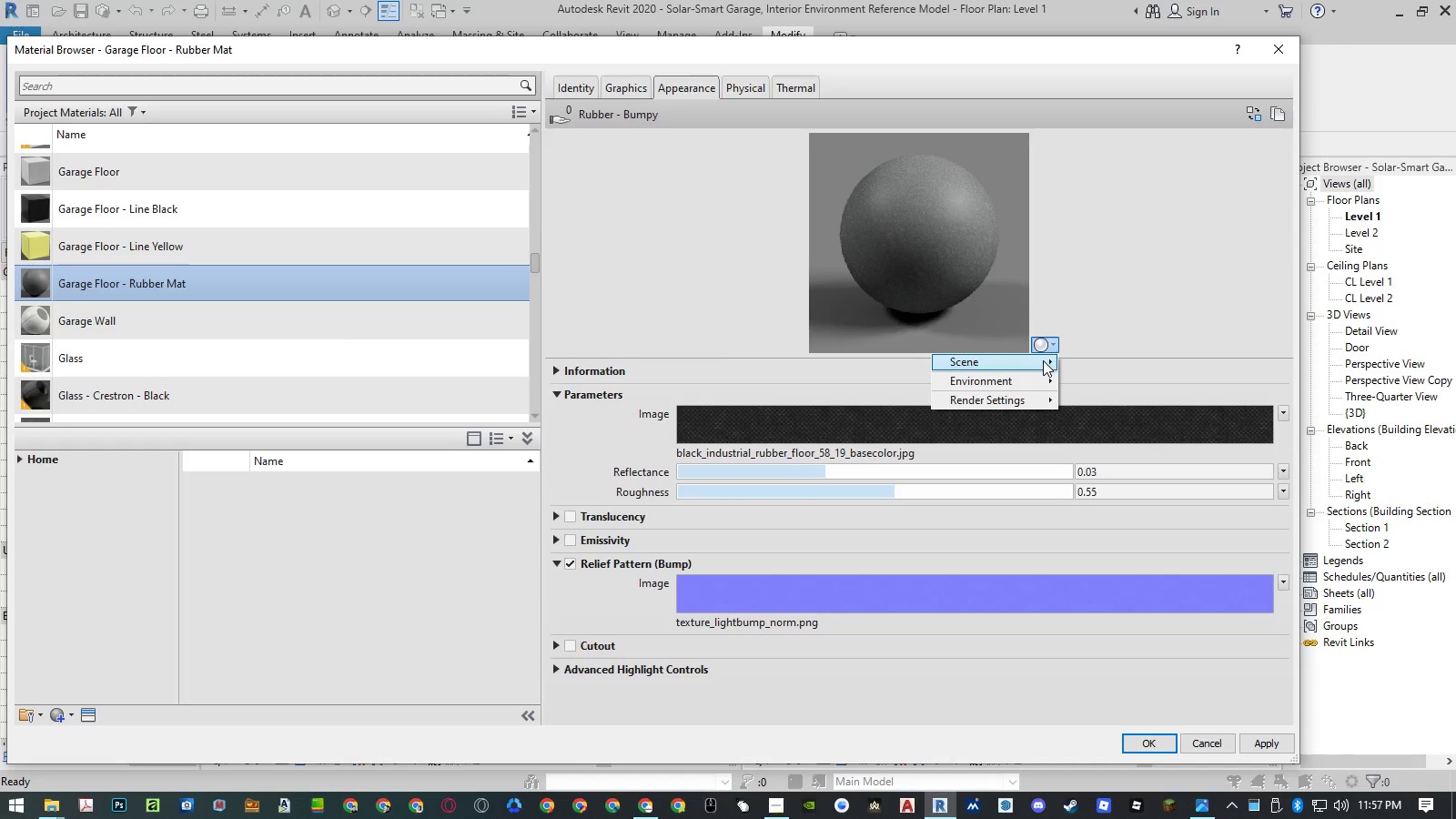 
double_click([1043, 360])
 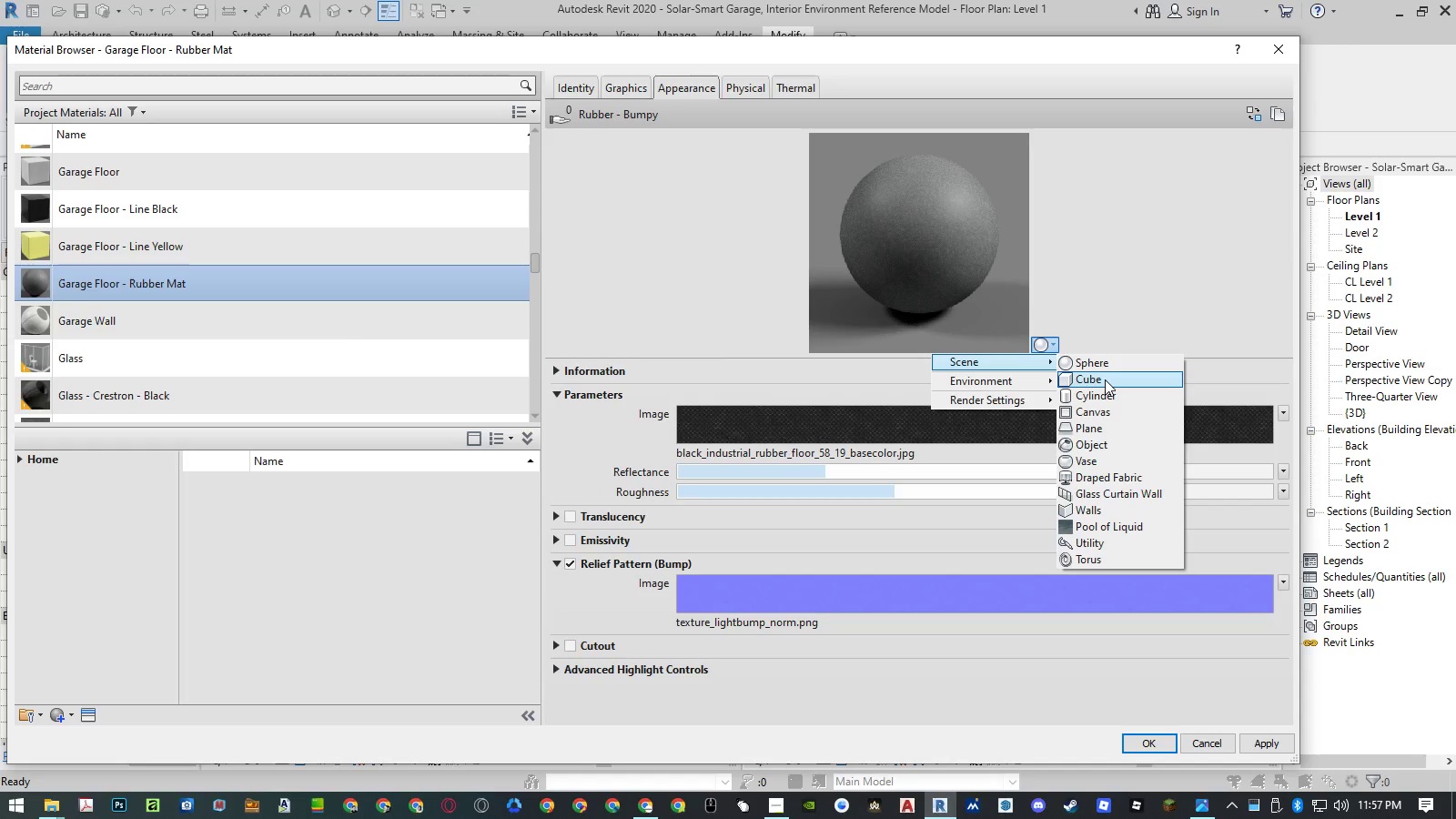 
left_click([1105, 379])
 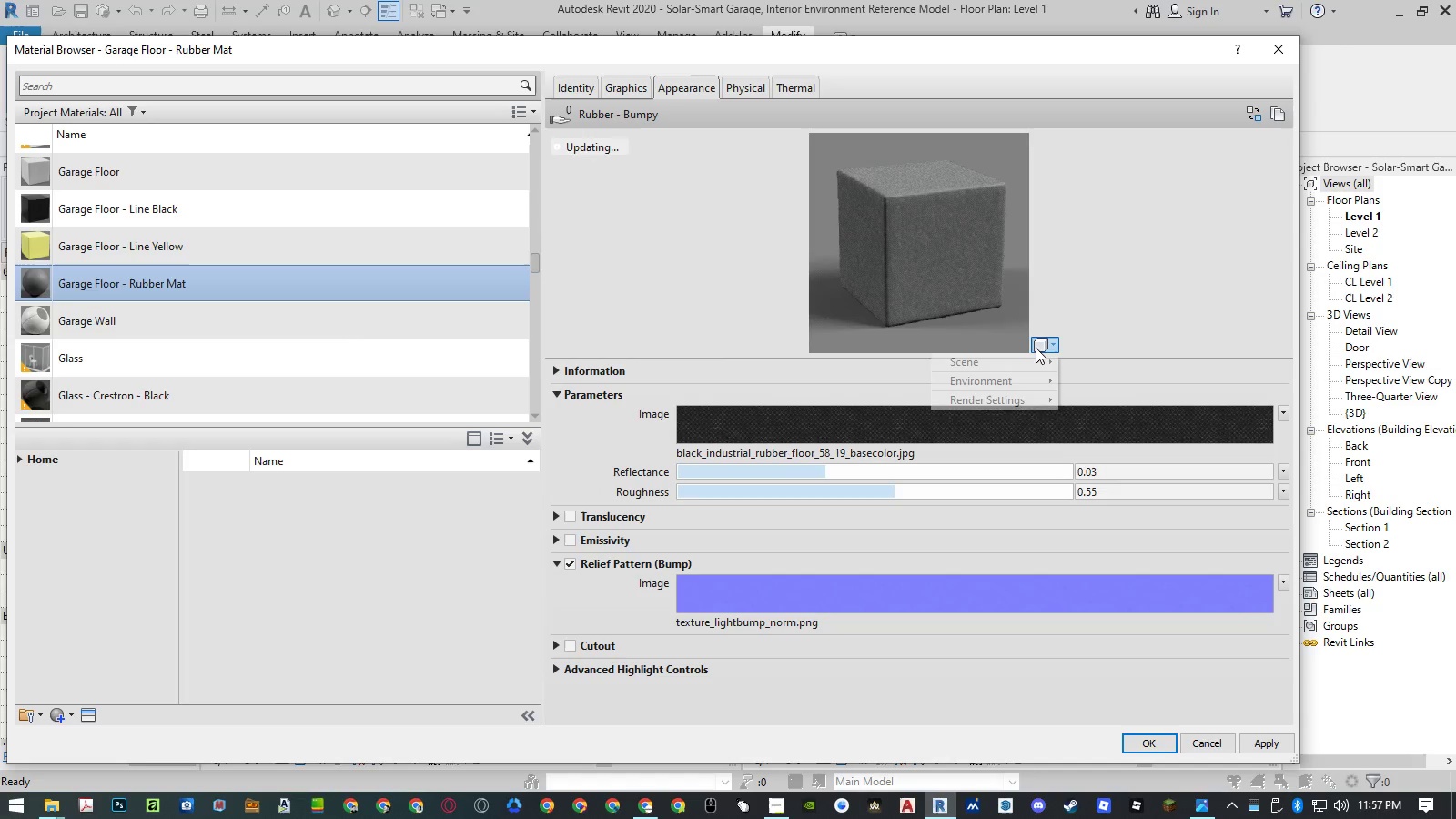 
double_click([1036, 366])
 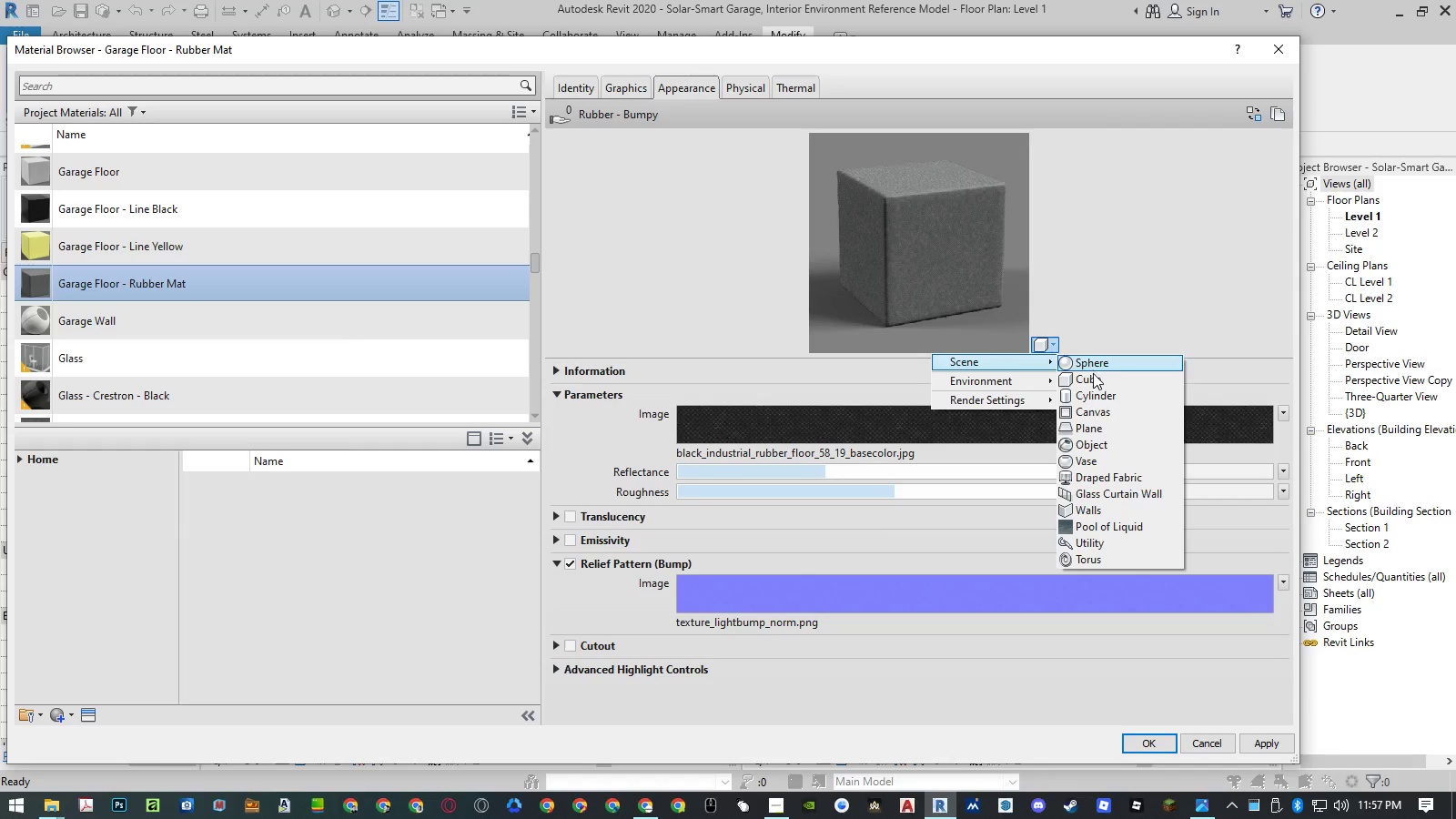 
left_click([1097, 511])
 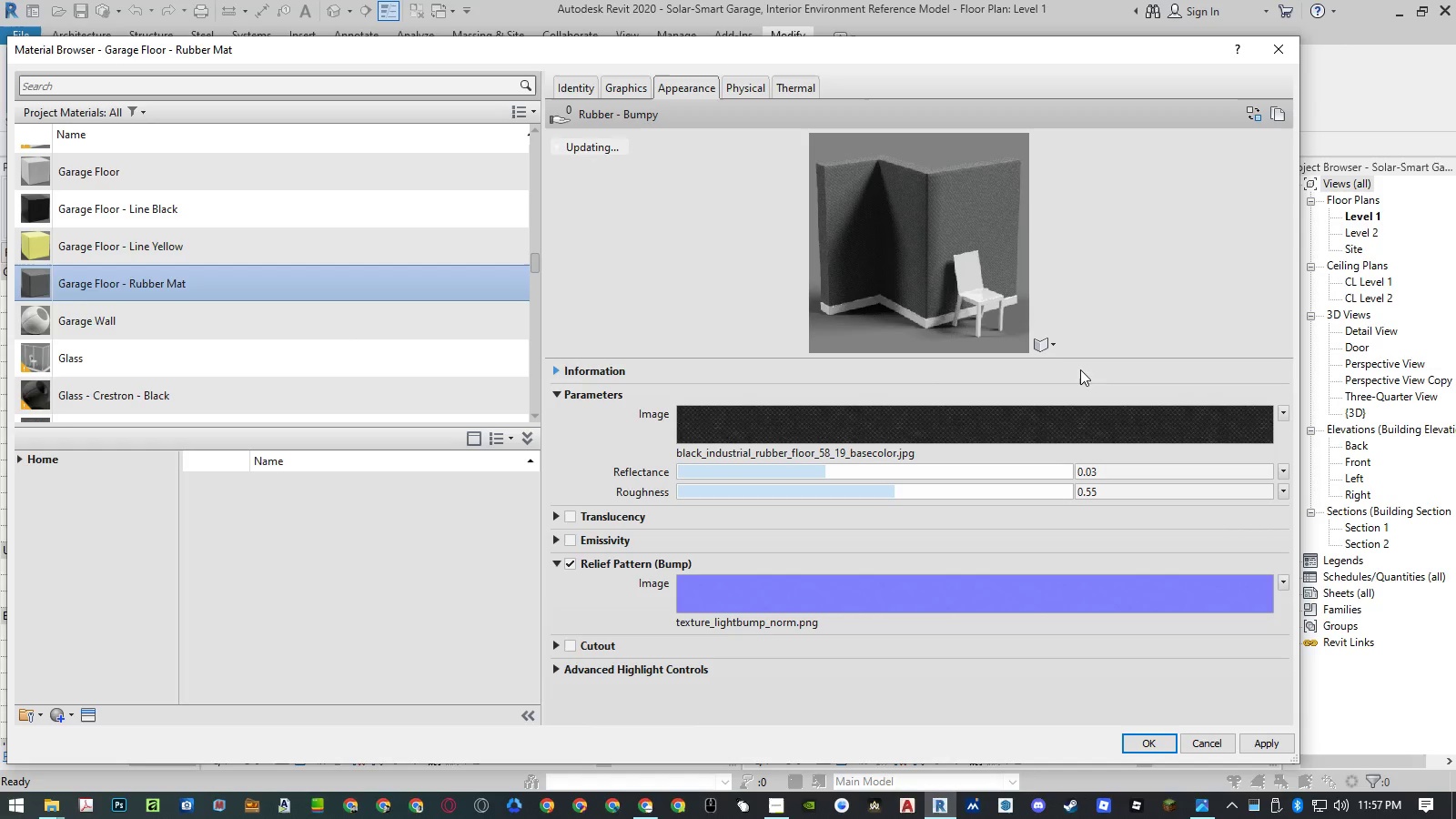 
double_click([1038, 360])
 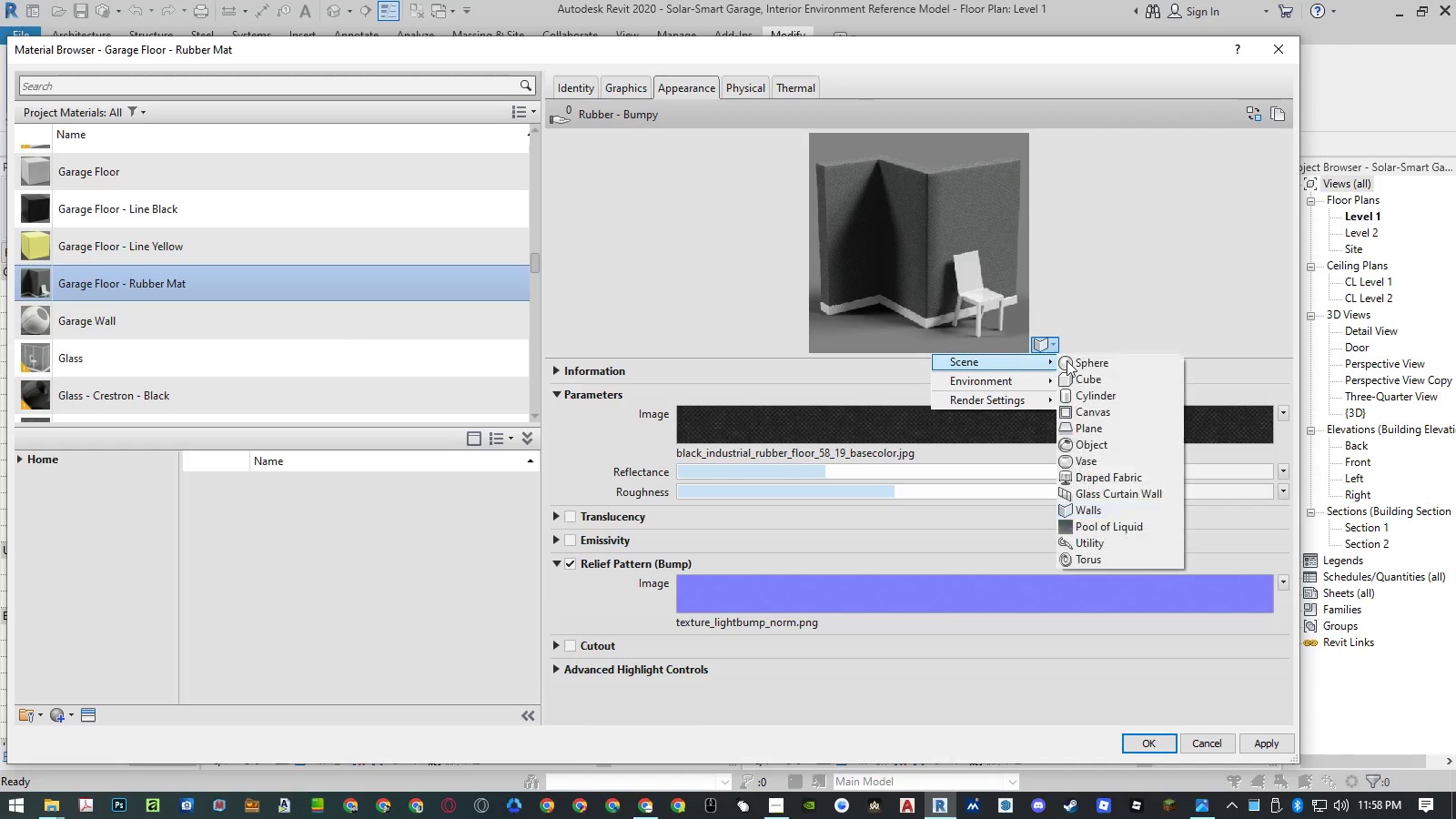 
triple_click([1067, 360])
 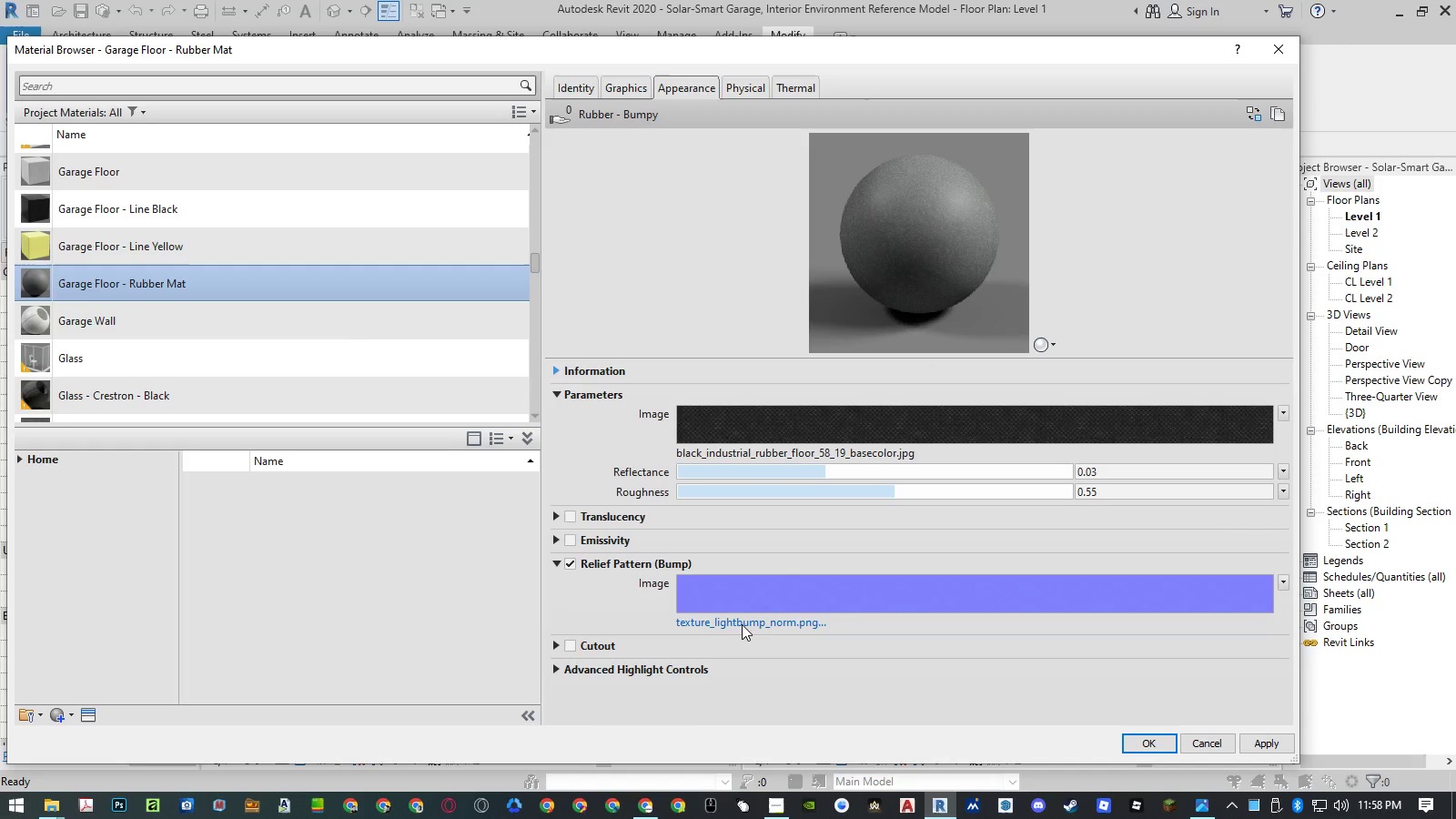 
left_click([742, 624])
 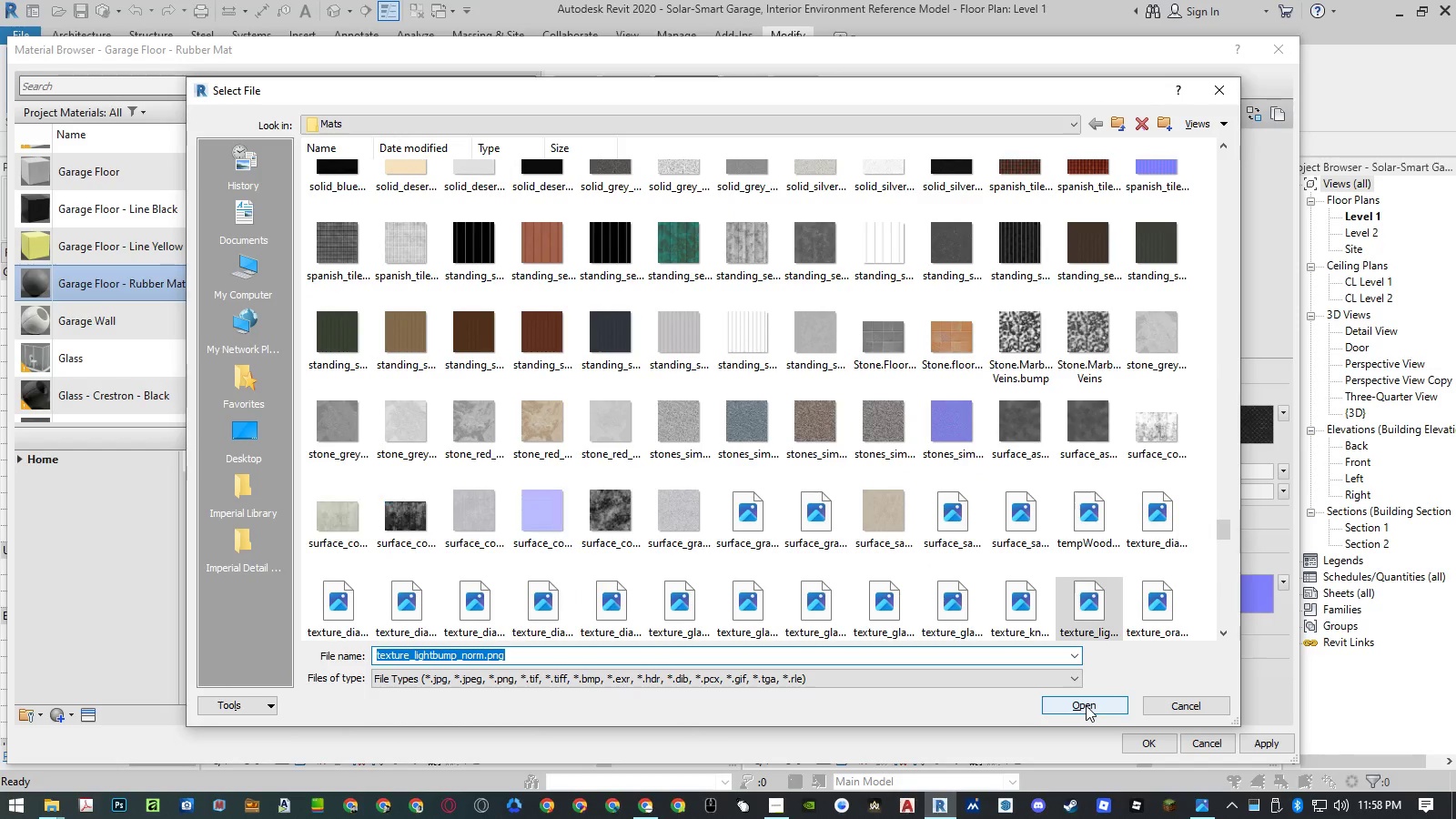 
key(Control+ControlLeft)
 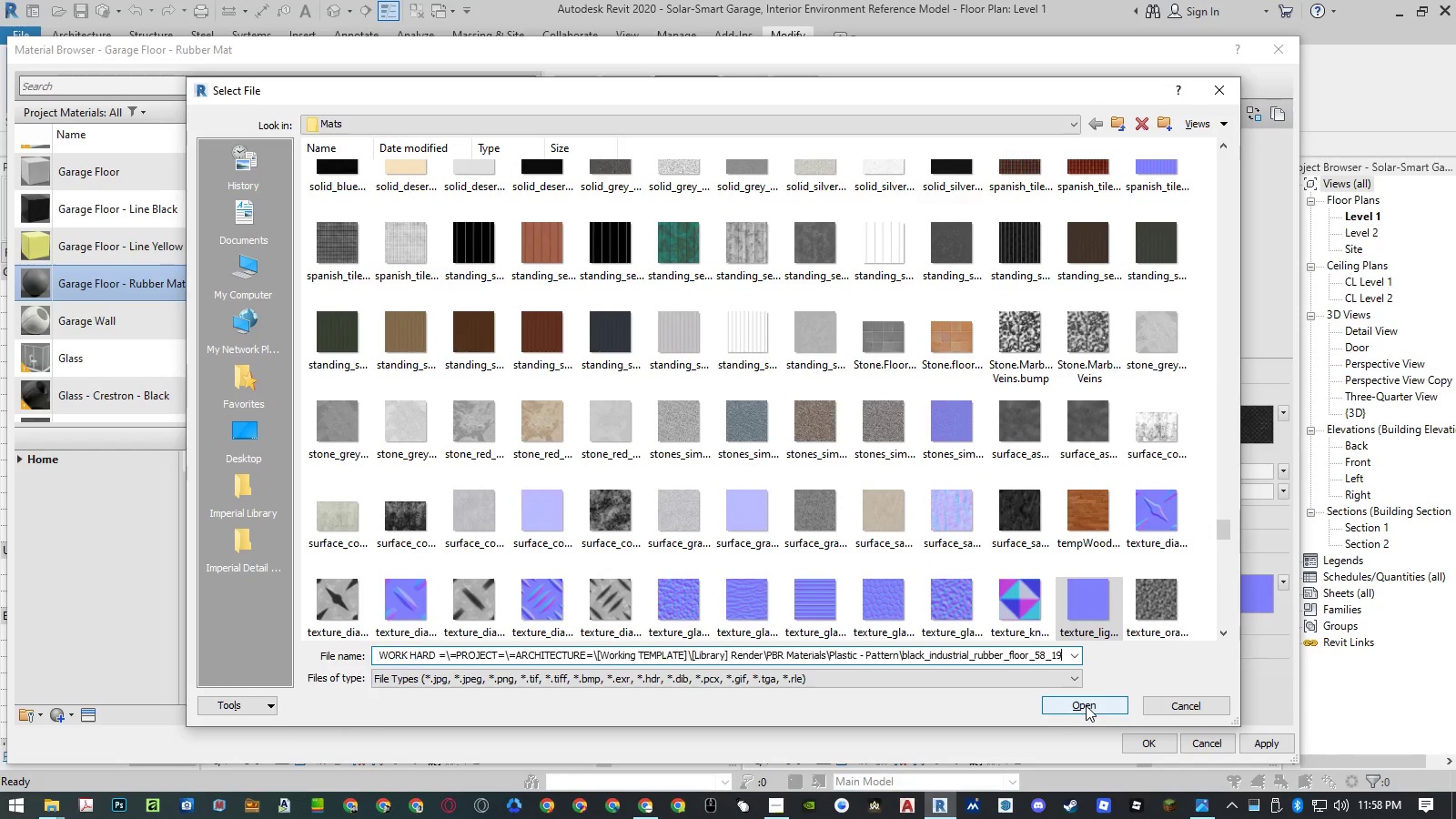 
key(Control+V)
 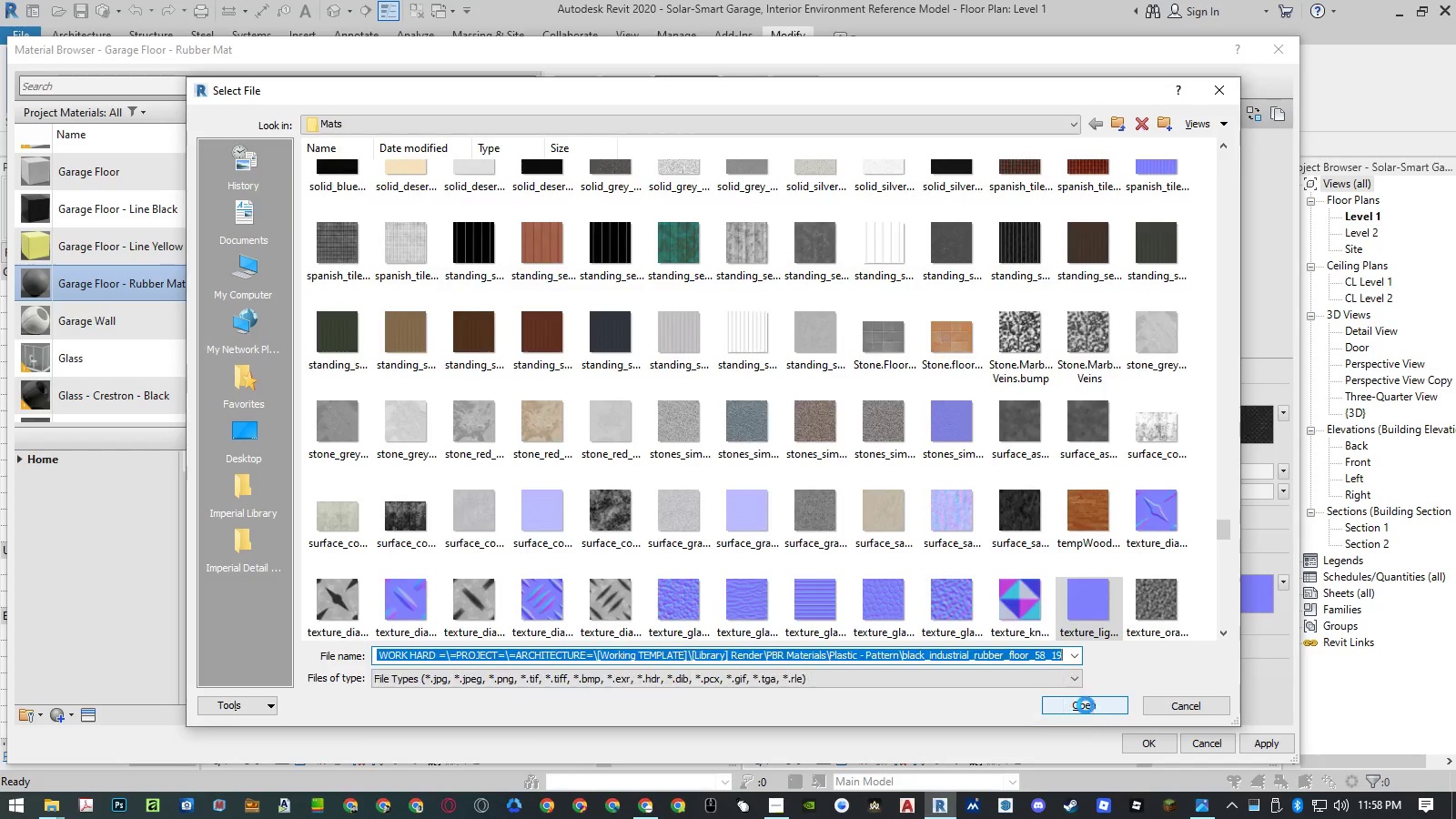 
key(NumpadEnter)
 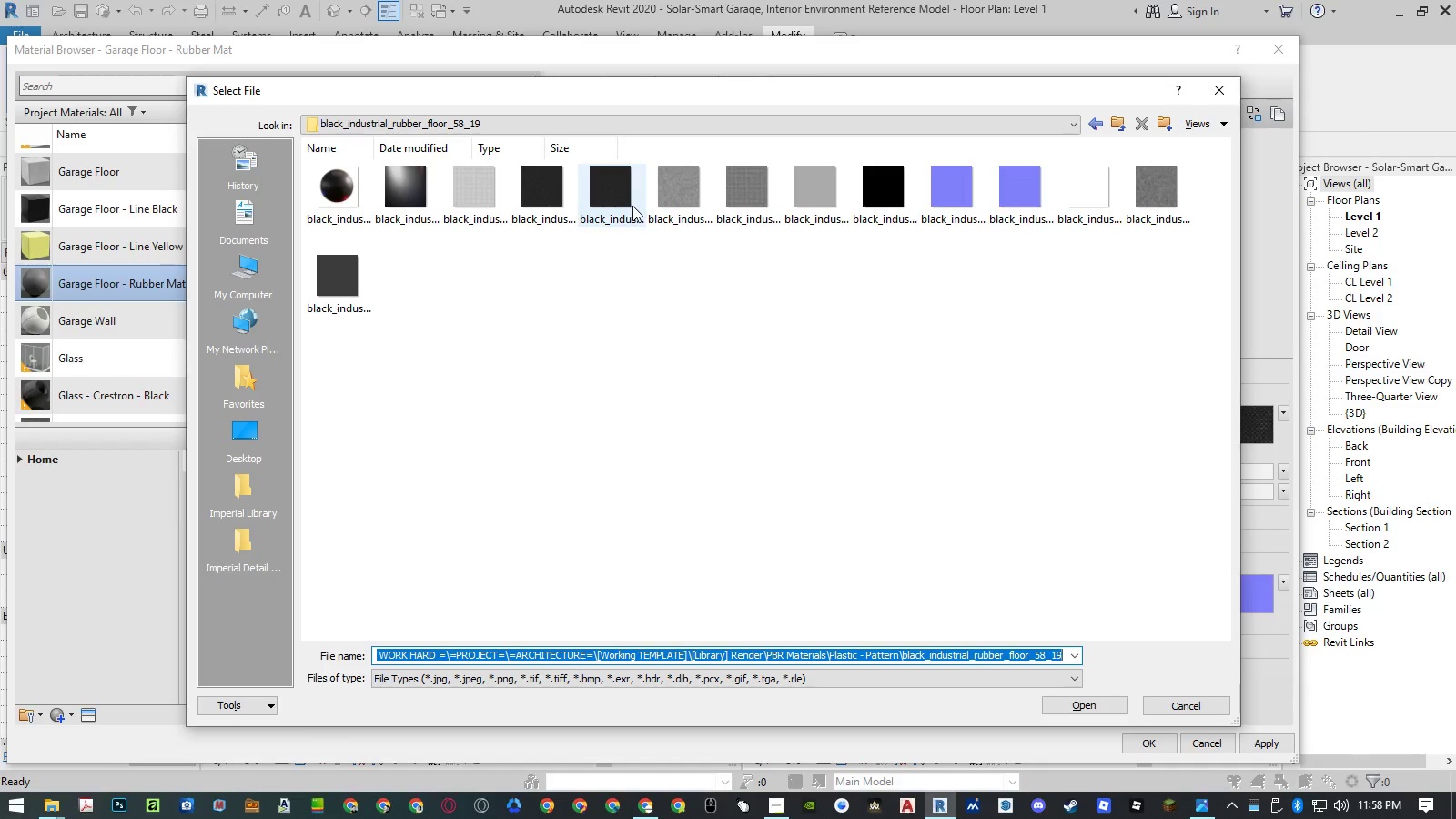 
left_click_drag(start_coordinate=[917, 100], to_coordinate=[881, 107])
 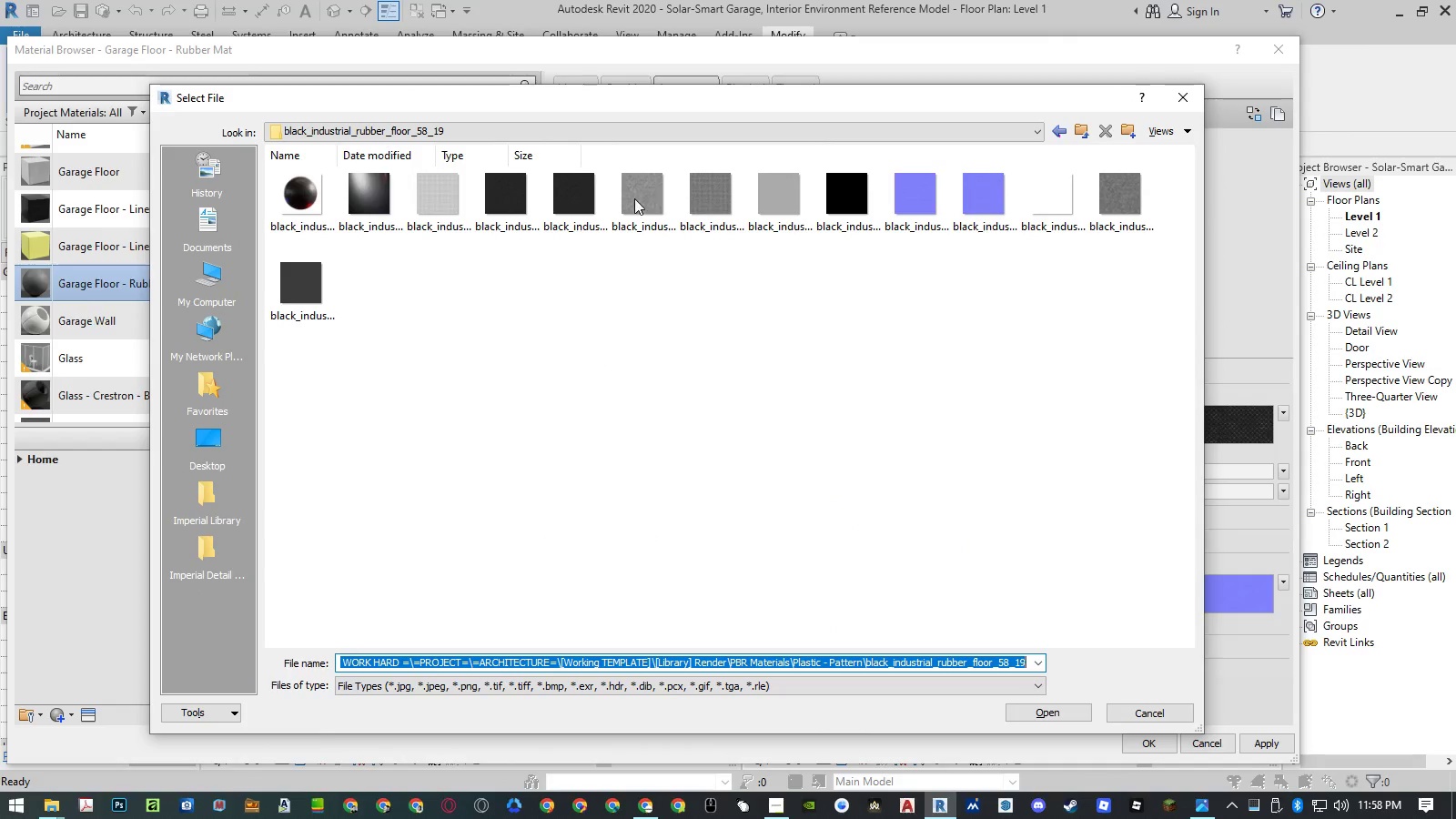 
left_click([634, 200])
 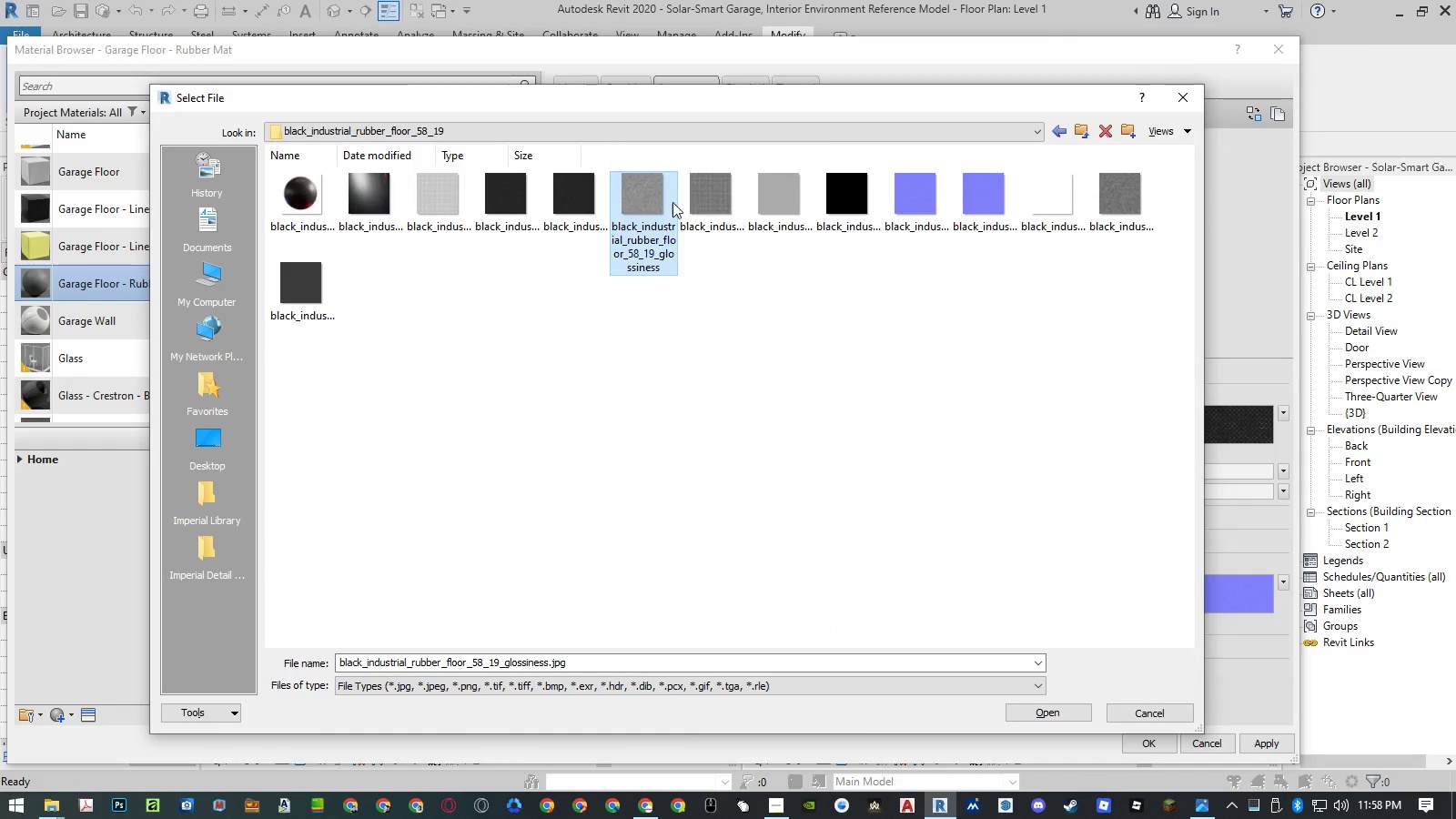 
left_click([701, 202])
 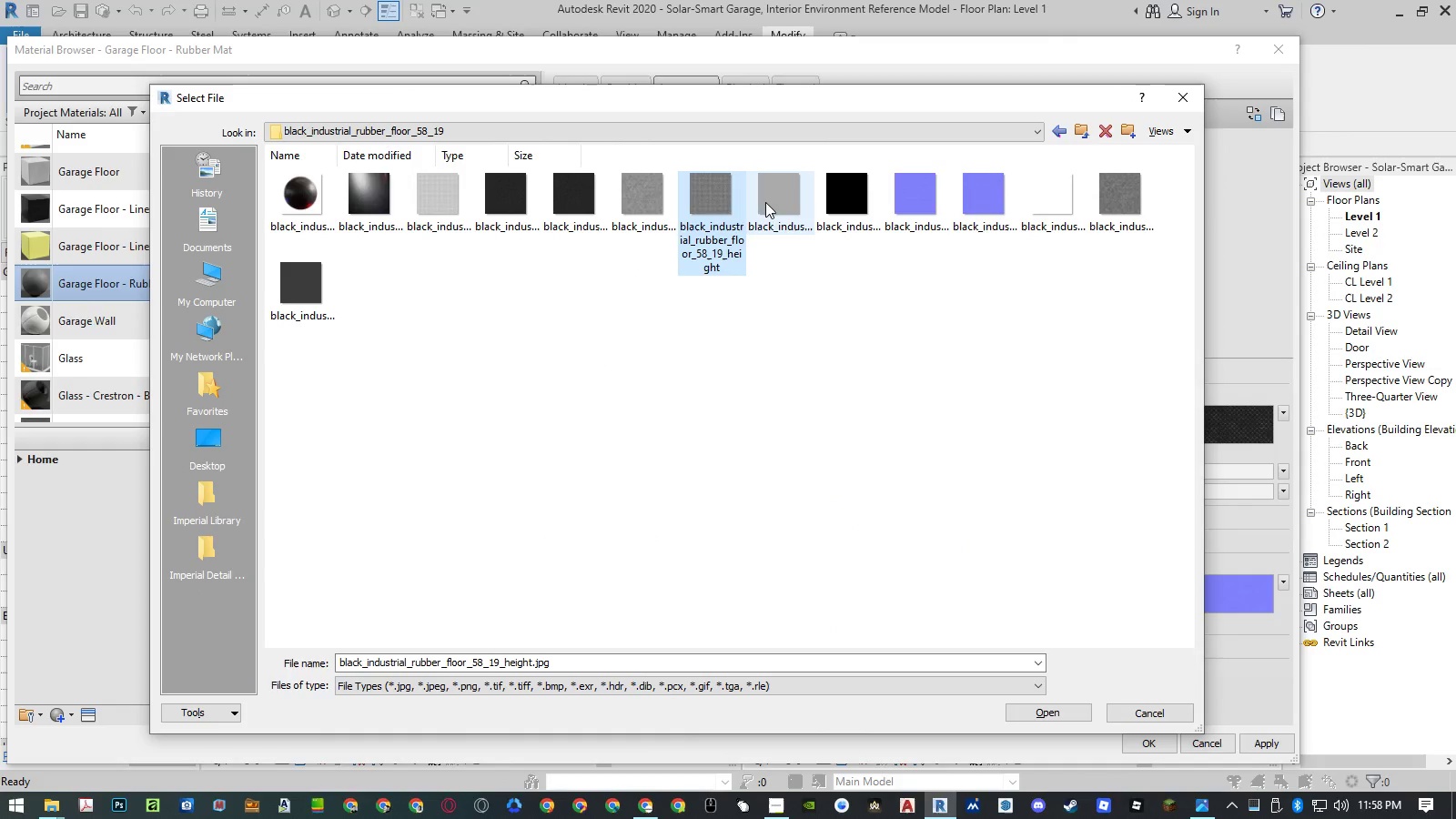 
right_click([791, 278])
 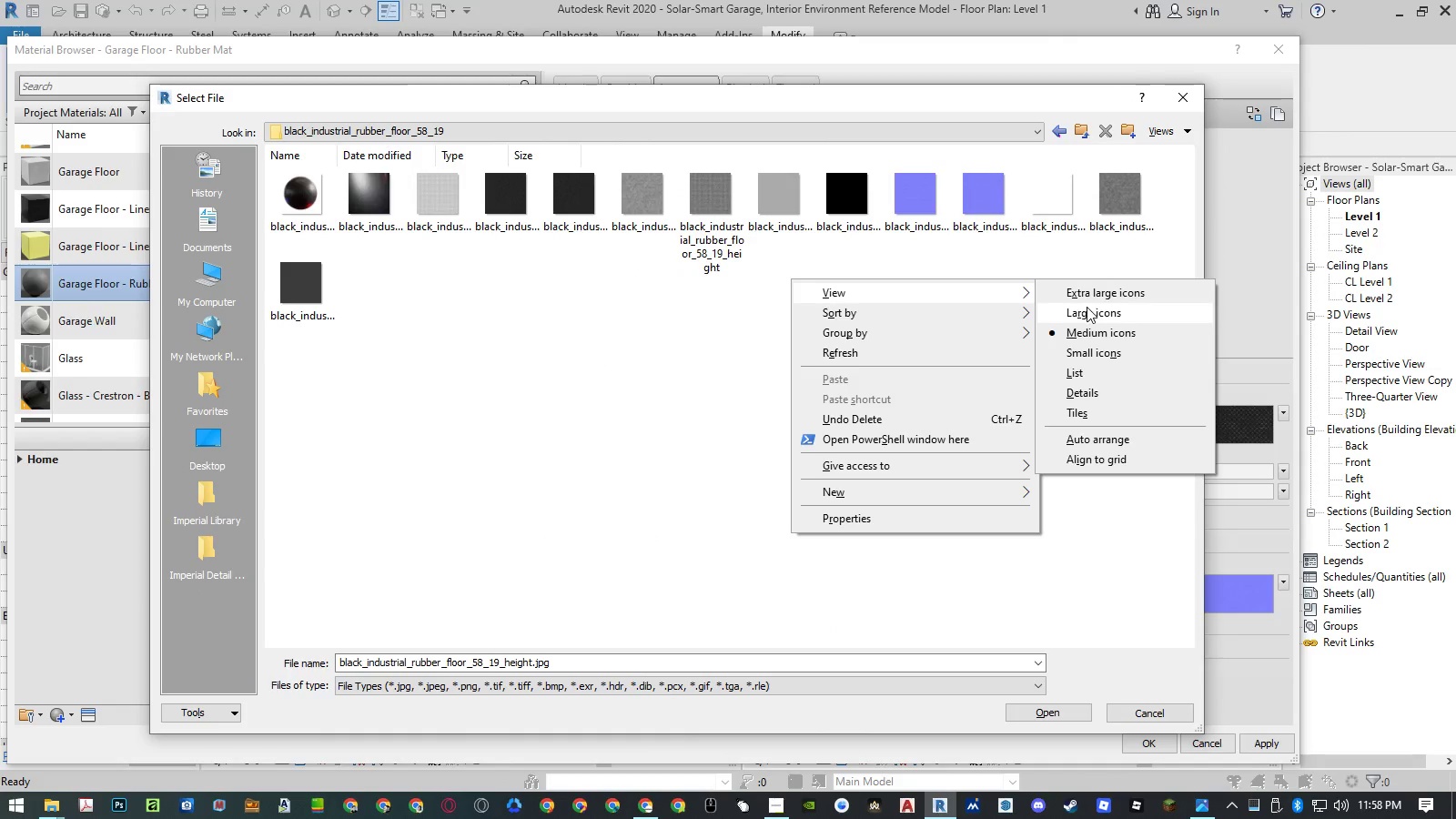 
left_click([1087, 307])
 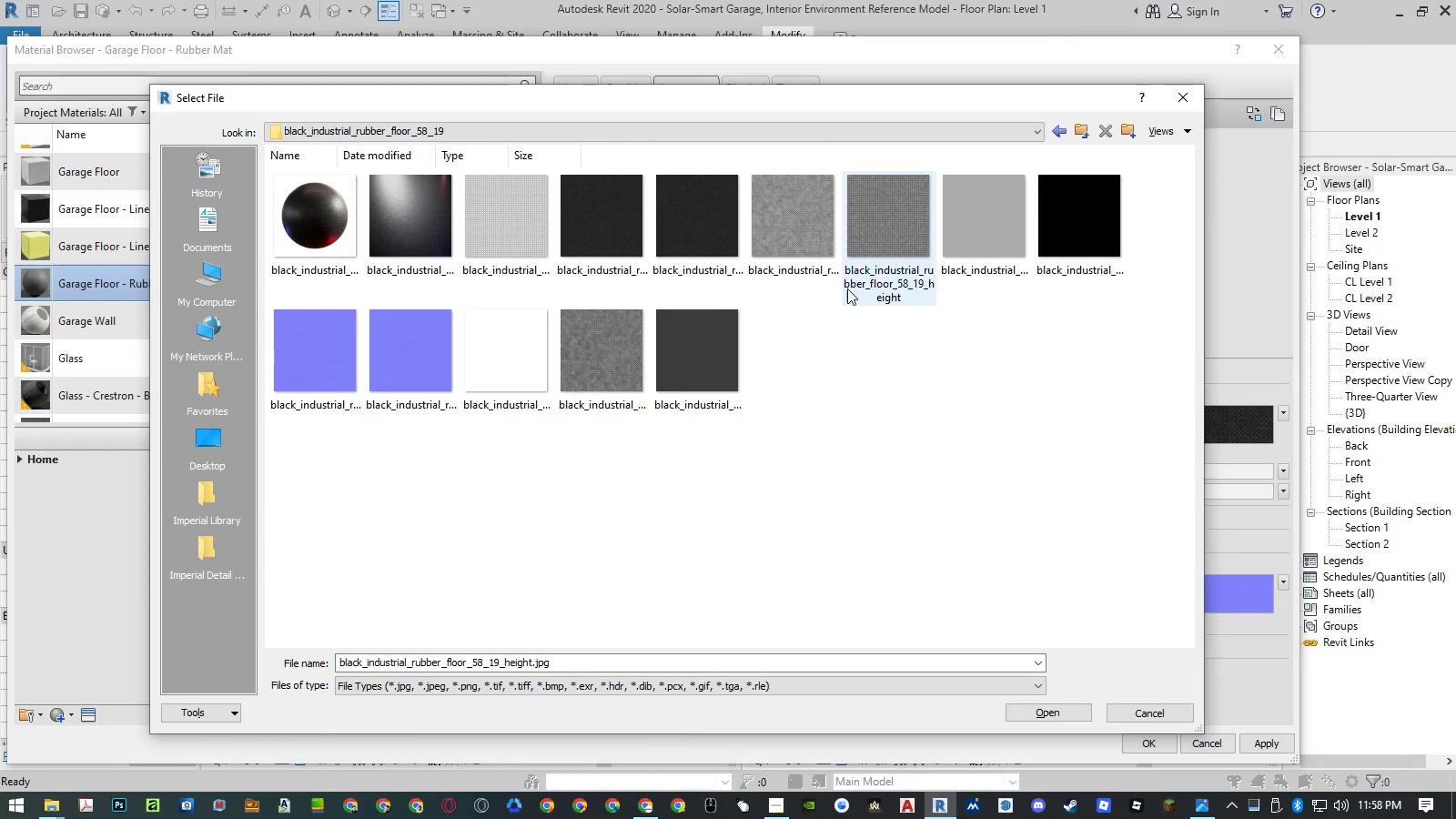 
right_click([823, 315])
 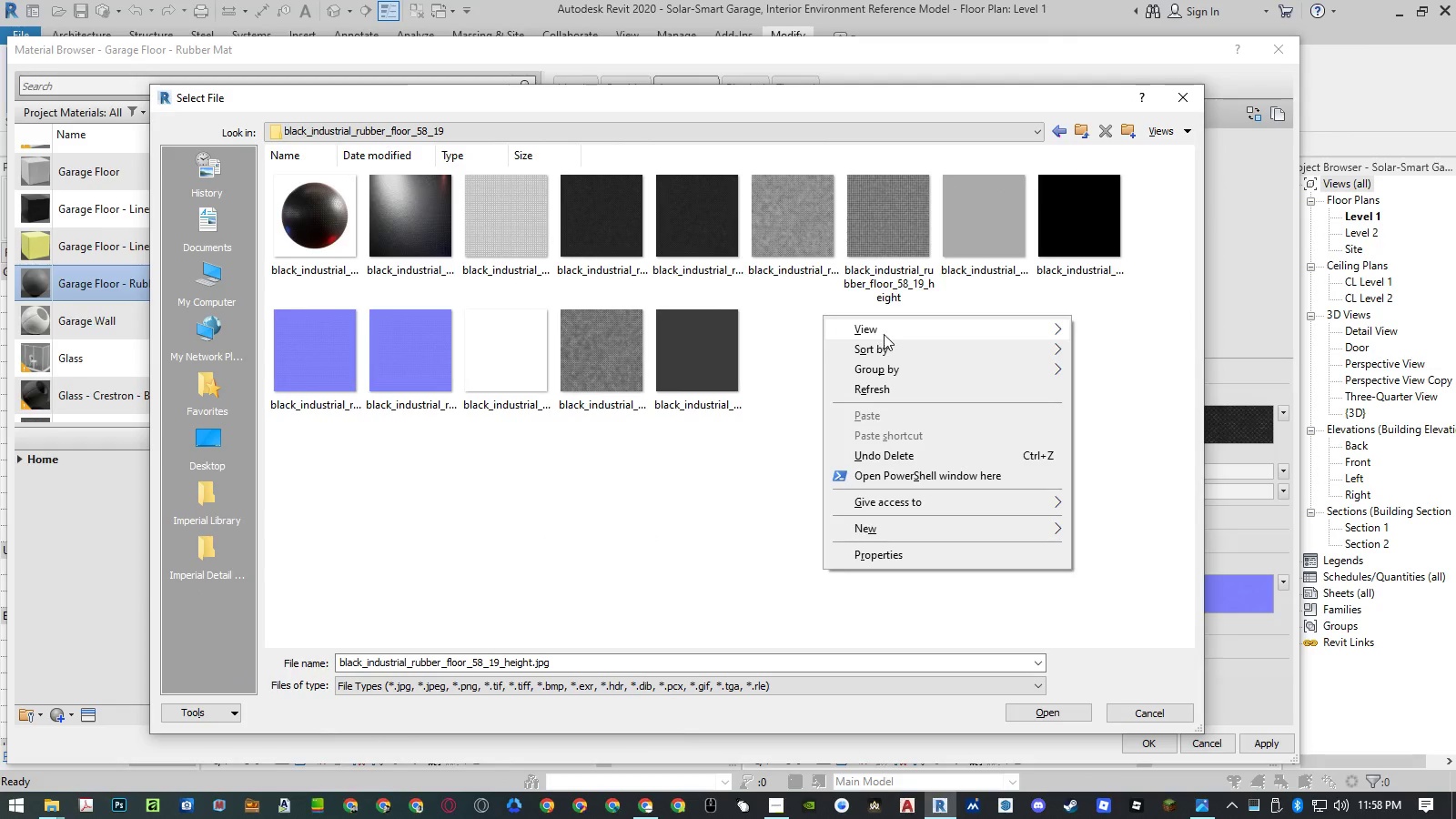 
left_click([893, 329])
 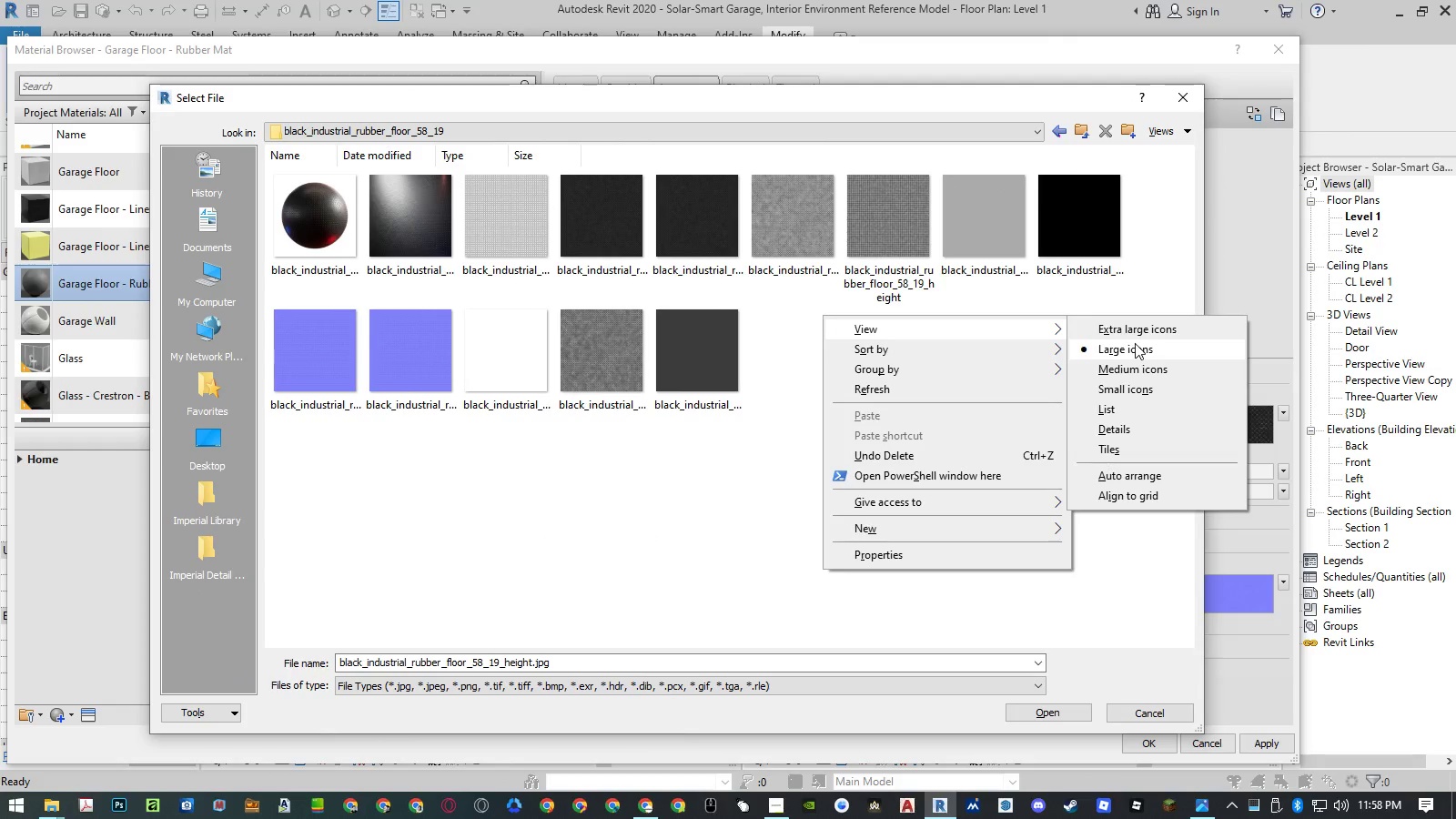 
left_click([1137, 334])
 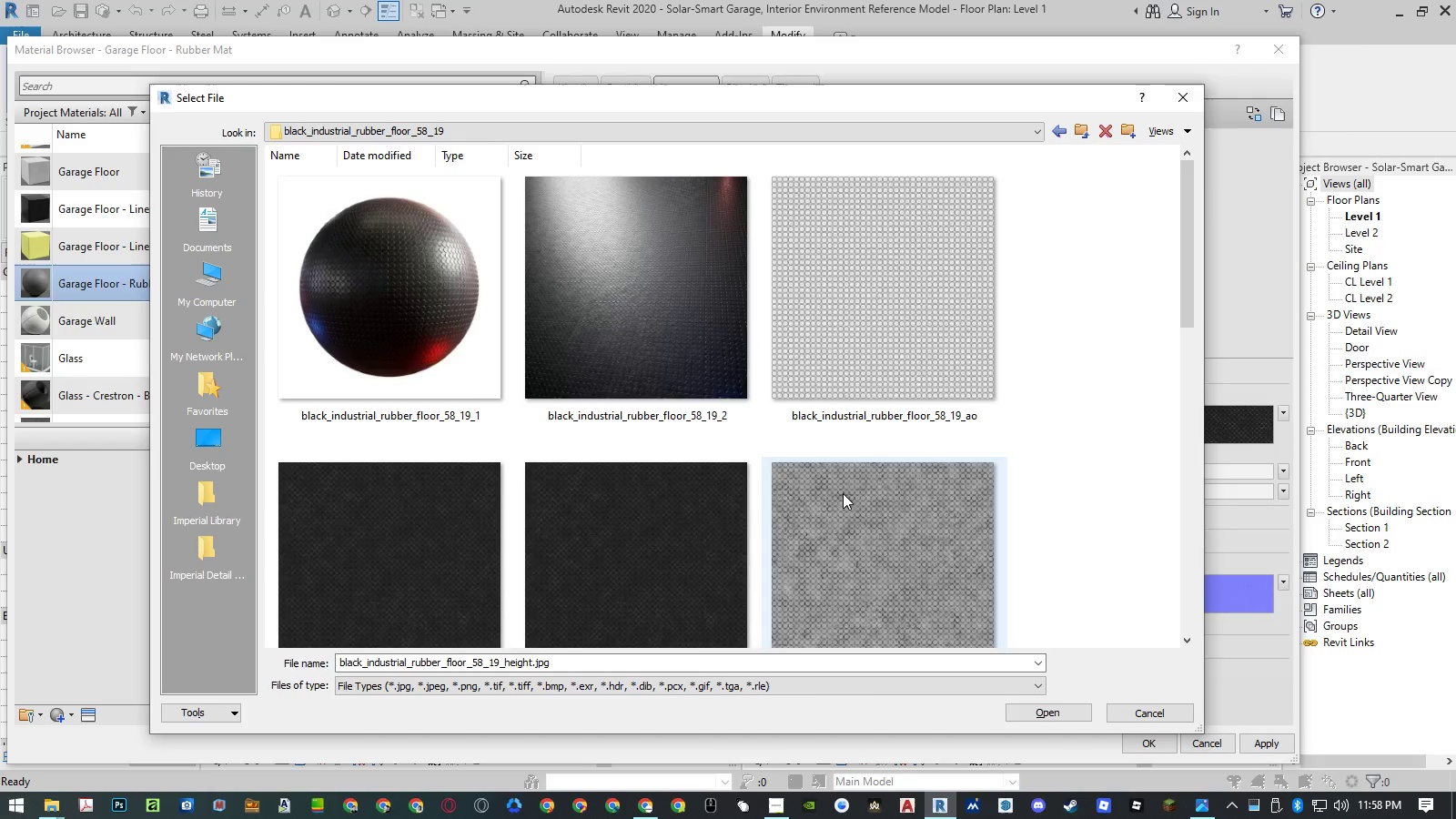 
scroll: coordinate [920, 488], scroll_direction: down, amount: 2.0
 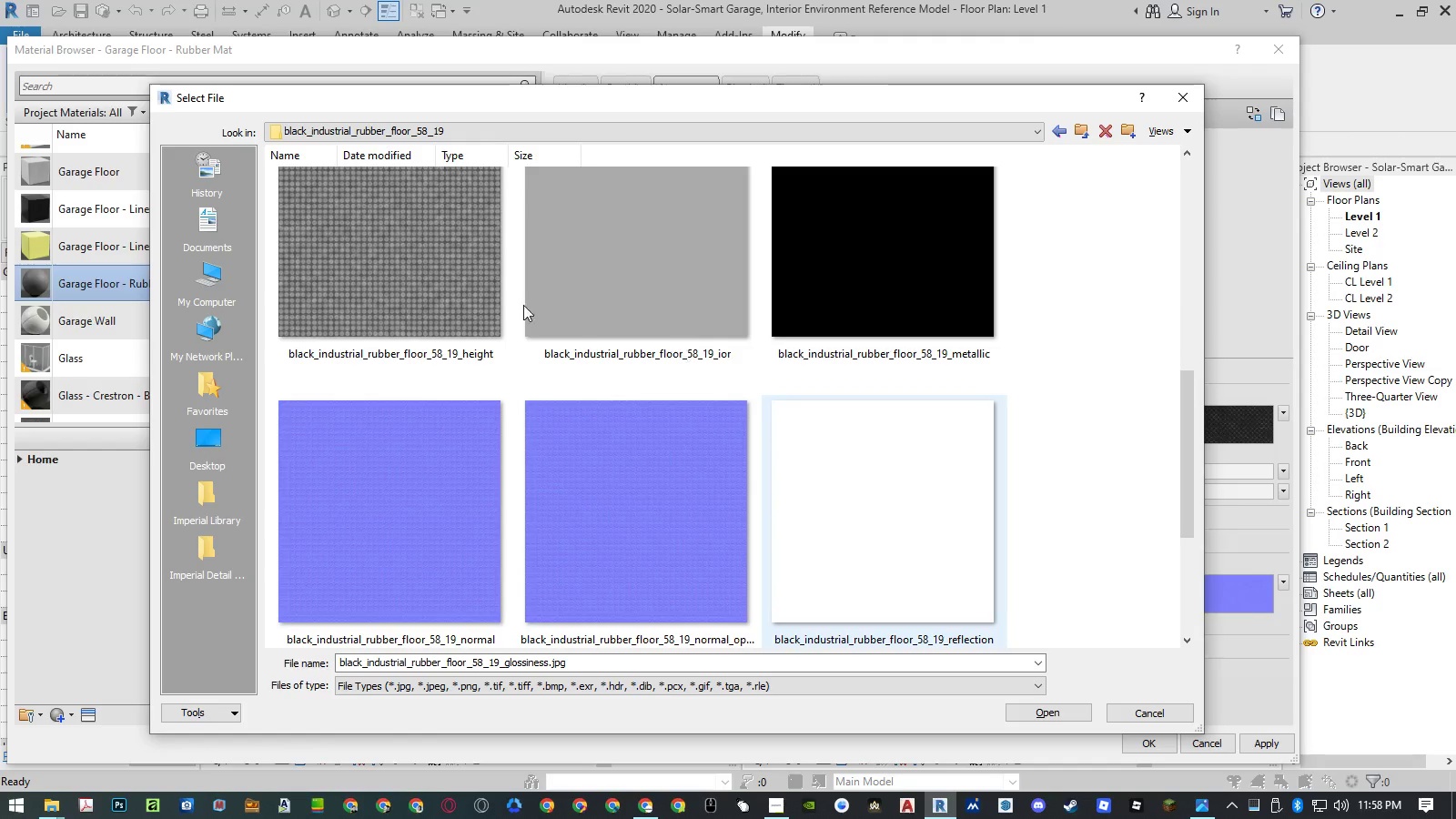 
left_click([450, 298])
 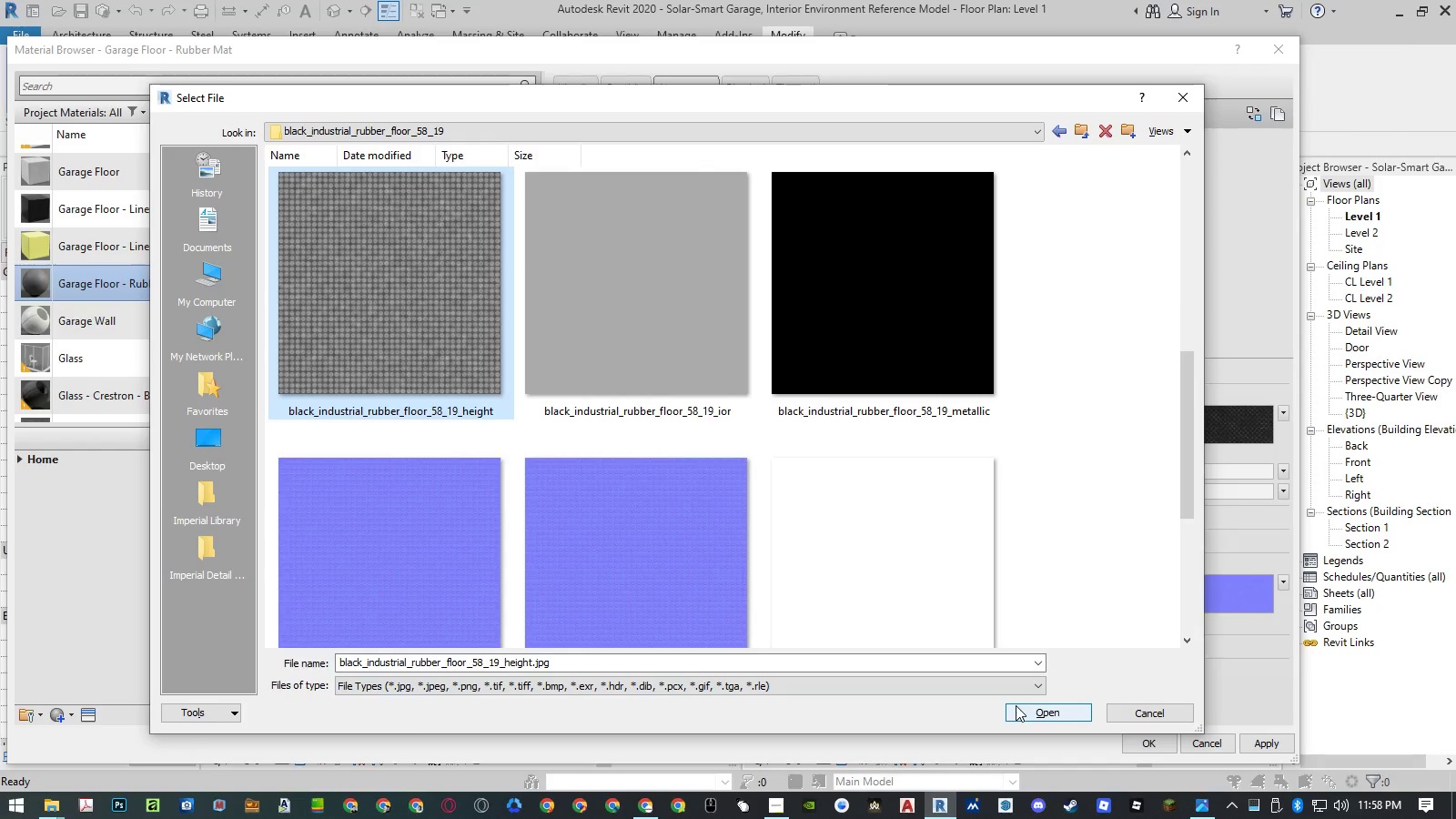 
left_click([1019, 711])
 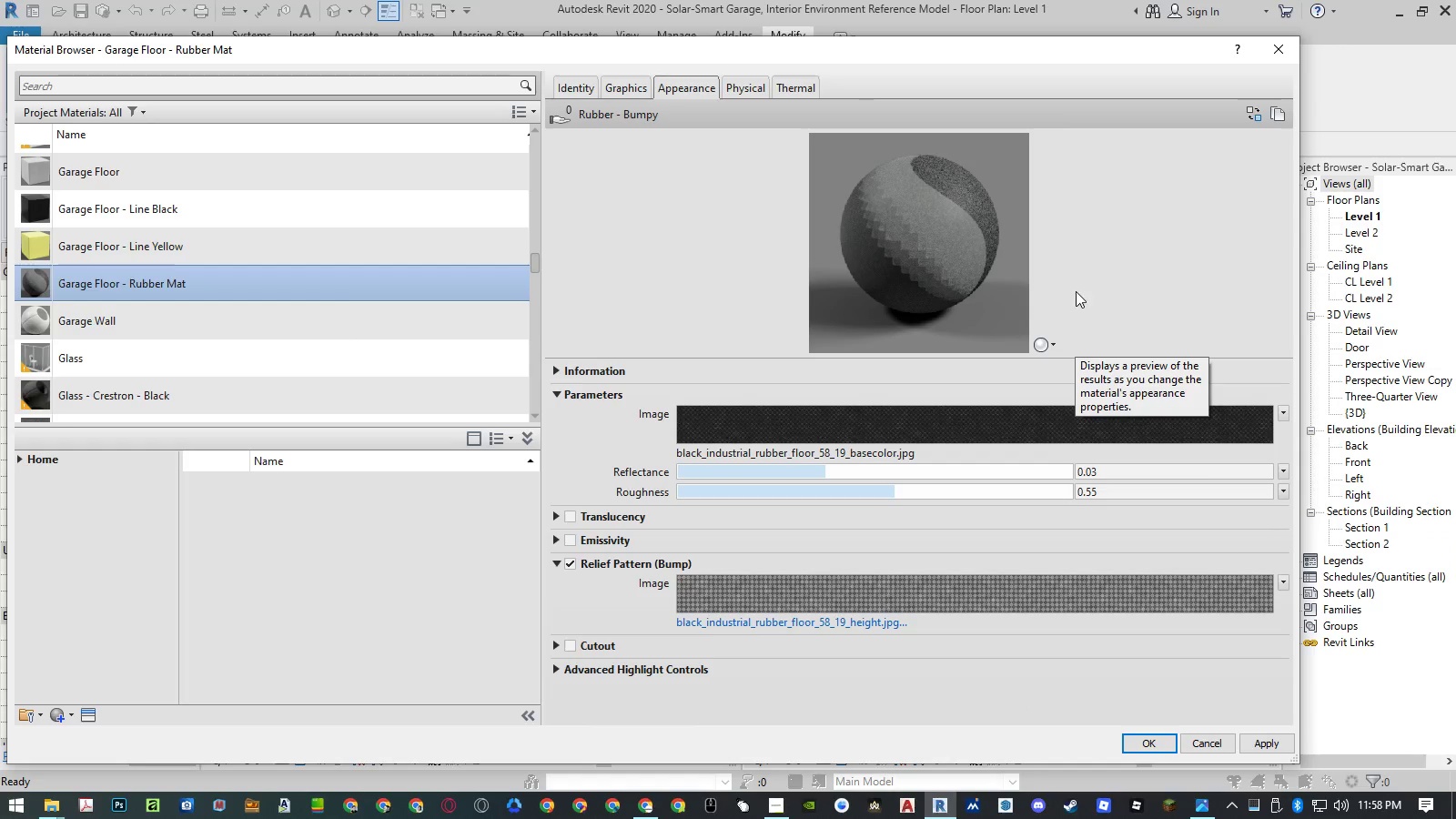 
wait(12.17)
 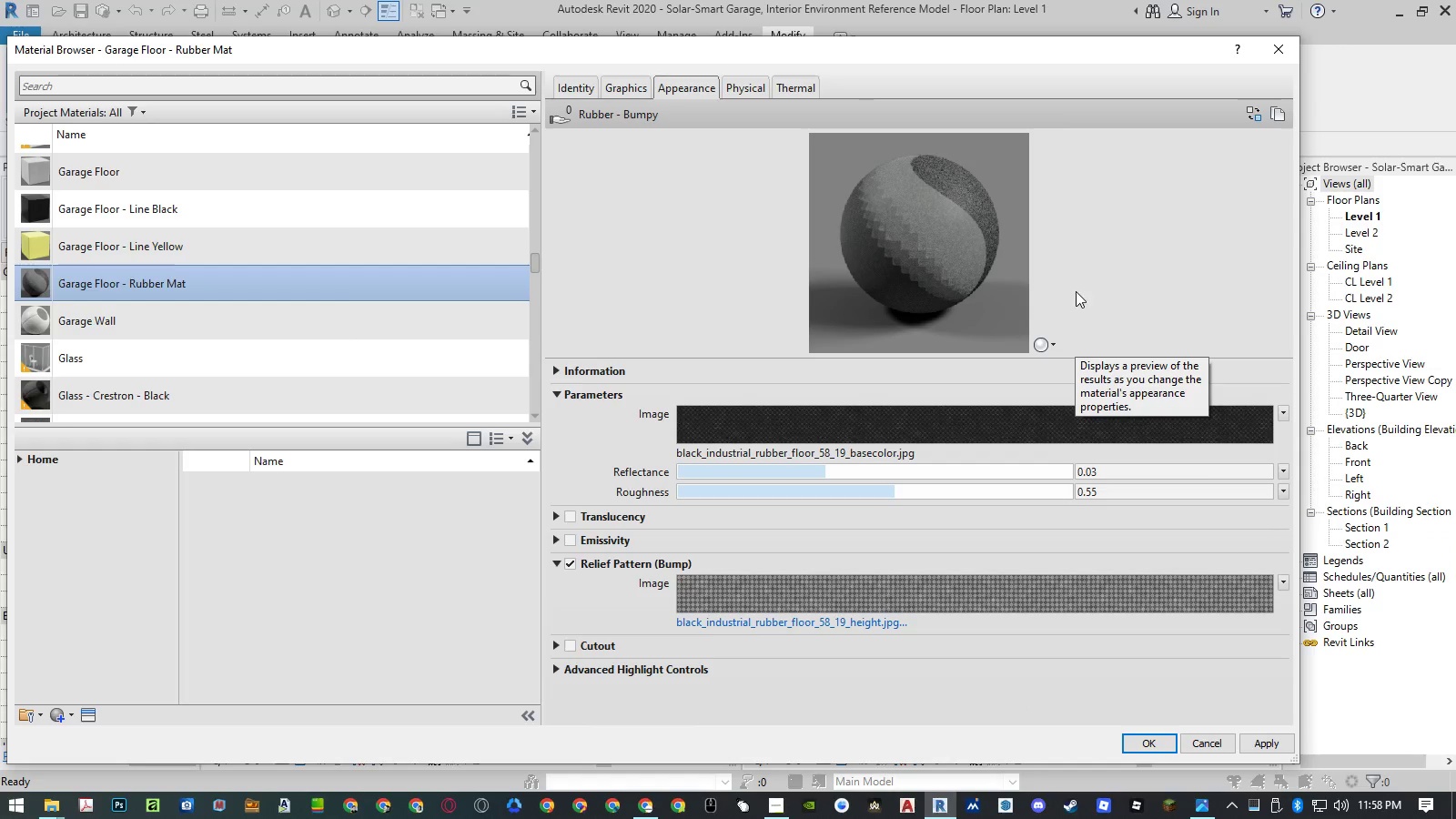 
left_click([1286, 490])
 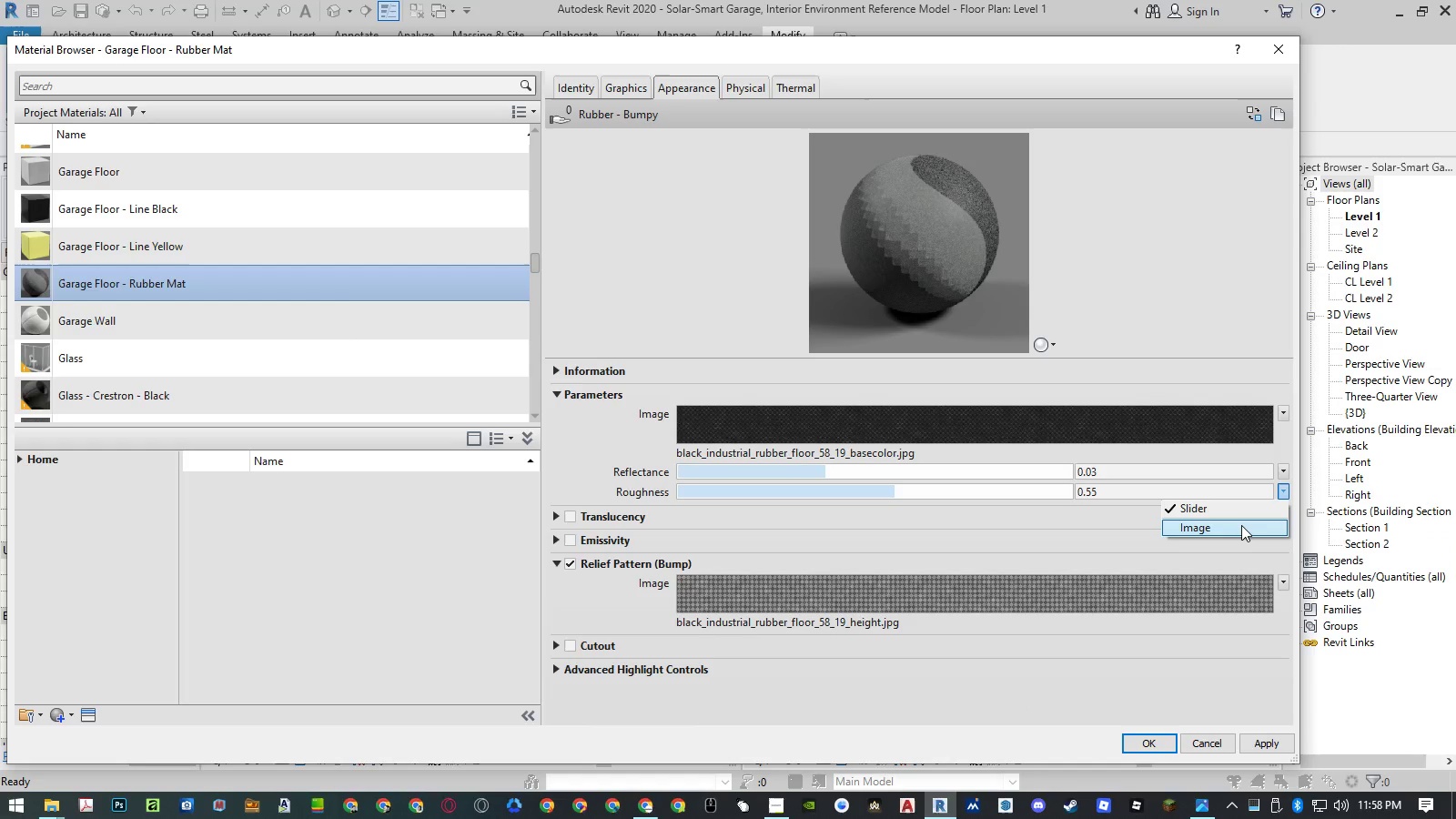 
left_click([1241, 525])
 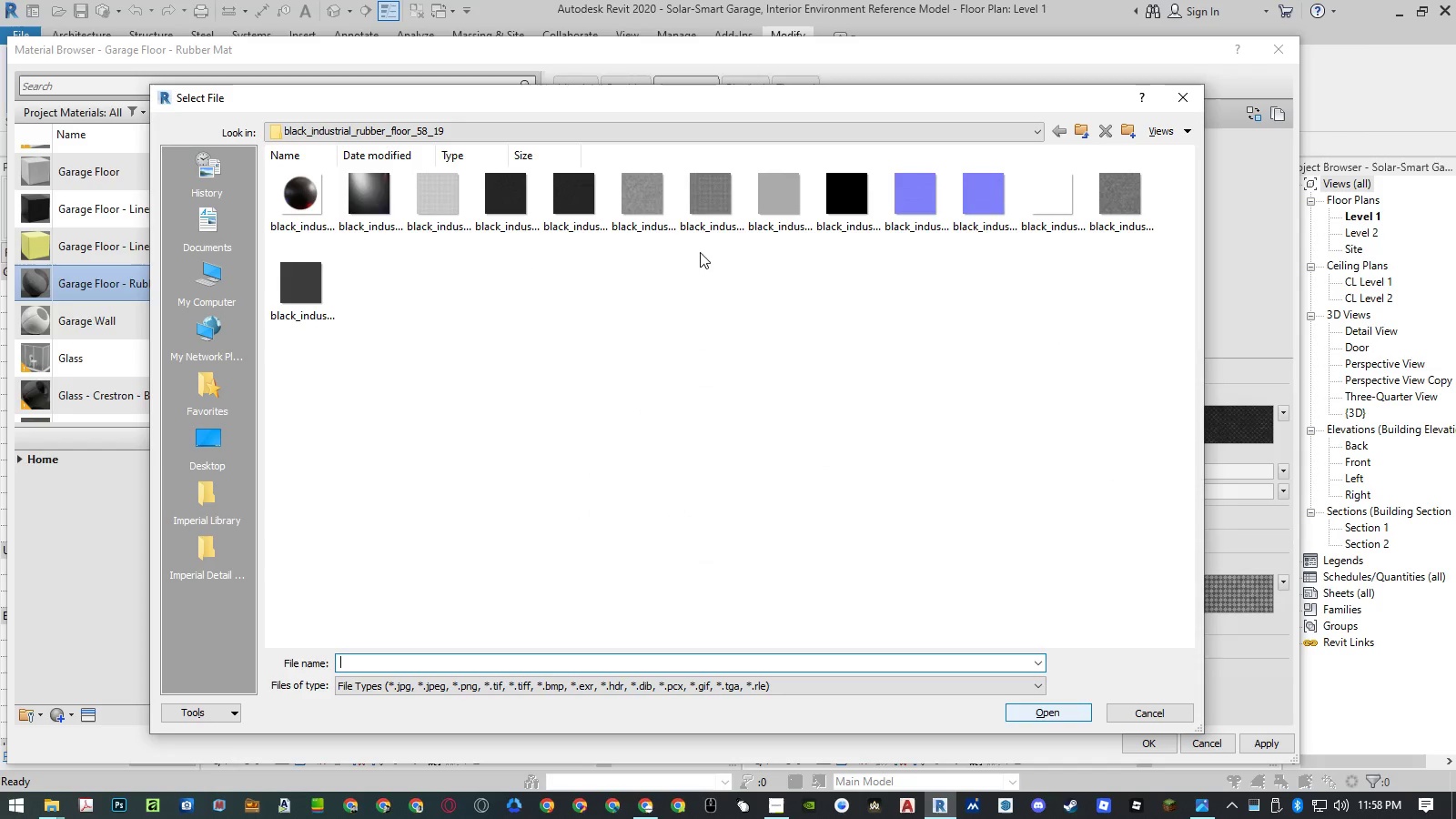 
right_click([753, 290])
 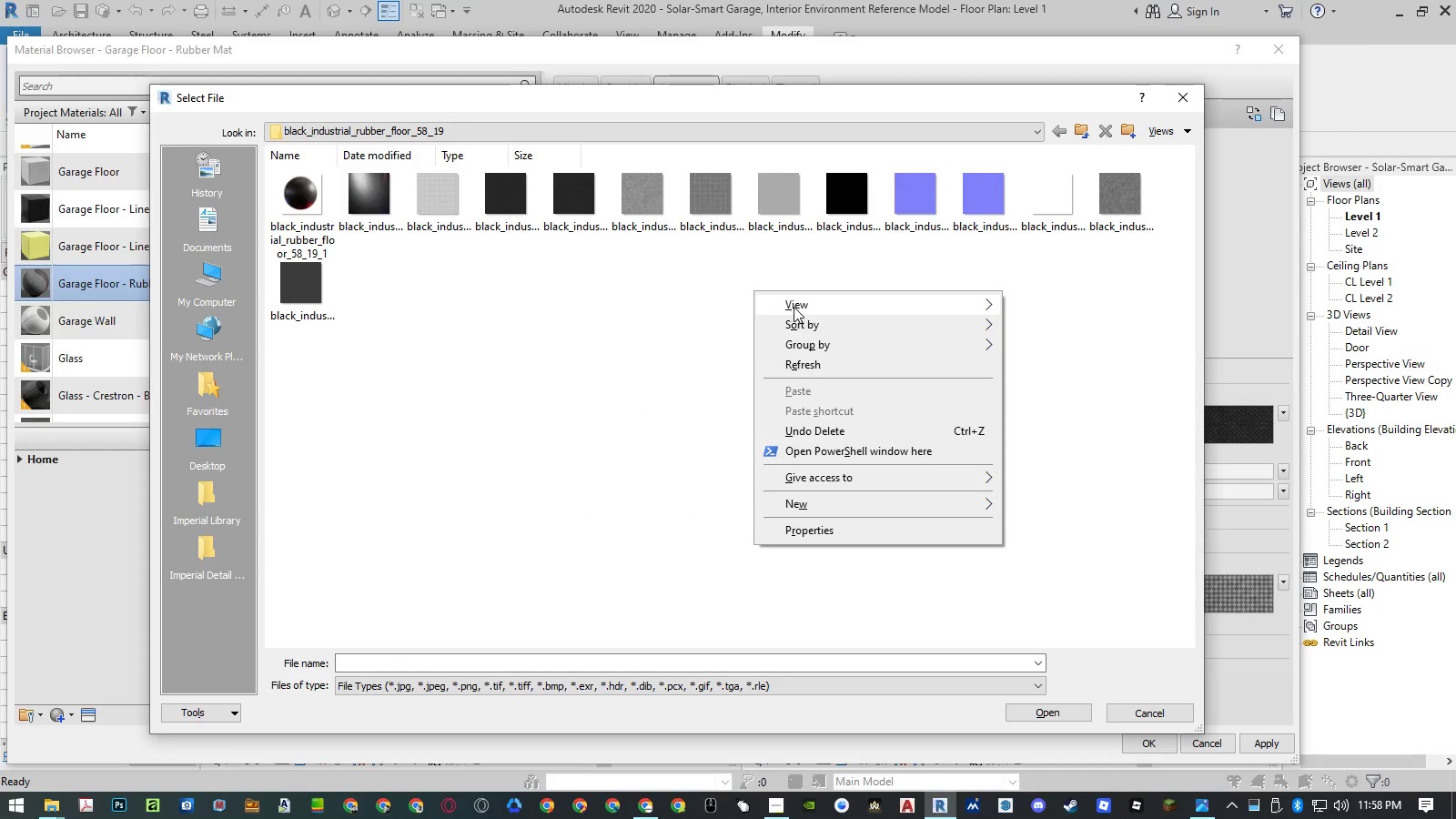 
left_click([796, 307])
 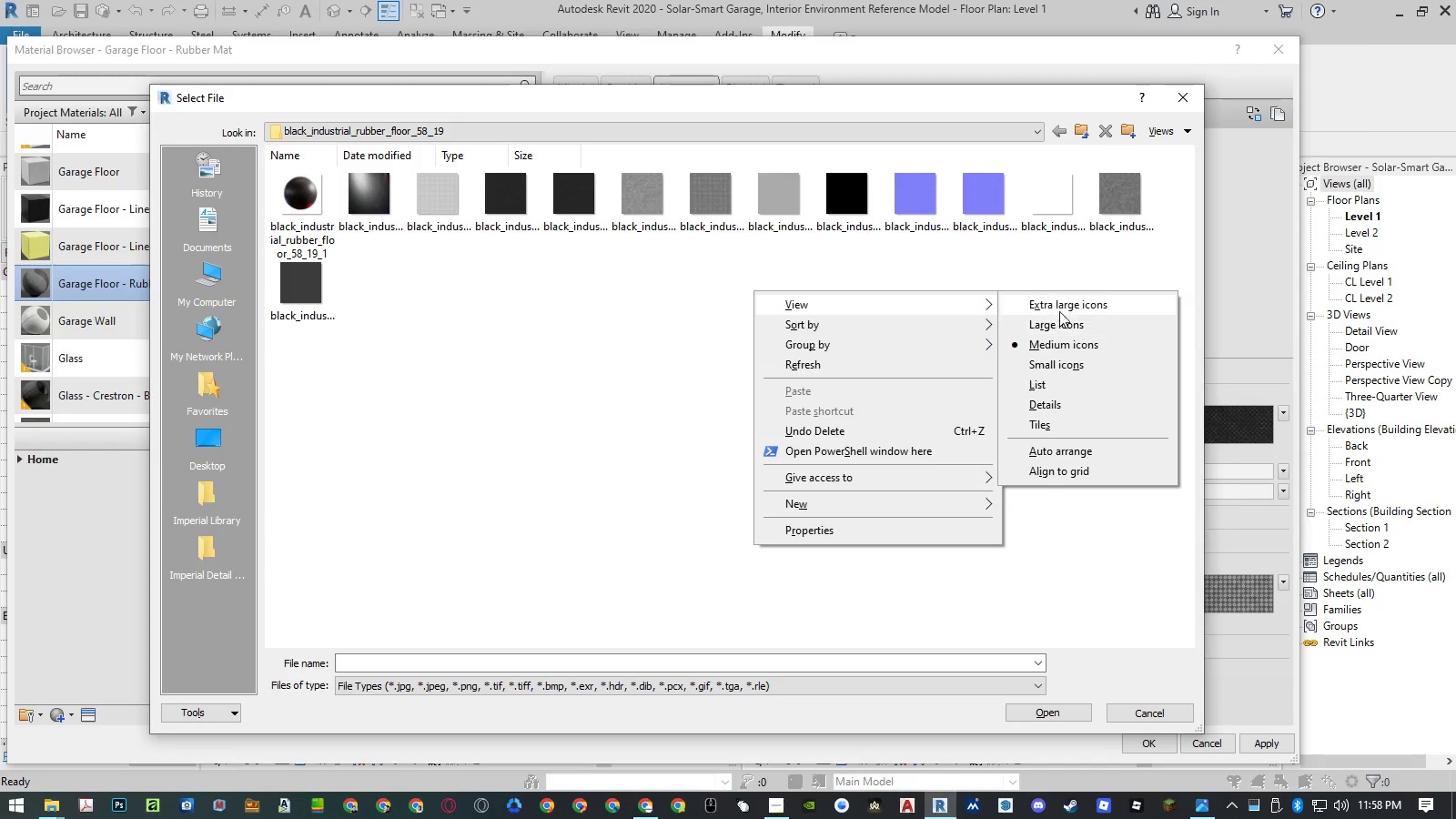 
left_click([1060, 310])
 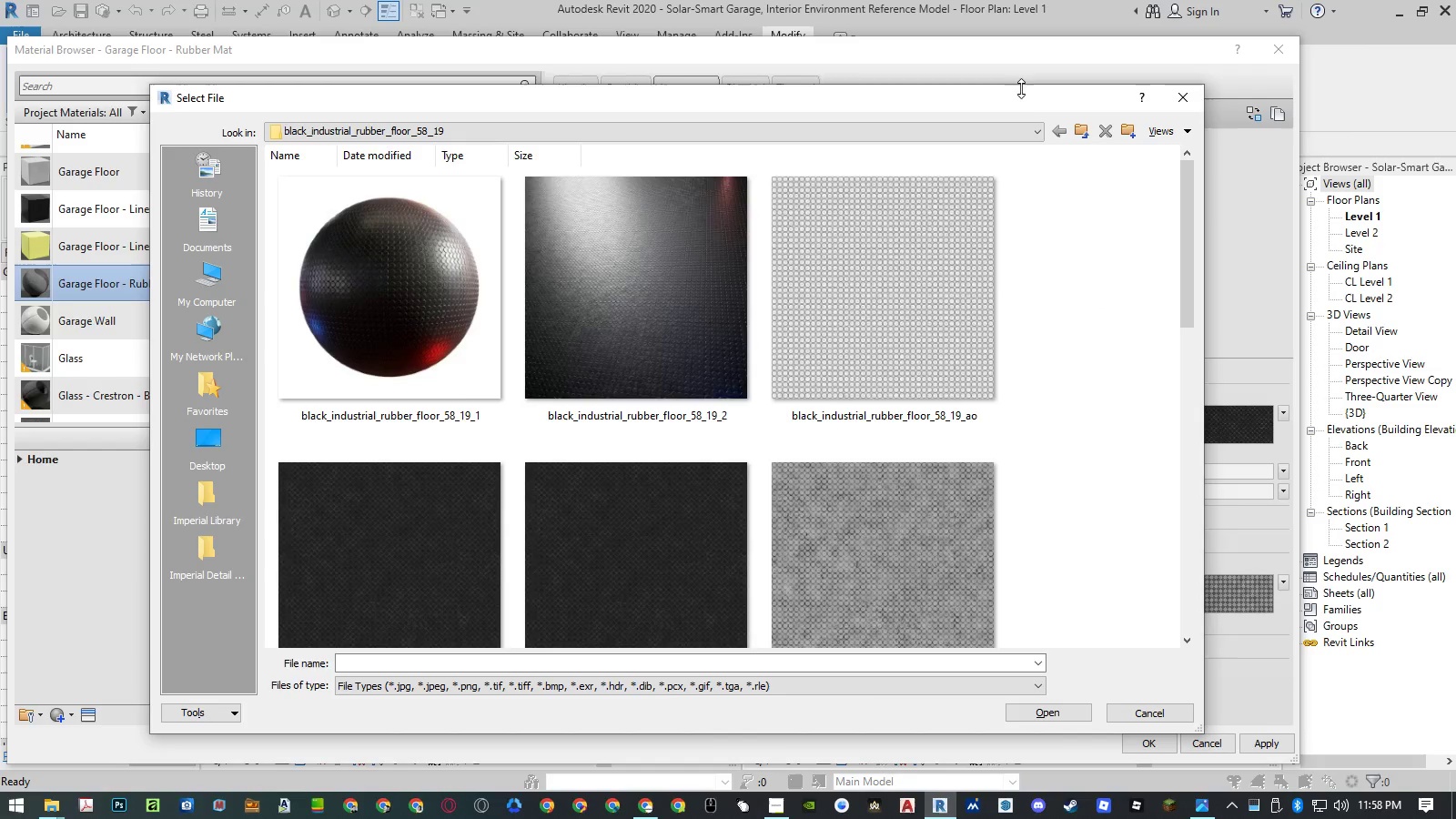 
left_click_drag(start_coordinate=[1022, 99], to_coordinate=[976, 102])
 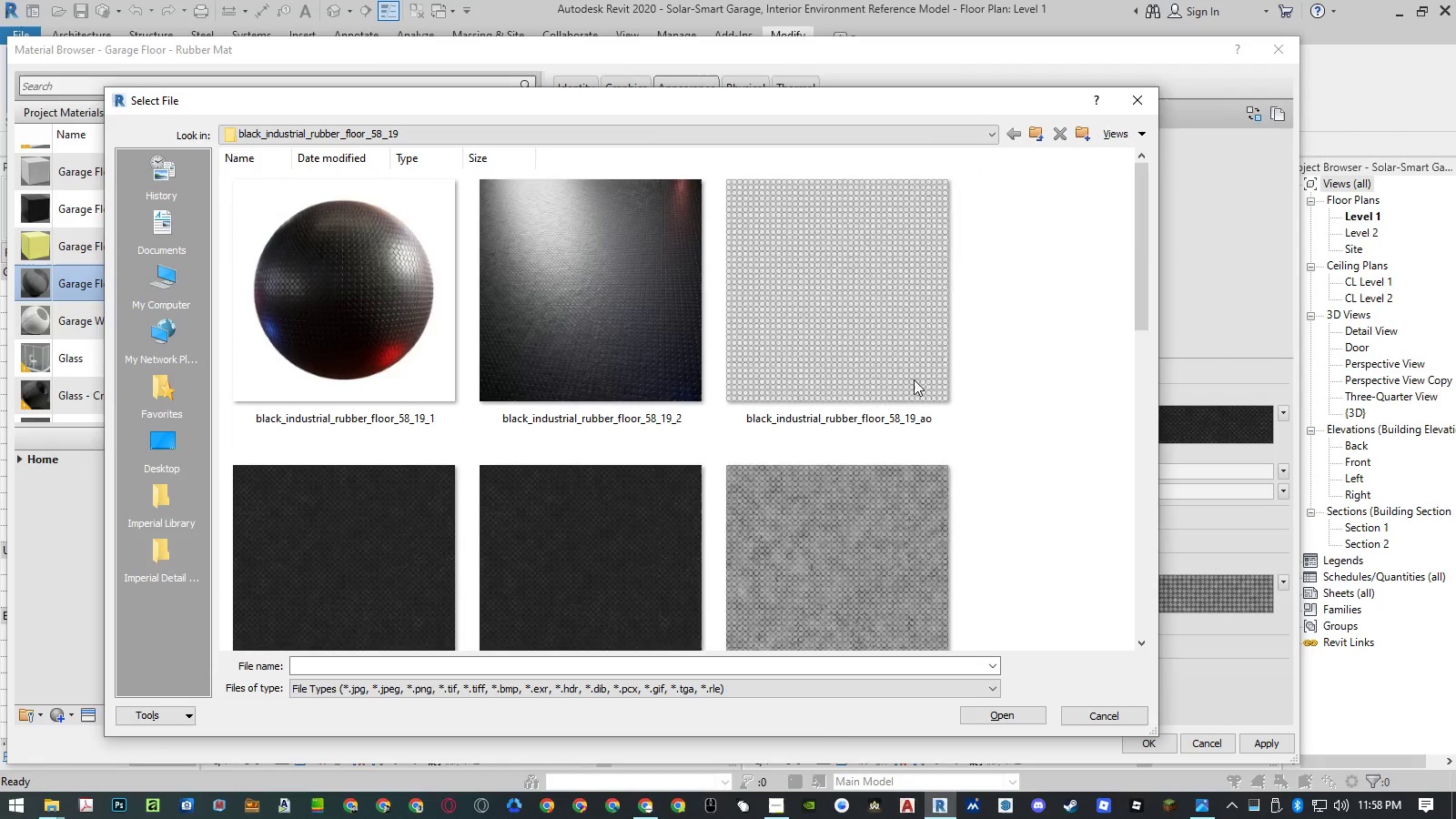 
scroll: coordinate [894, 411], scroll_direction: down, amount: 2.0
 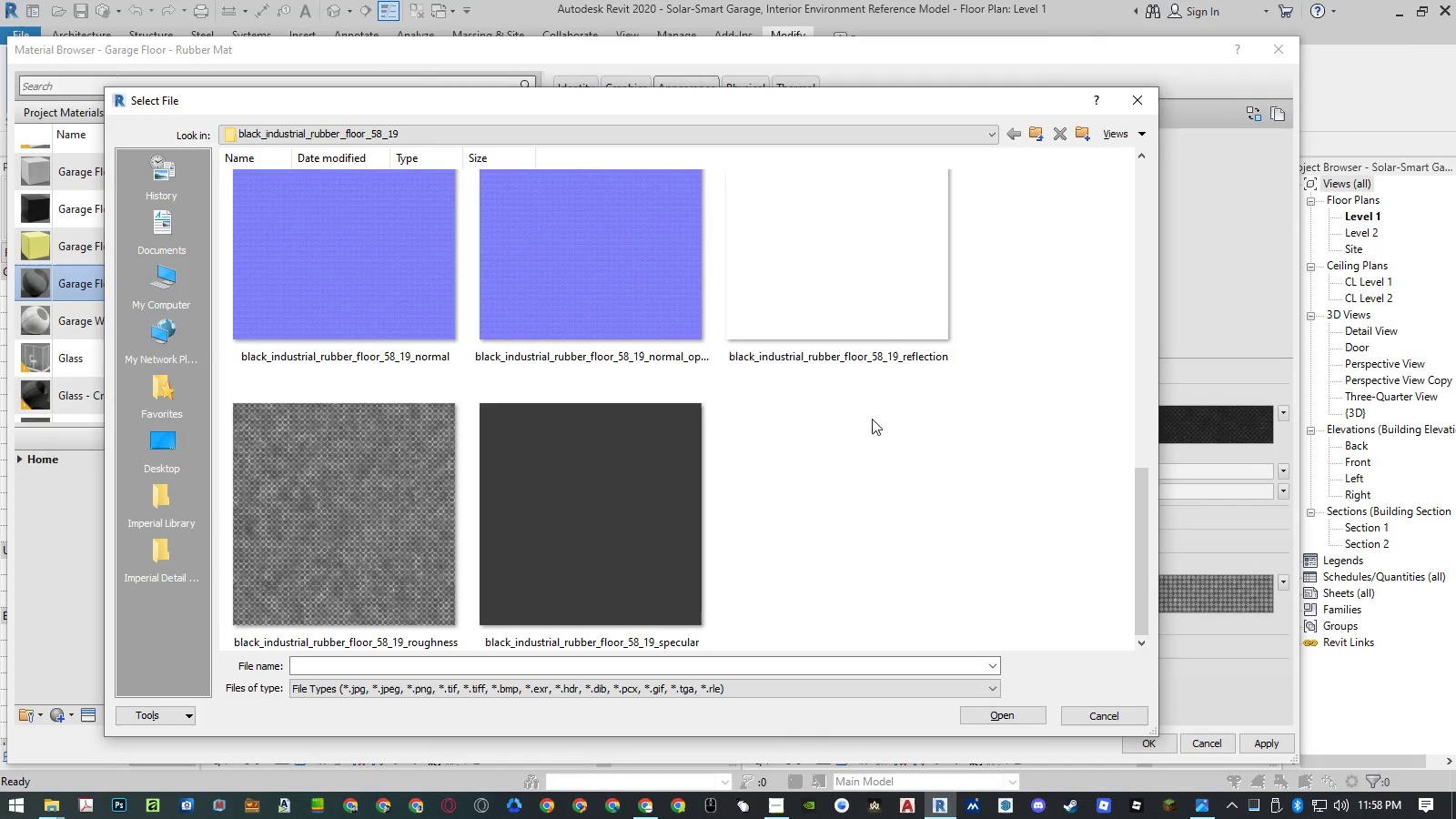 
double_click([428, 531])
 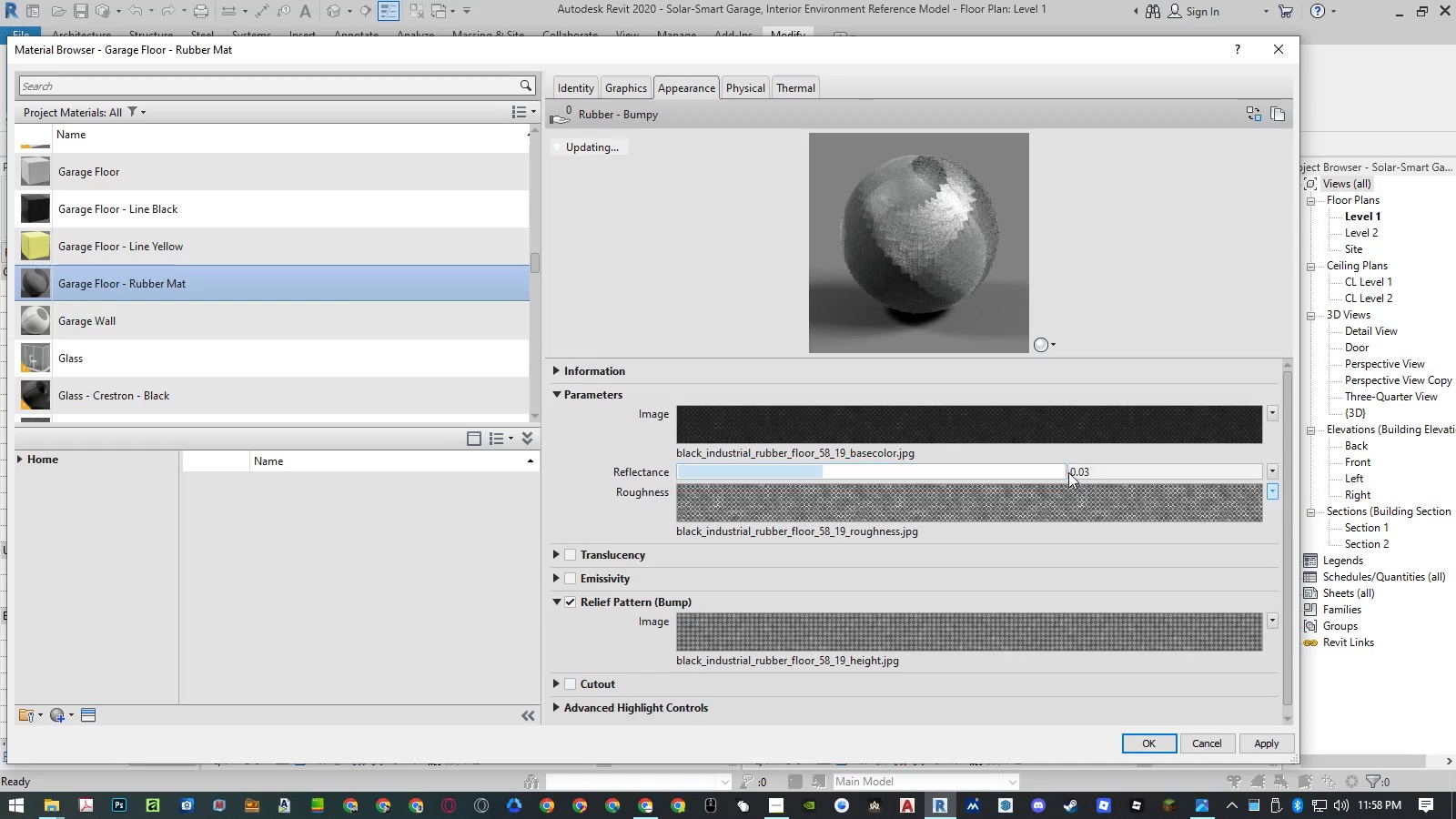 
left_click([1276, 474])
 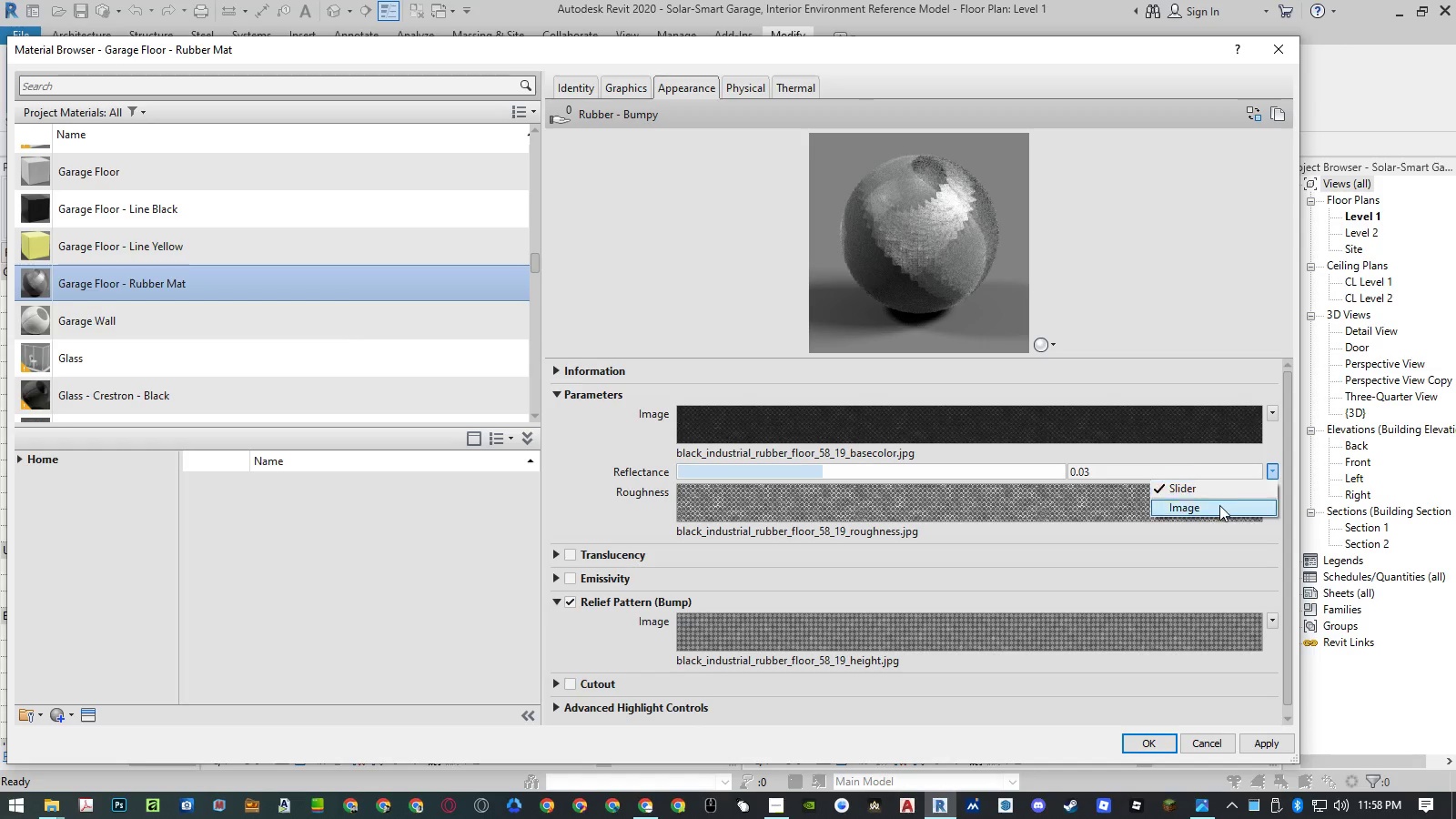 
left_click([1219, 505])
 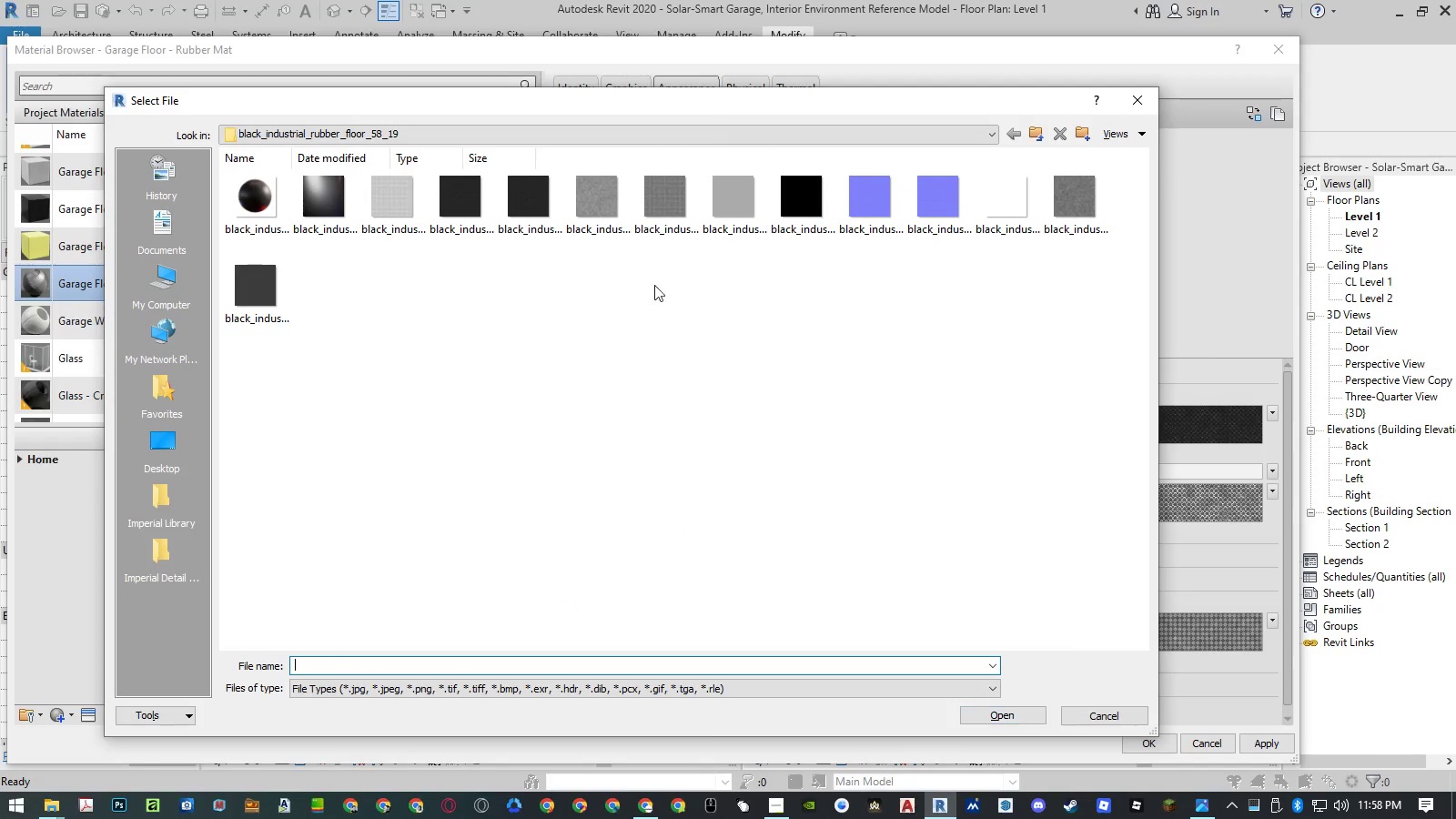 
left_click([857, 204])
 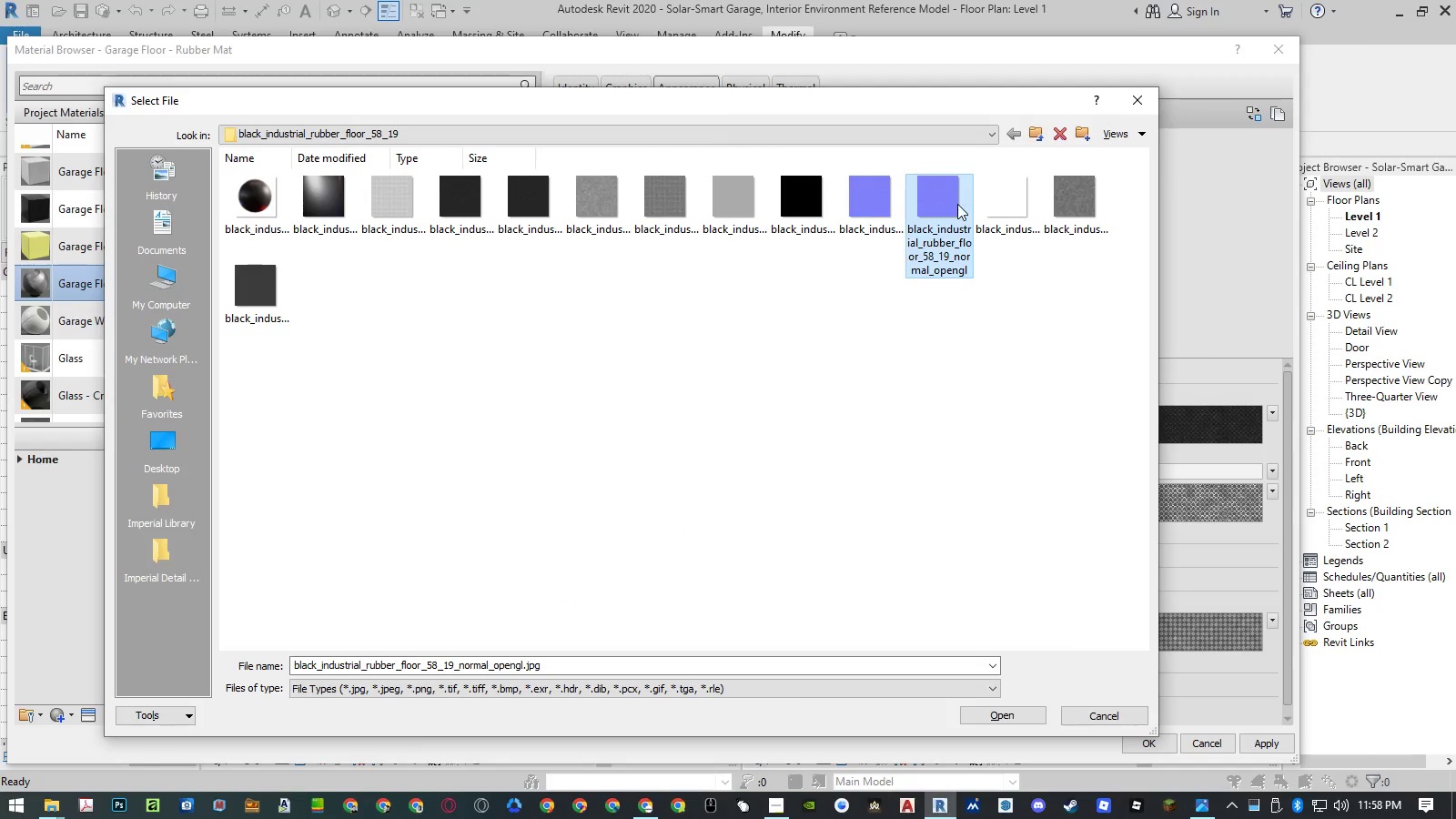 
double_click([999, 203])
 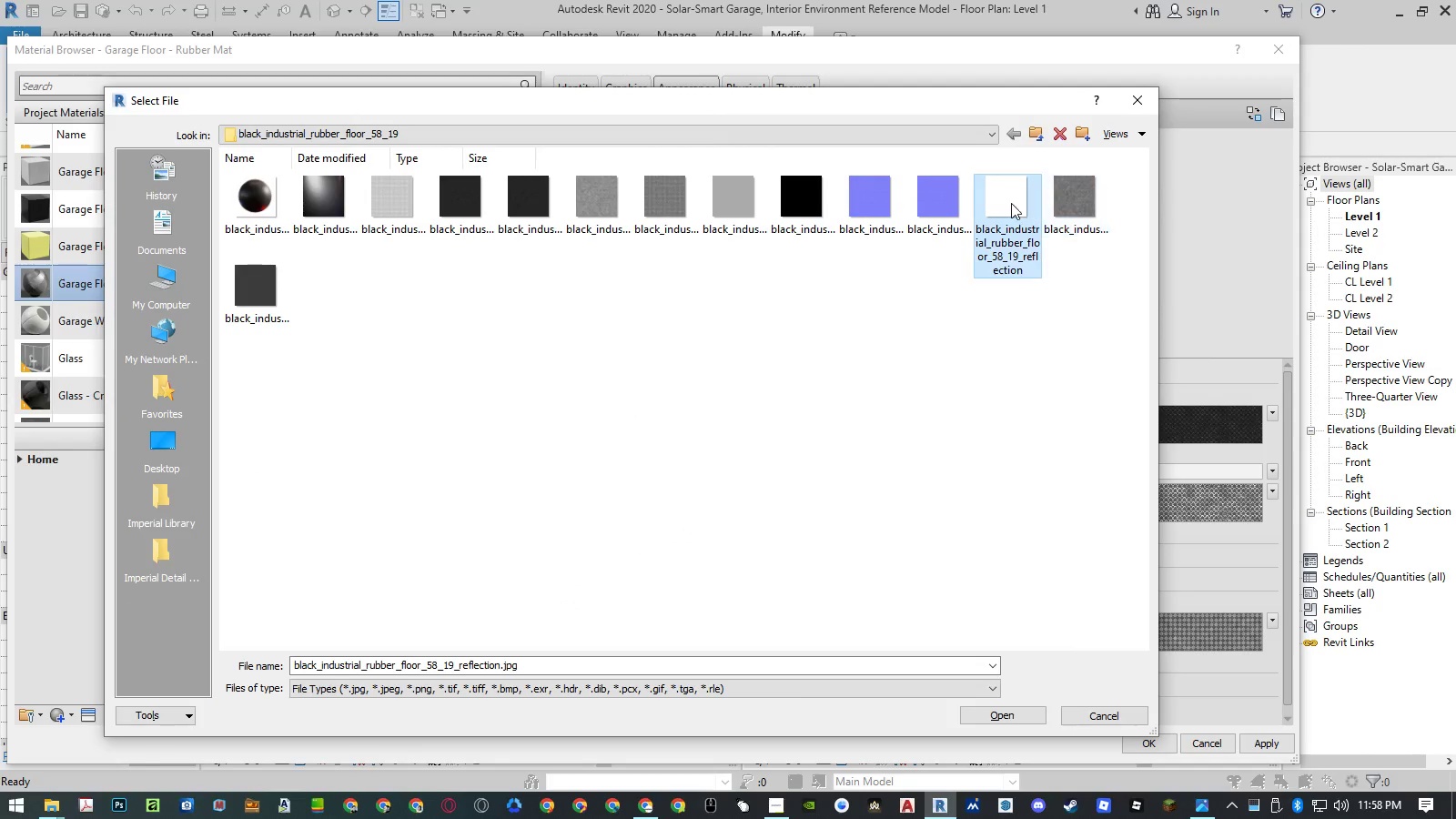 
double_click([1010, 203])
 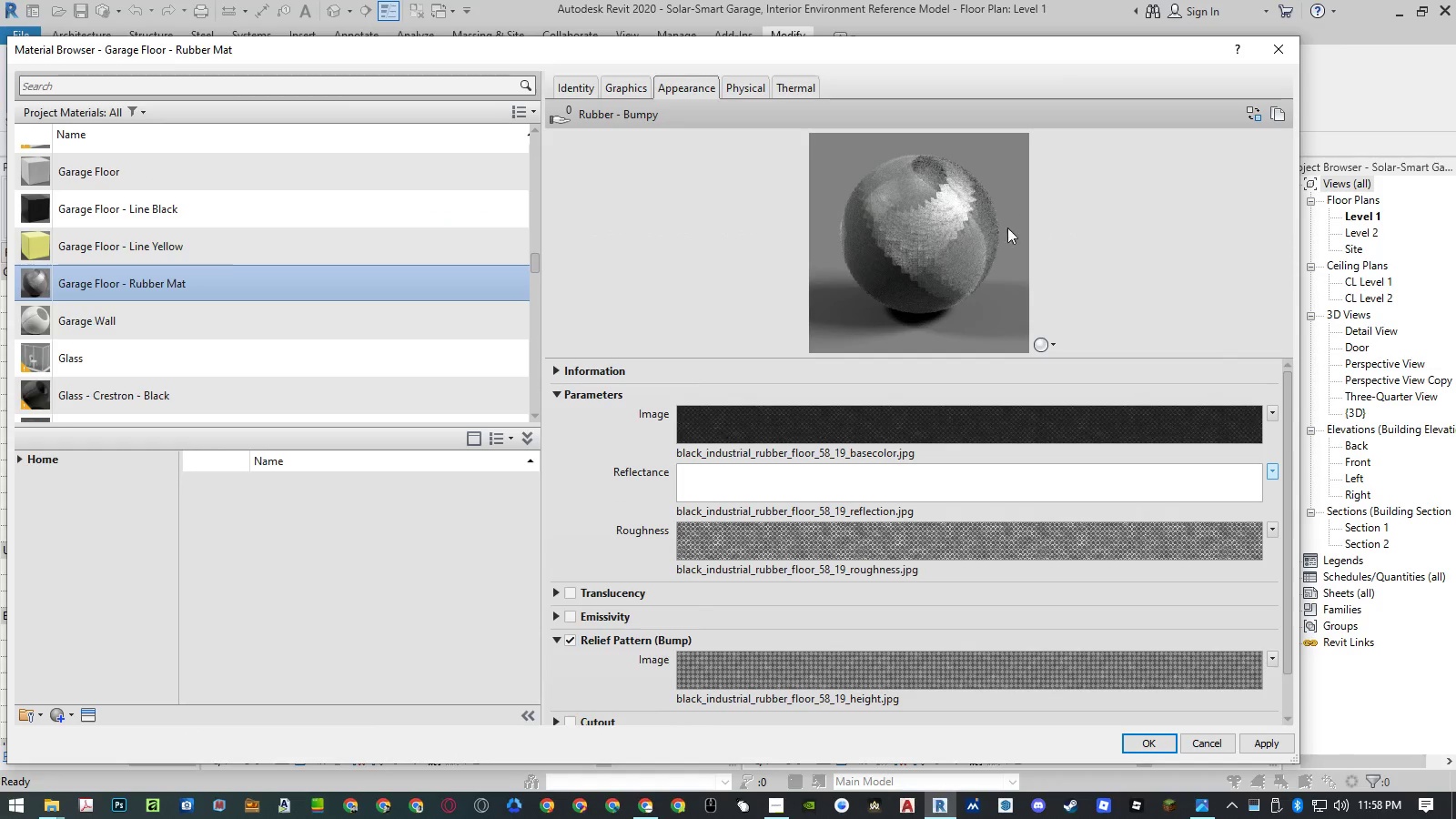 
mouse_move([966, 318])
 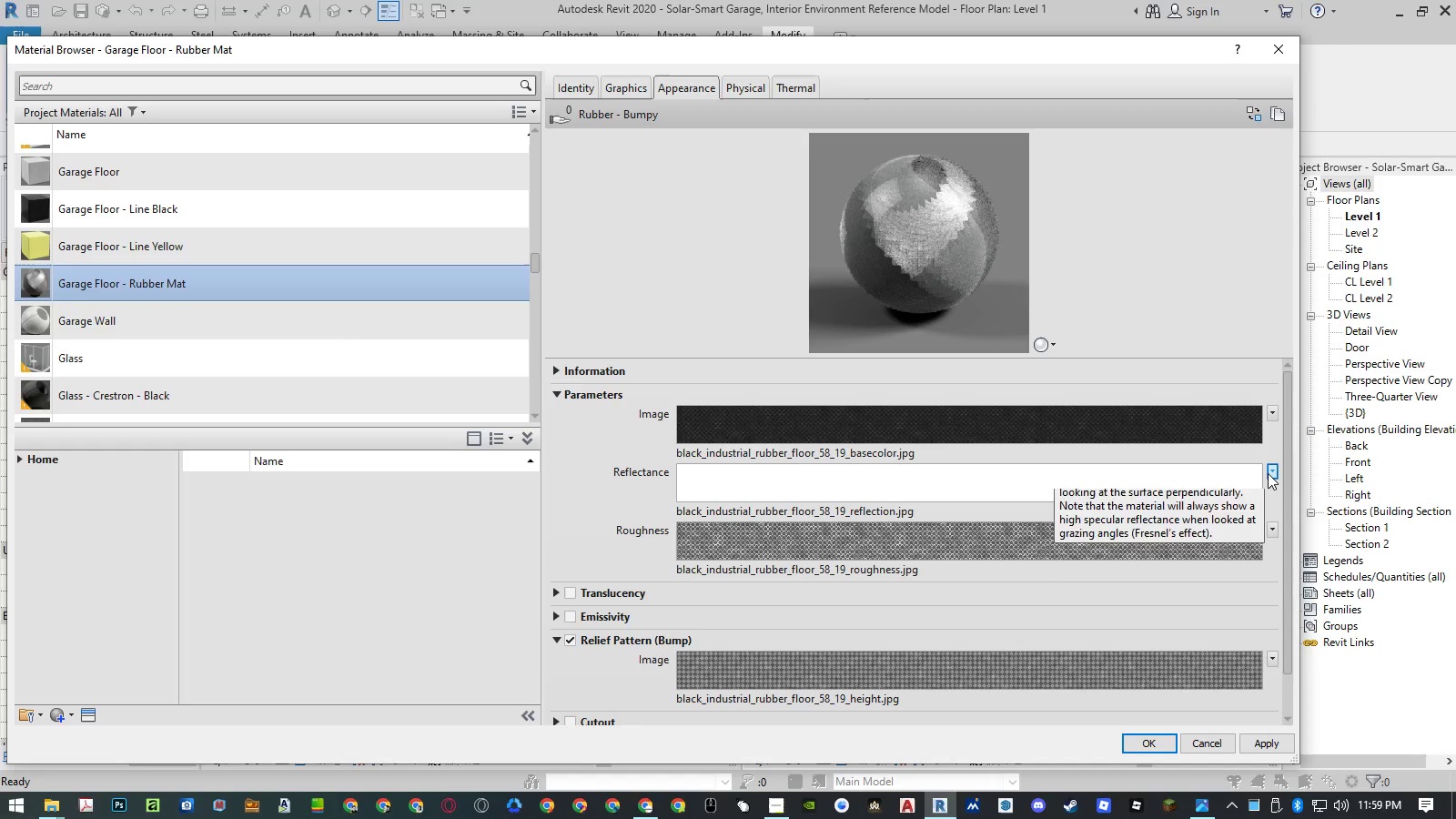 
left_click([1269, 473])
 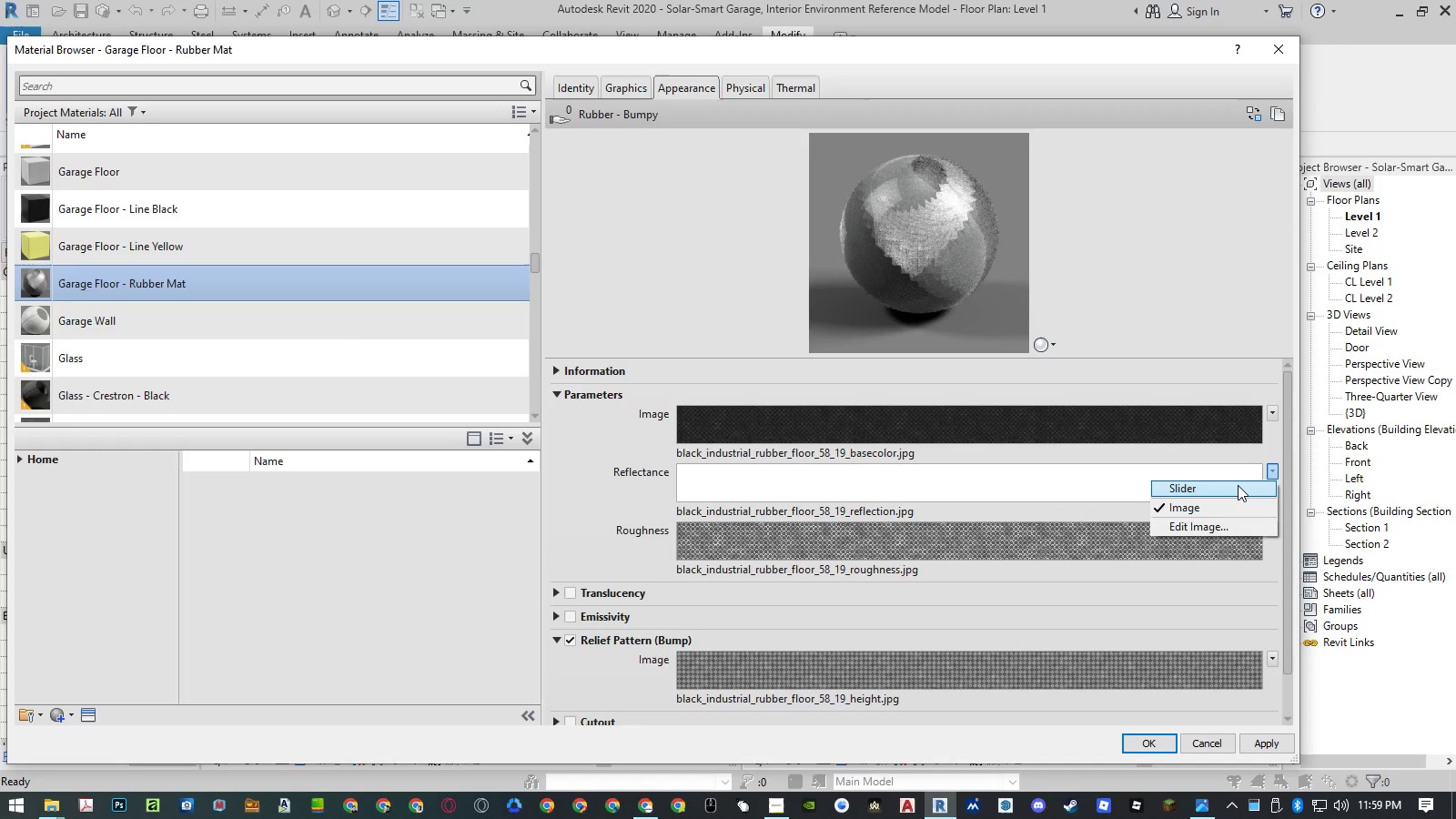 
left_click([1238, 485])
 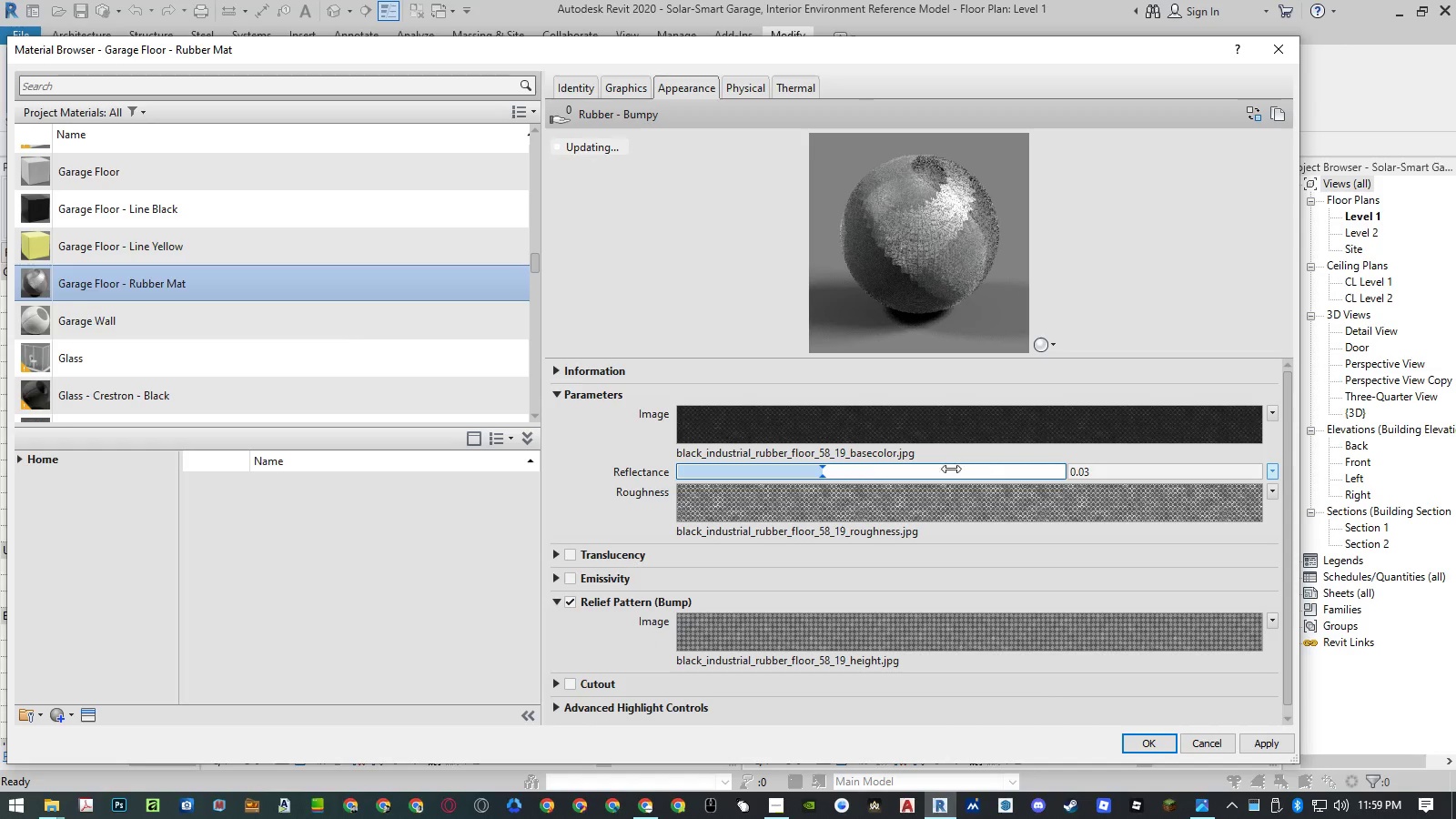 
left_click_drag(start_coordinate=[818, 473], to_coordinate=[602, 471])
 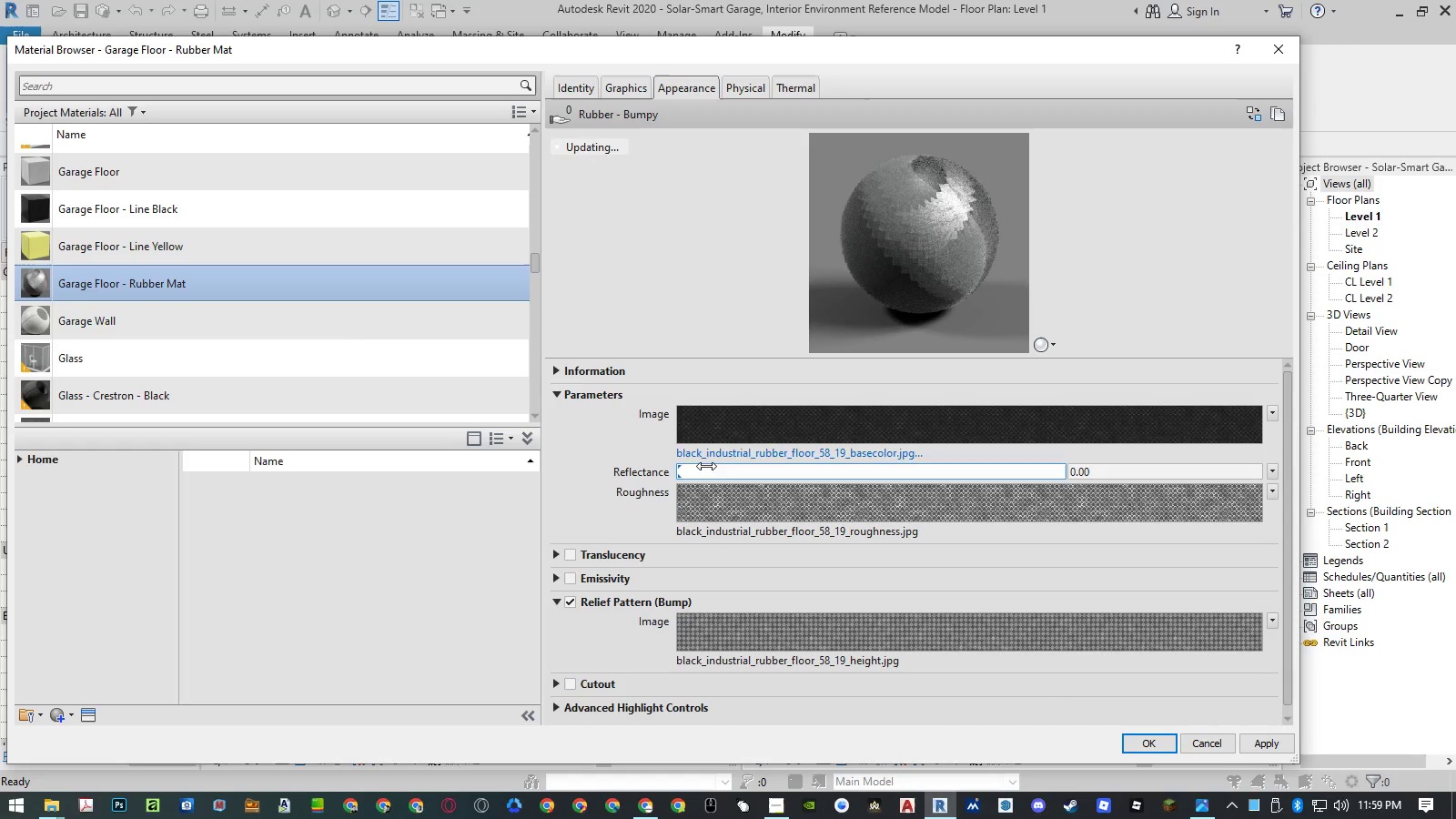 
left_click_drag(start_coordinate=[681, 473], to_coordinate=[1092, 469])
 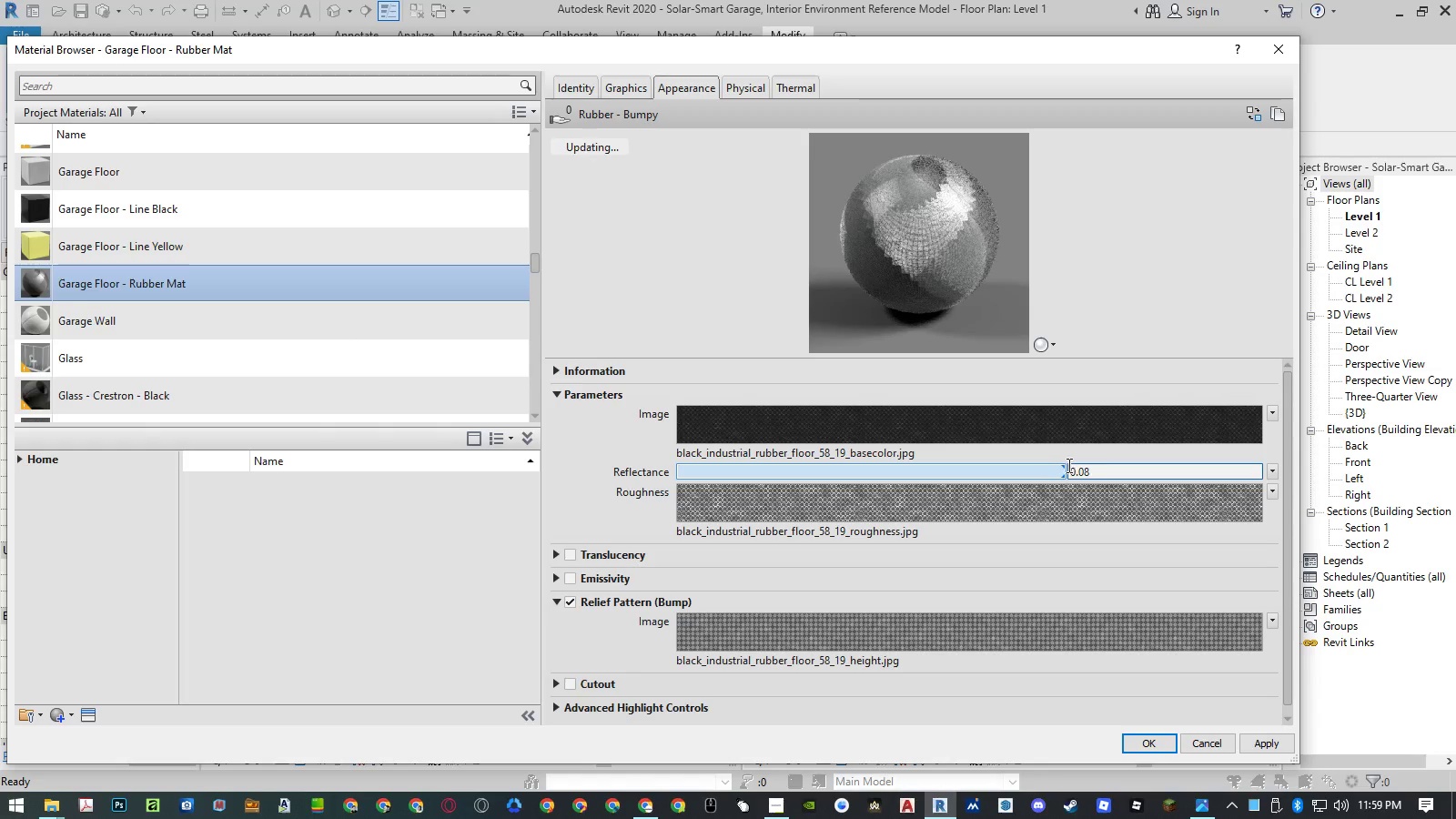 
left_click_drag(start_coordinate=[1062, 470], to_coordinate=[602, 477])
 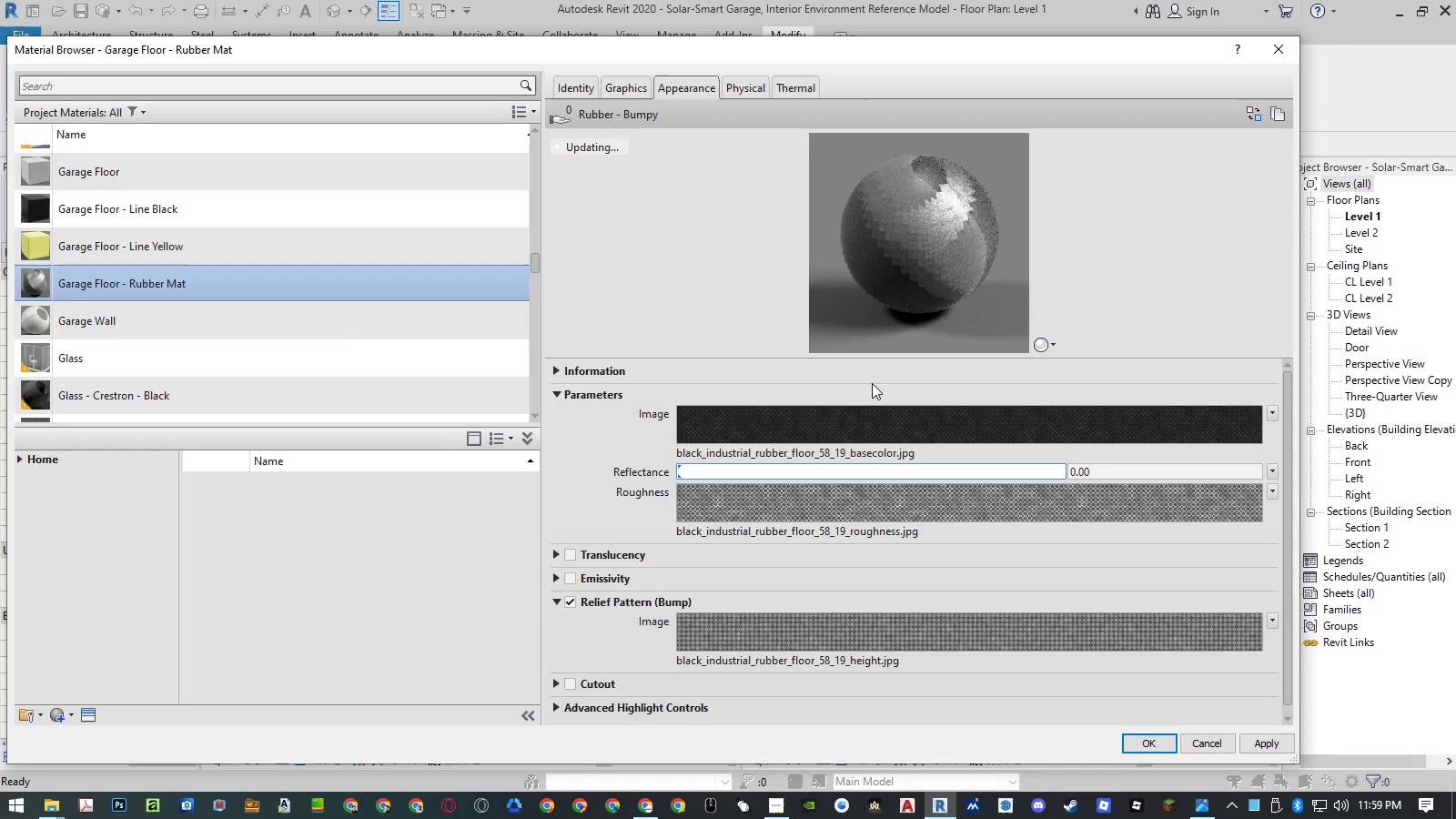 
left_click_drag(start_coordinate=[888, 357], to_coordinate=[874, 453])
 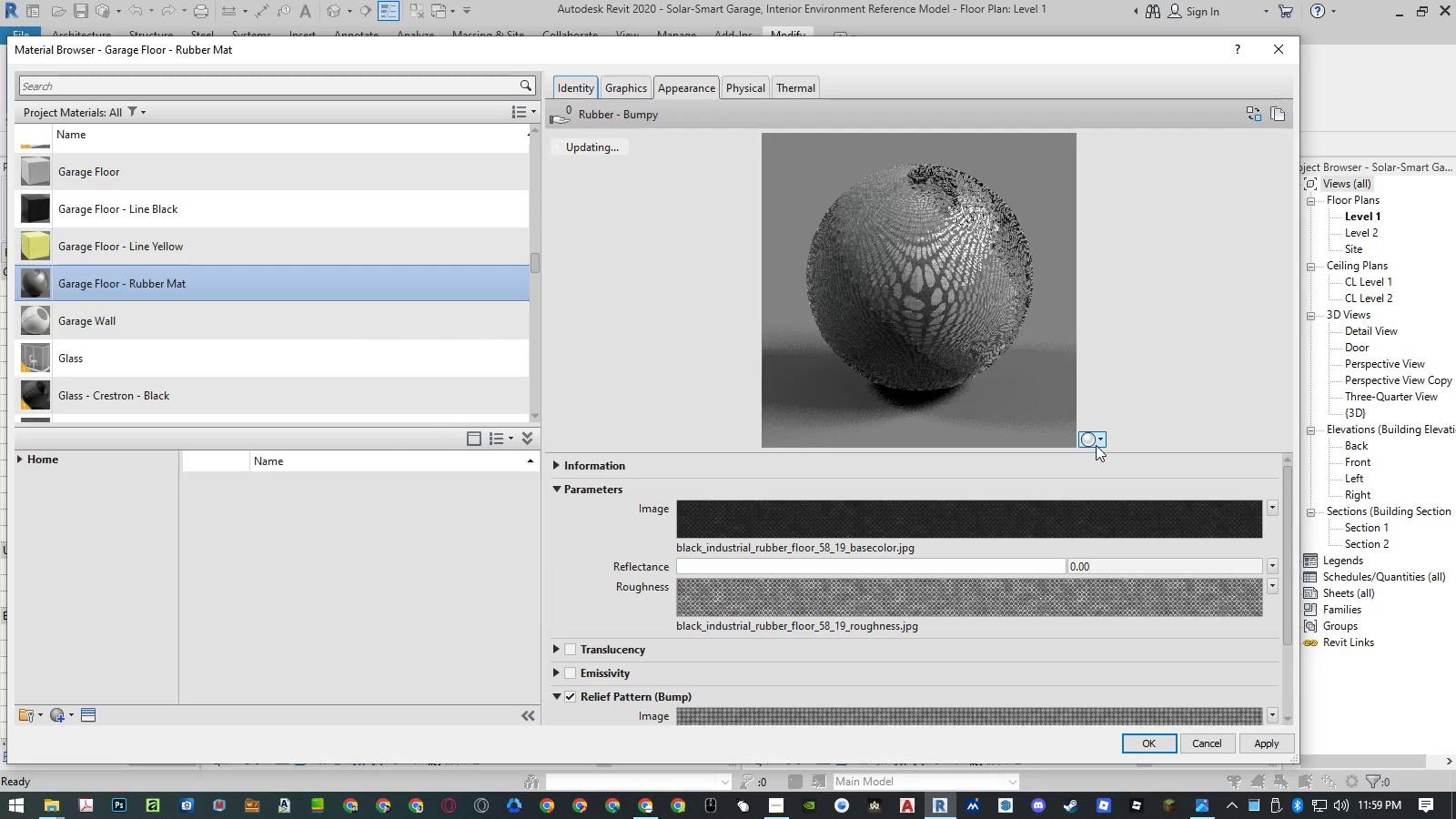 
left_click([1097, 440])
 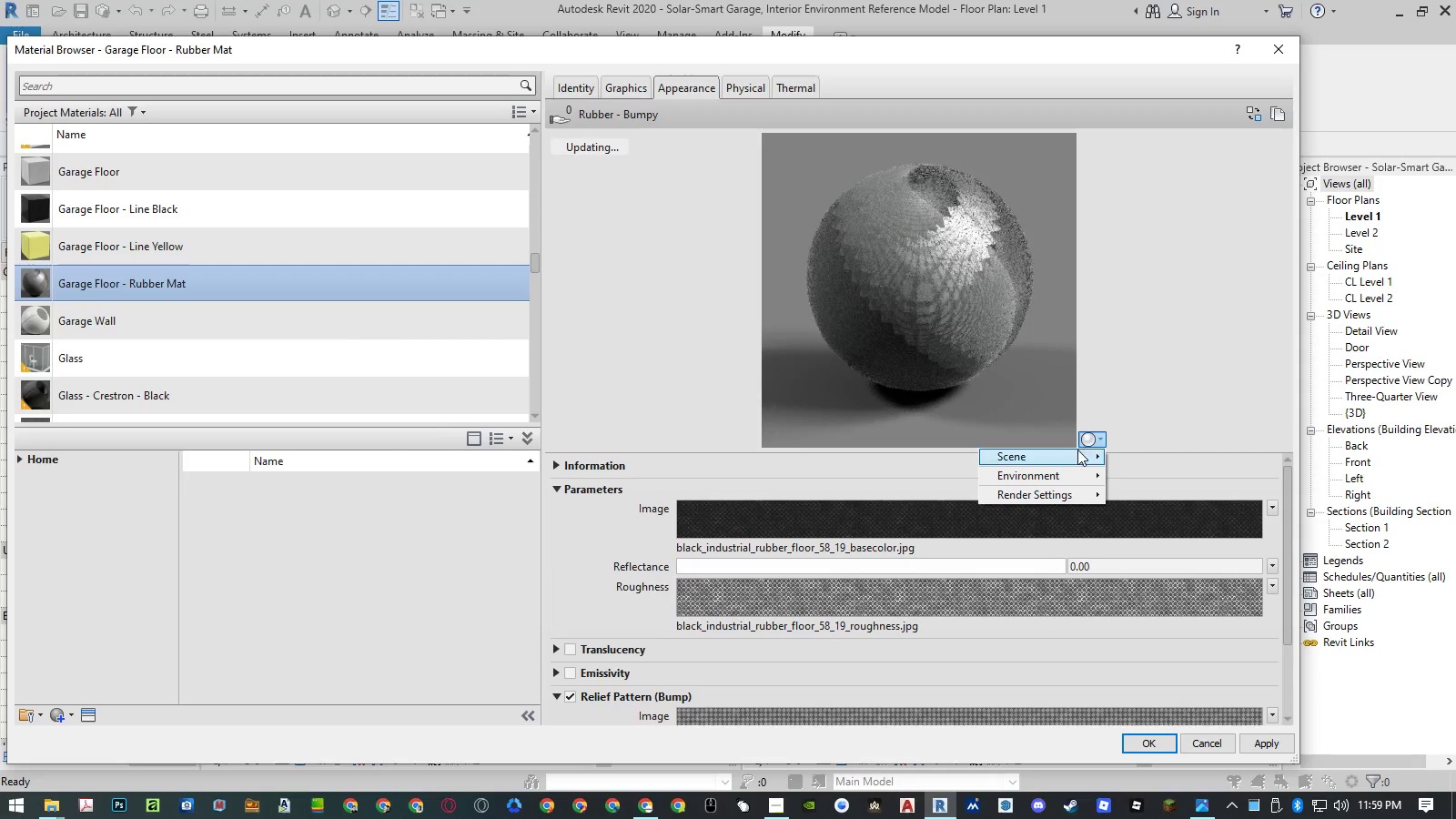 
left_click([1067, 454])
 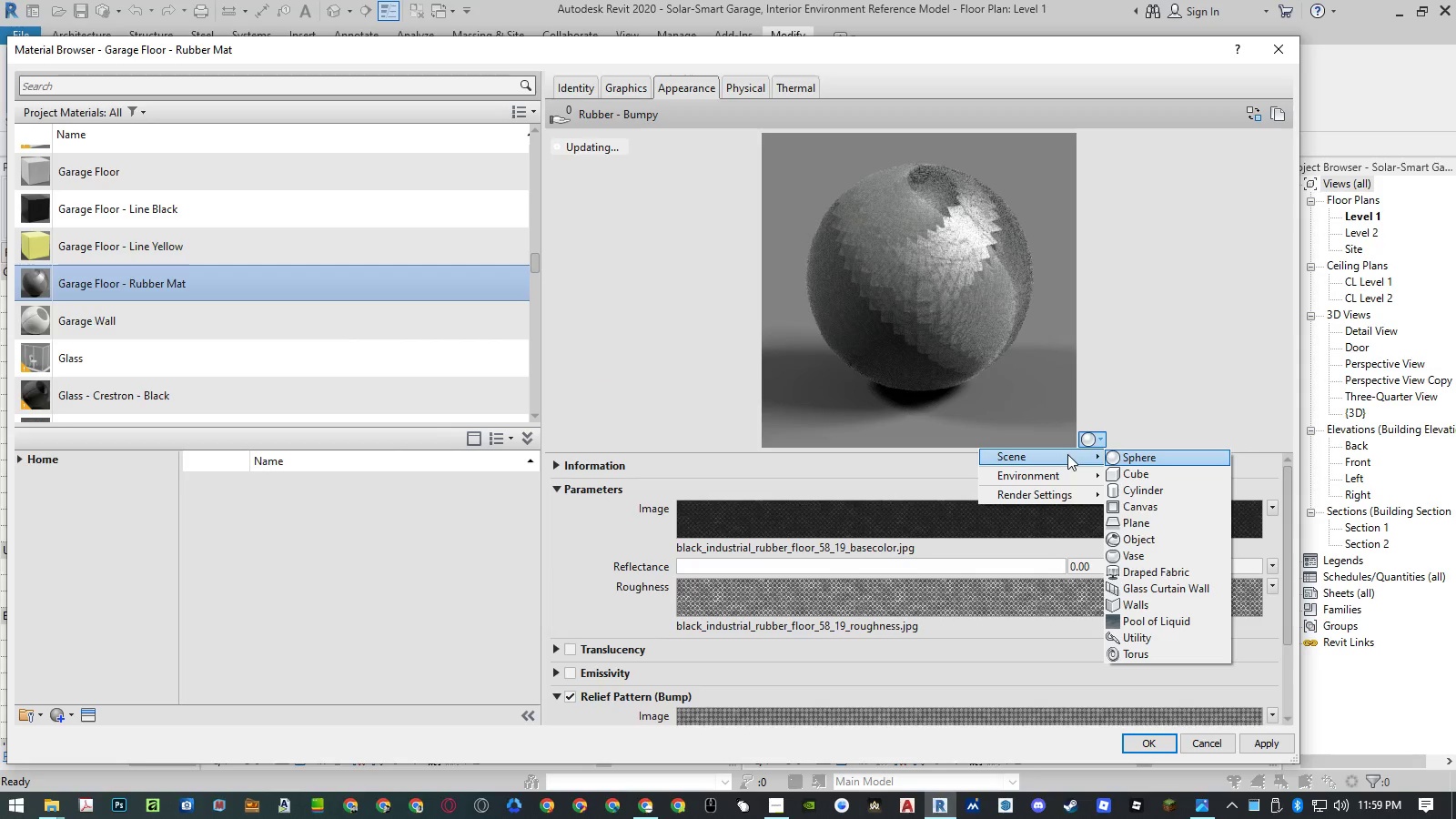 
left_click([1130, 393])
 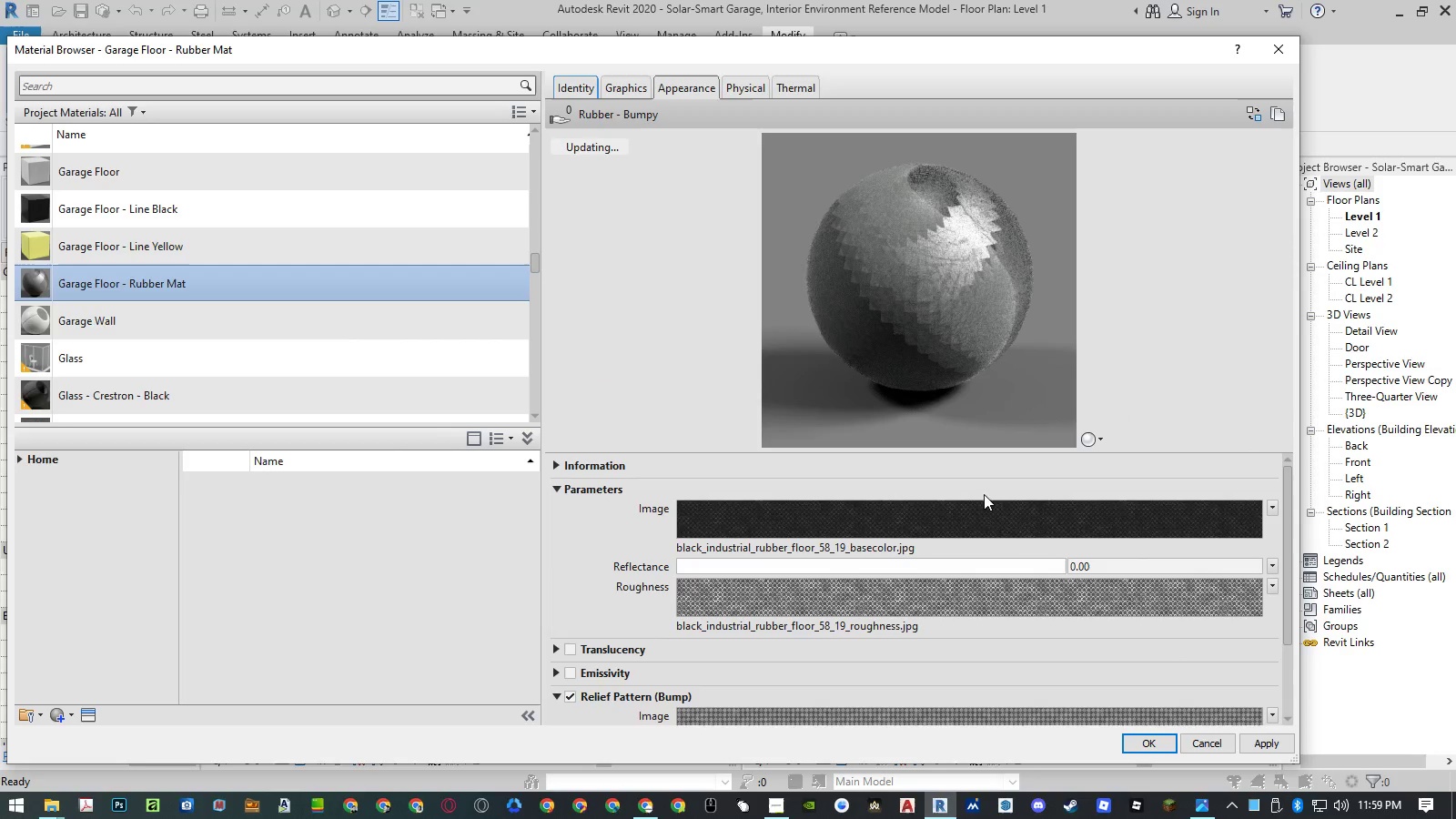 
left_click([969, 503])
 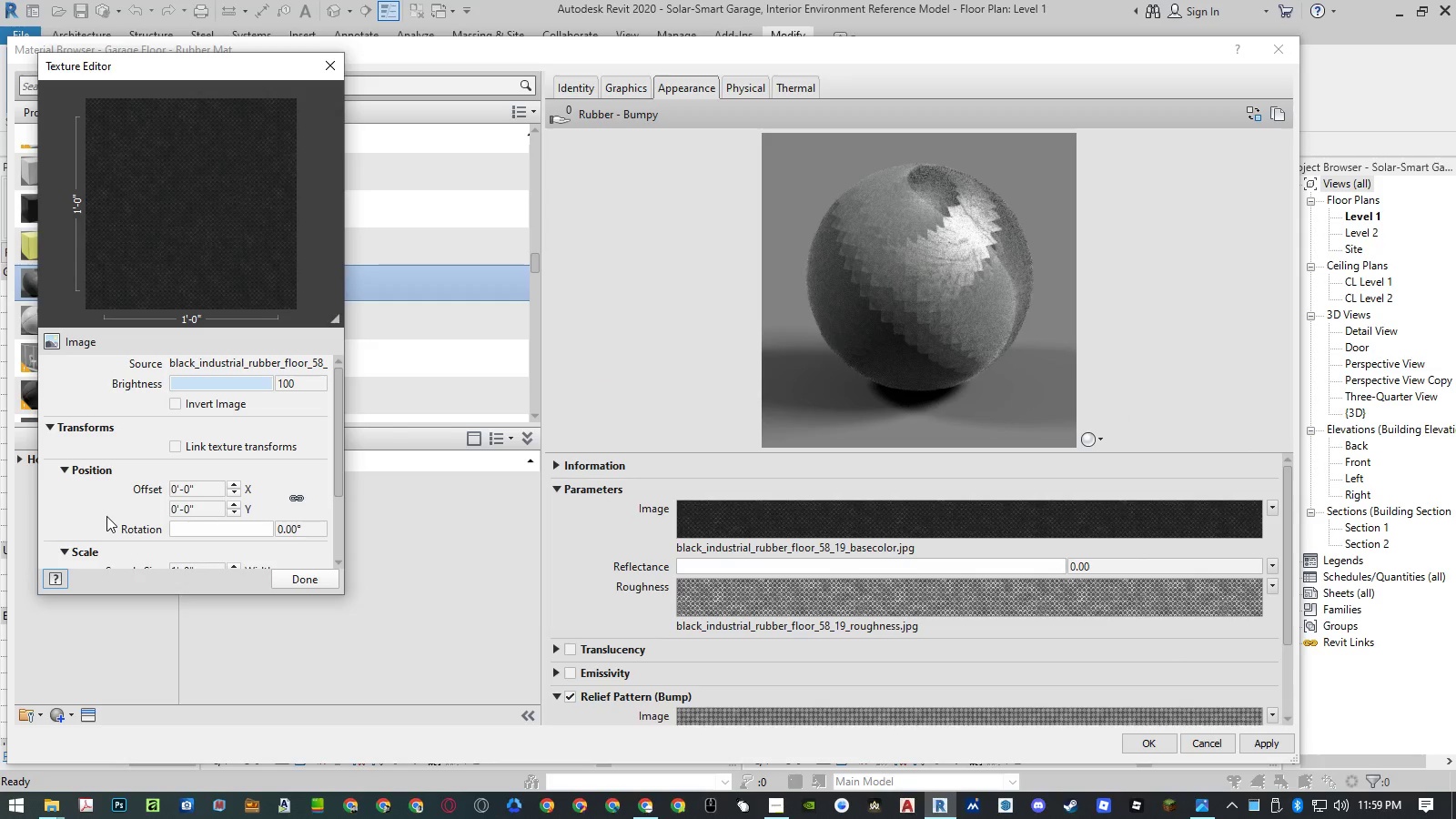 
scroll: coordinate [114, 505], scroll_direction: down, amount: 2.0
 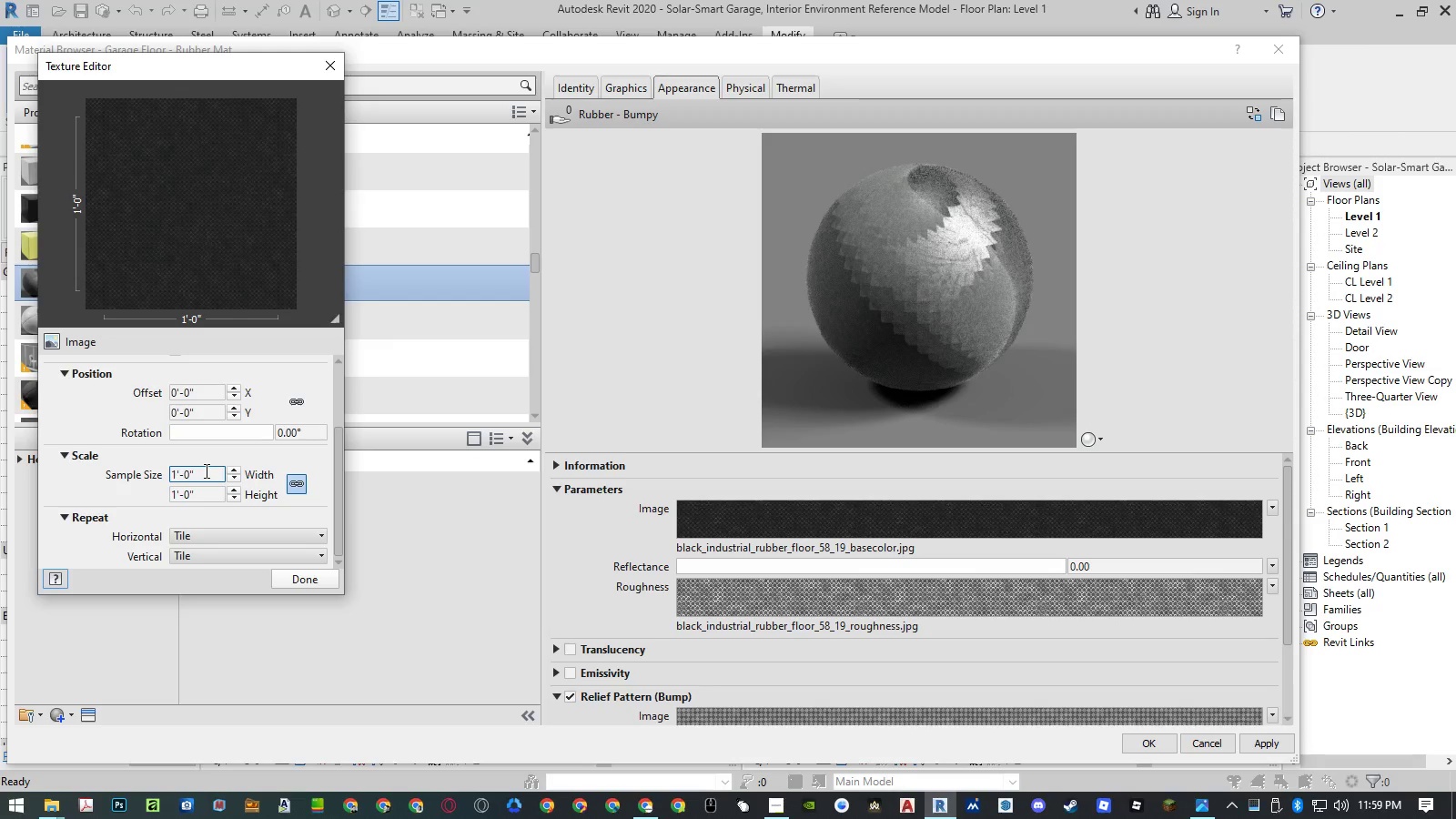 
left_click([207, 472])
 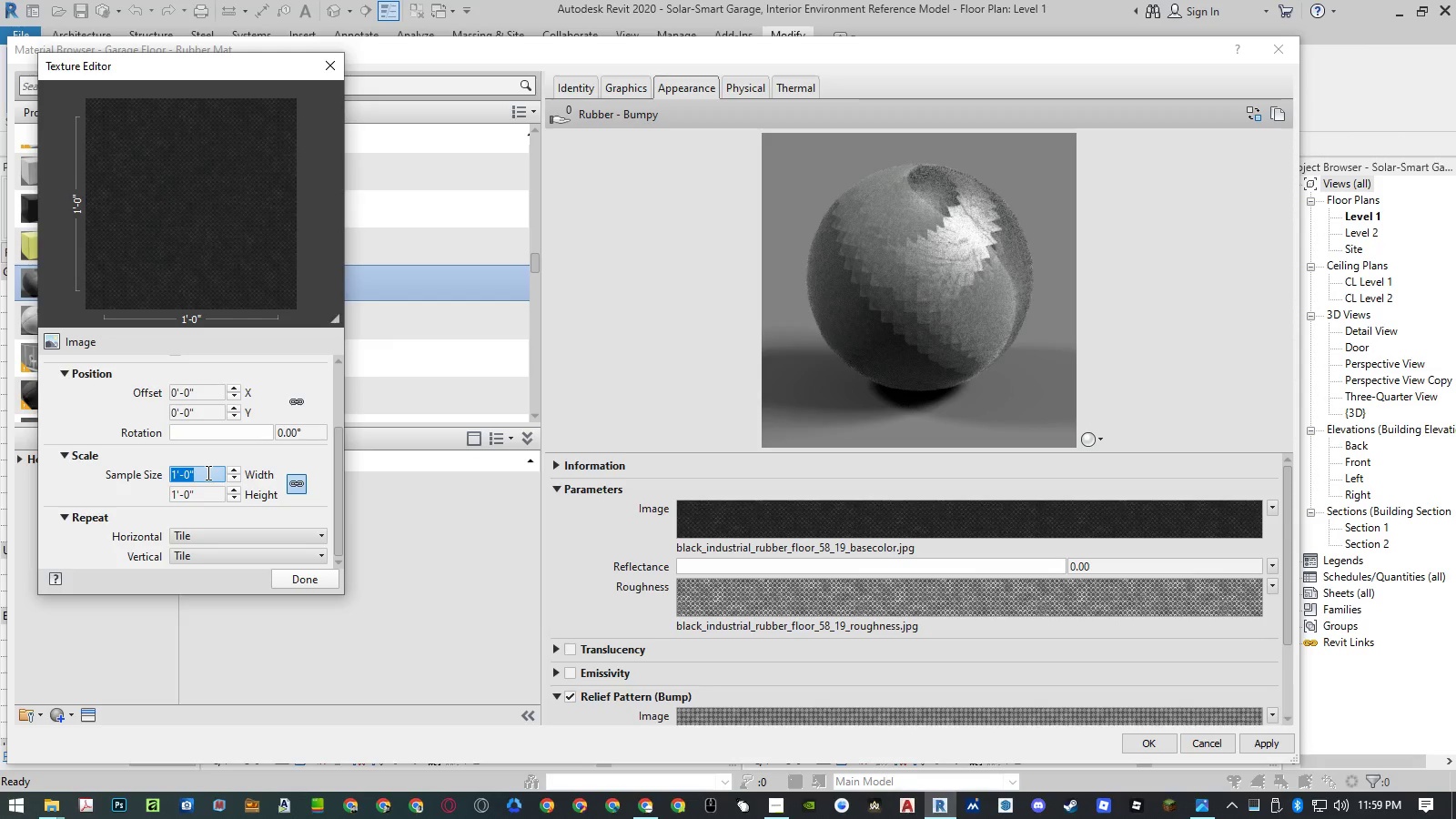 
key(Numpad4)
 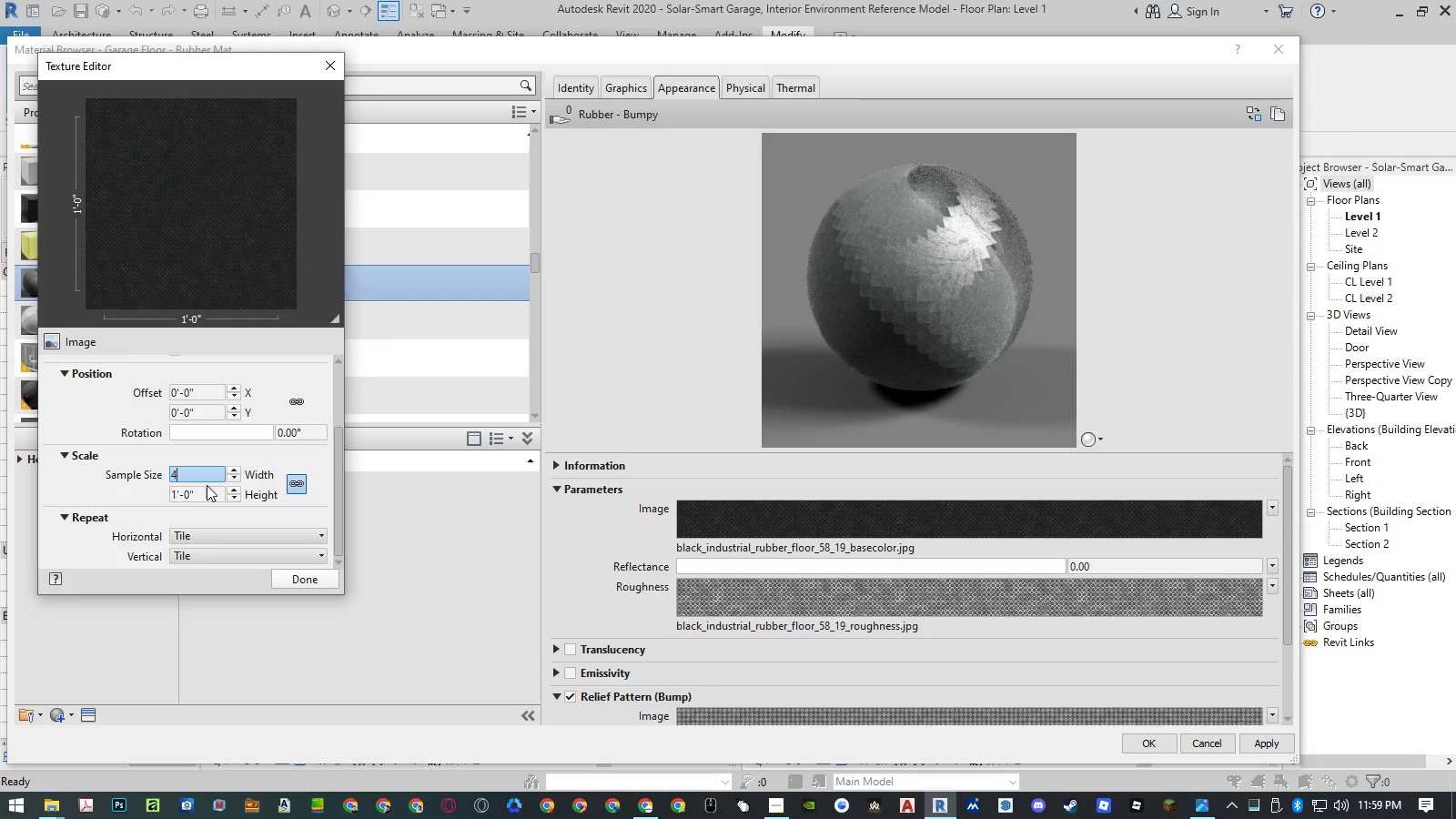 
left_click([207, 487])
 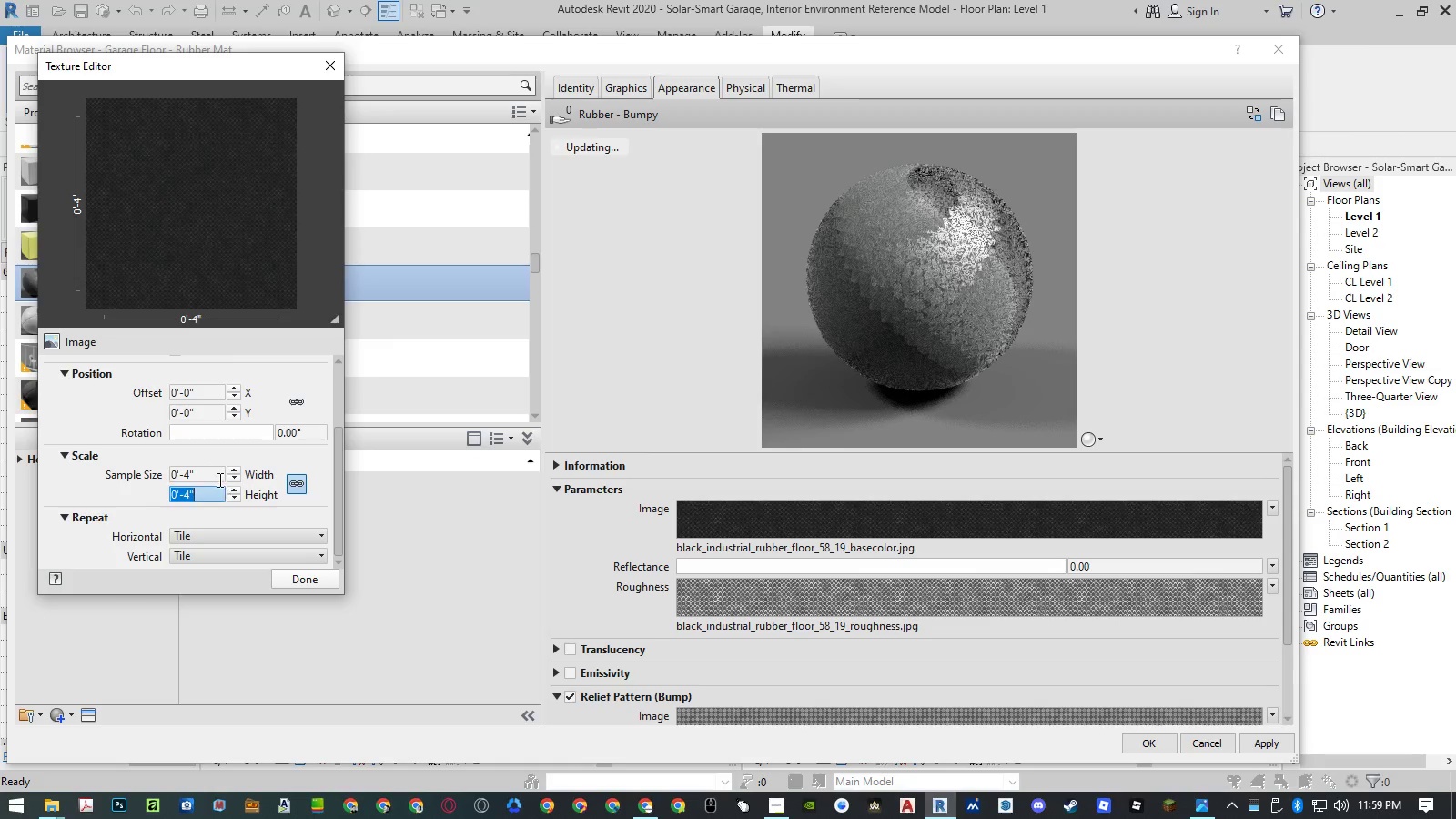 
left_click([217, 476])
 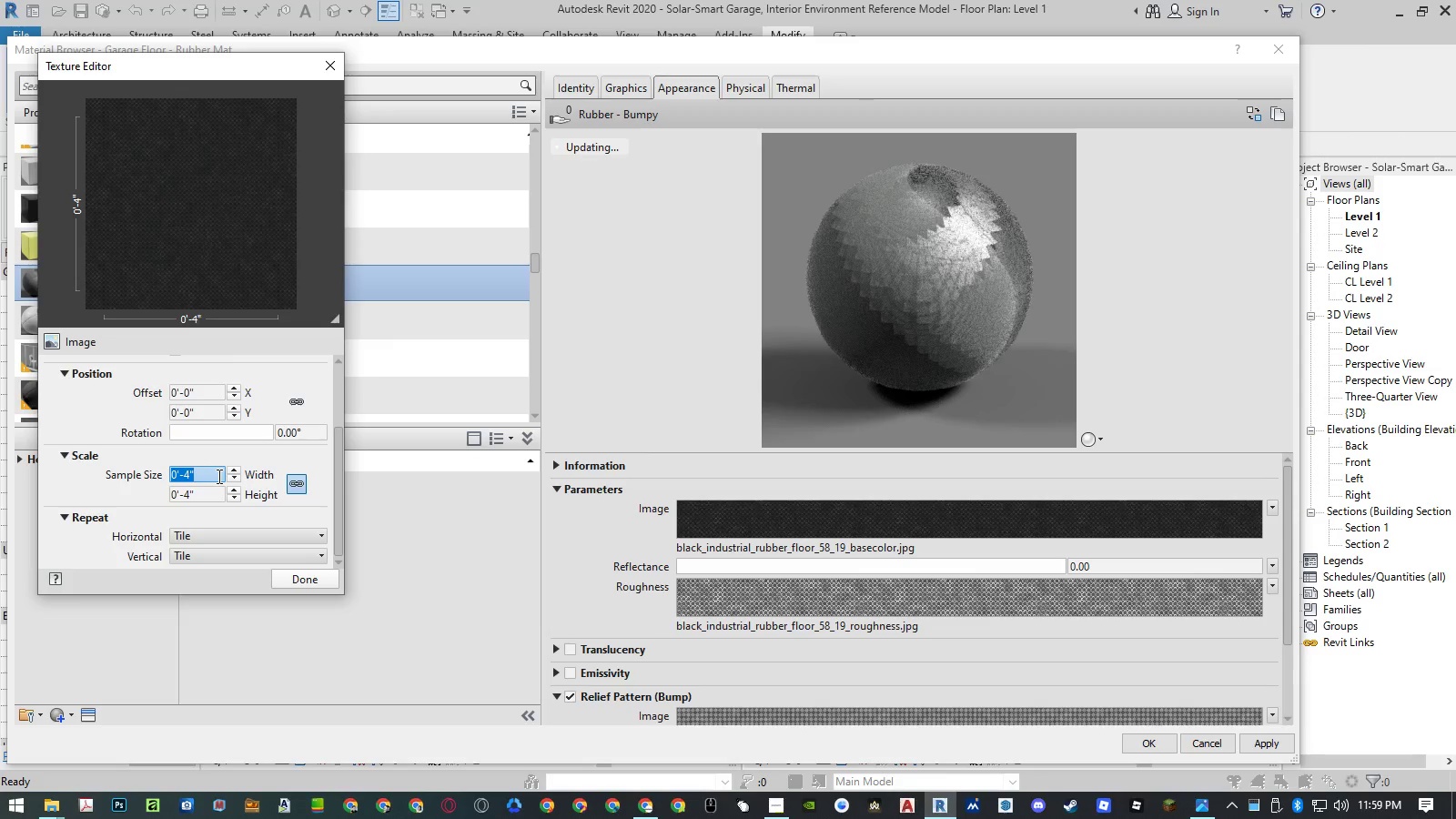 
key(Numpad4)
 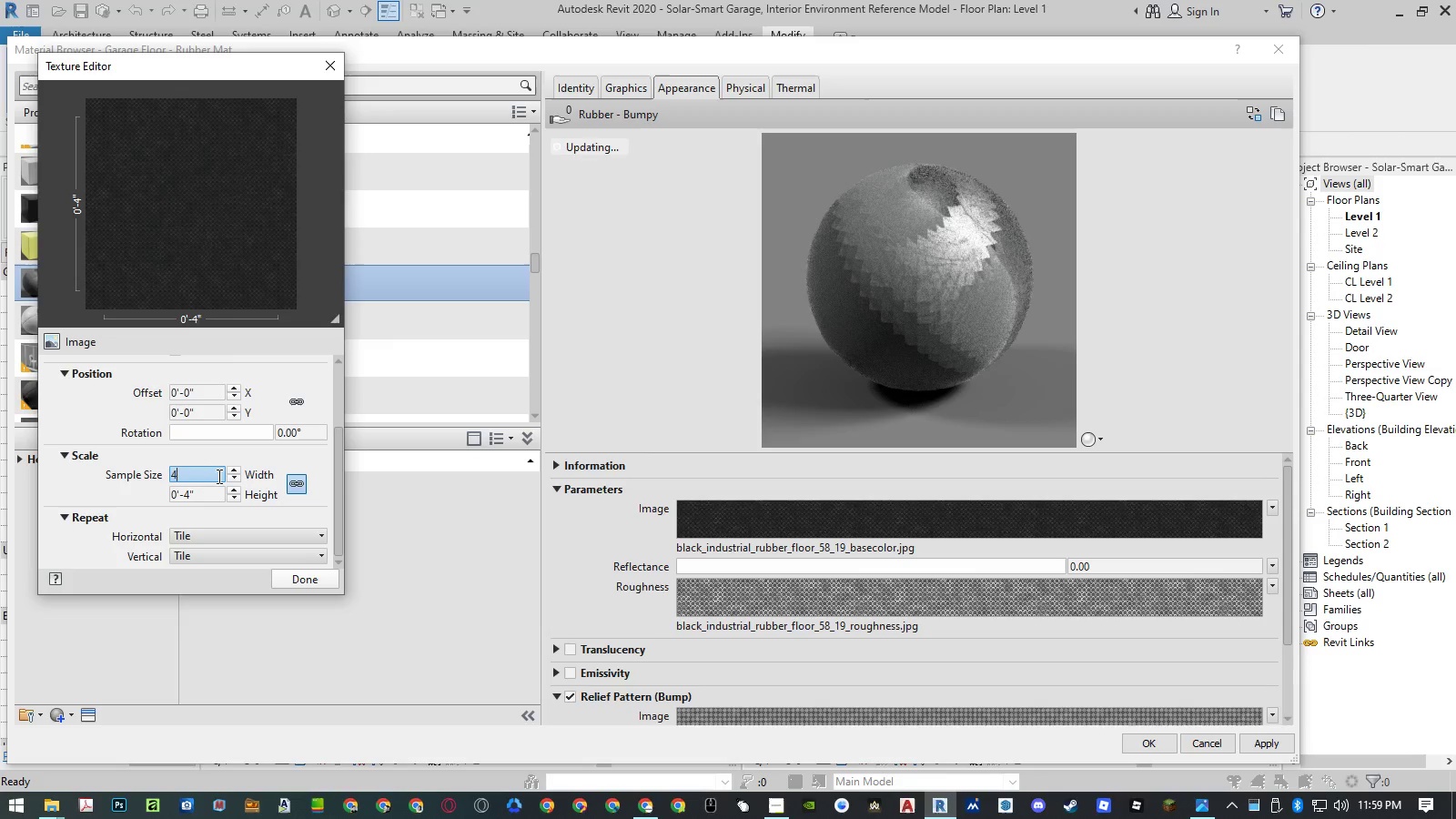 
key(Numpad8)
 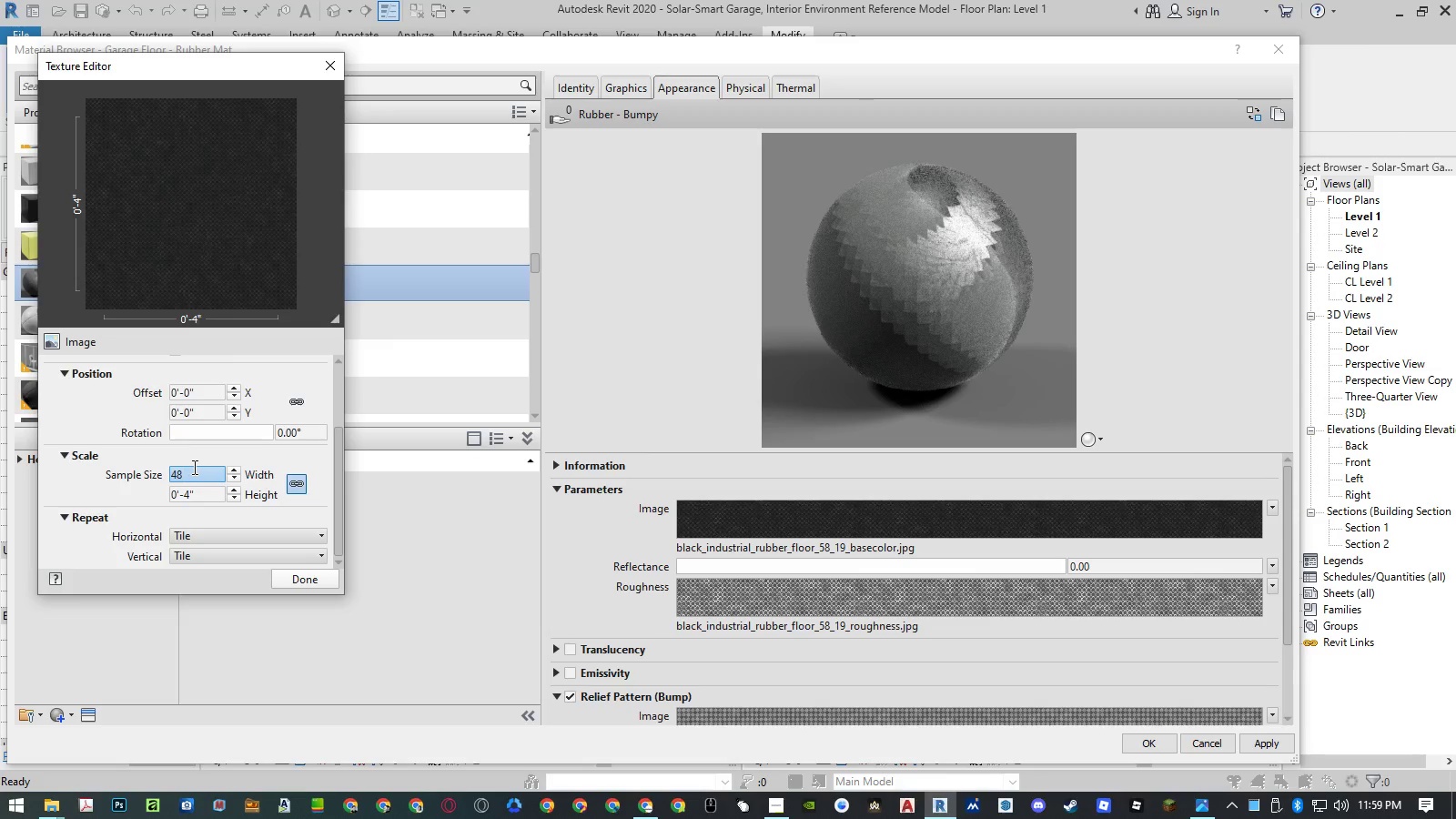 
left_click_drag(start_coordinate=[192, 470], to_coordinate=[157, 470])
 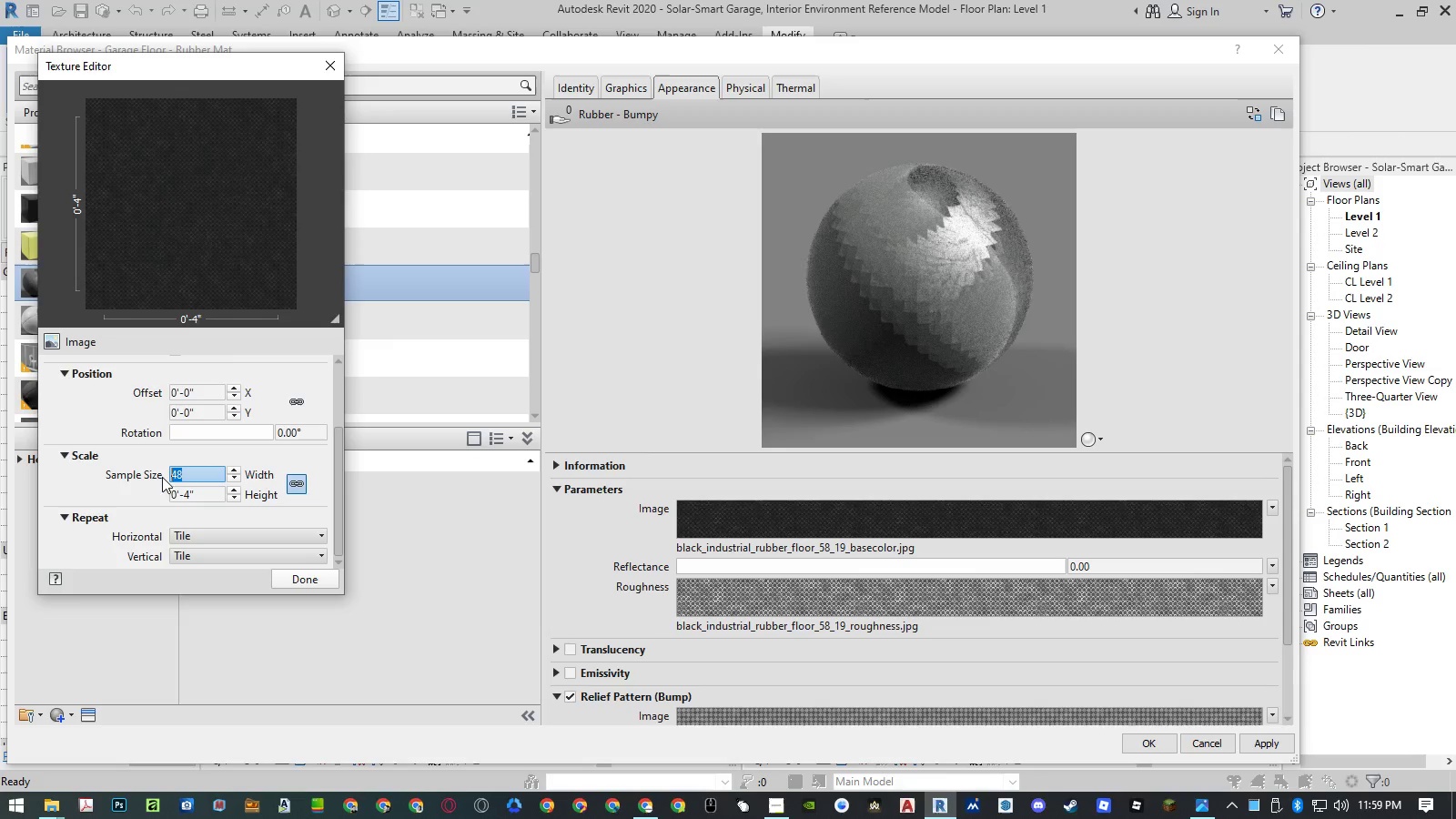 
key(Control+ControlLeft)
 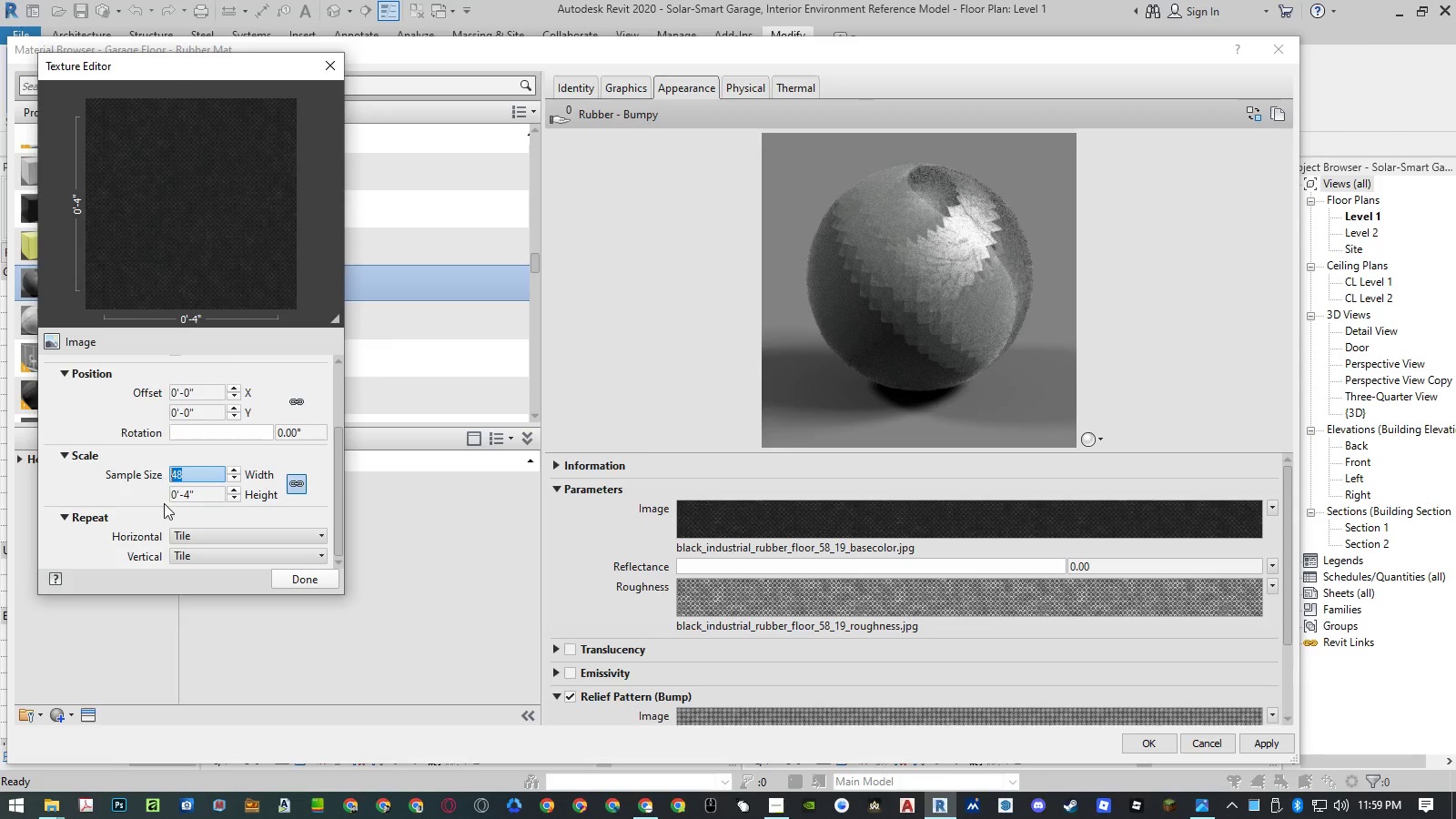 
key(Control+C)
 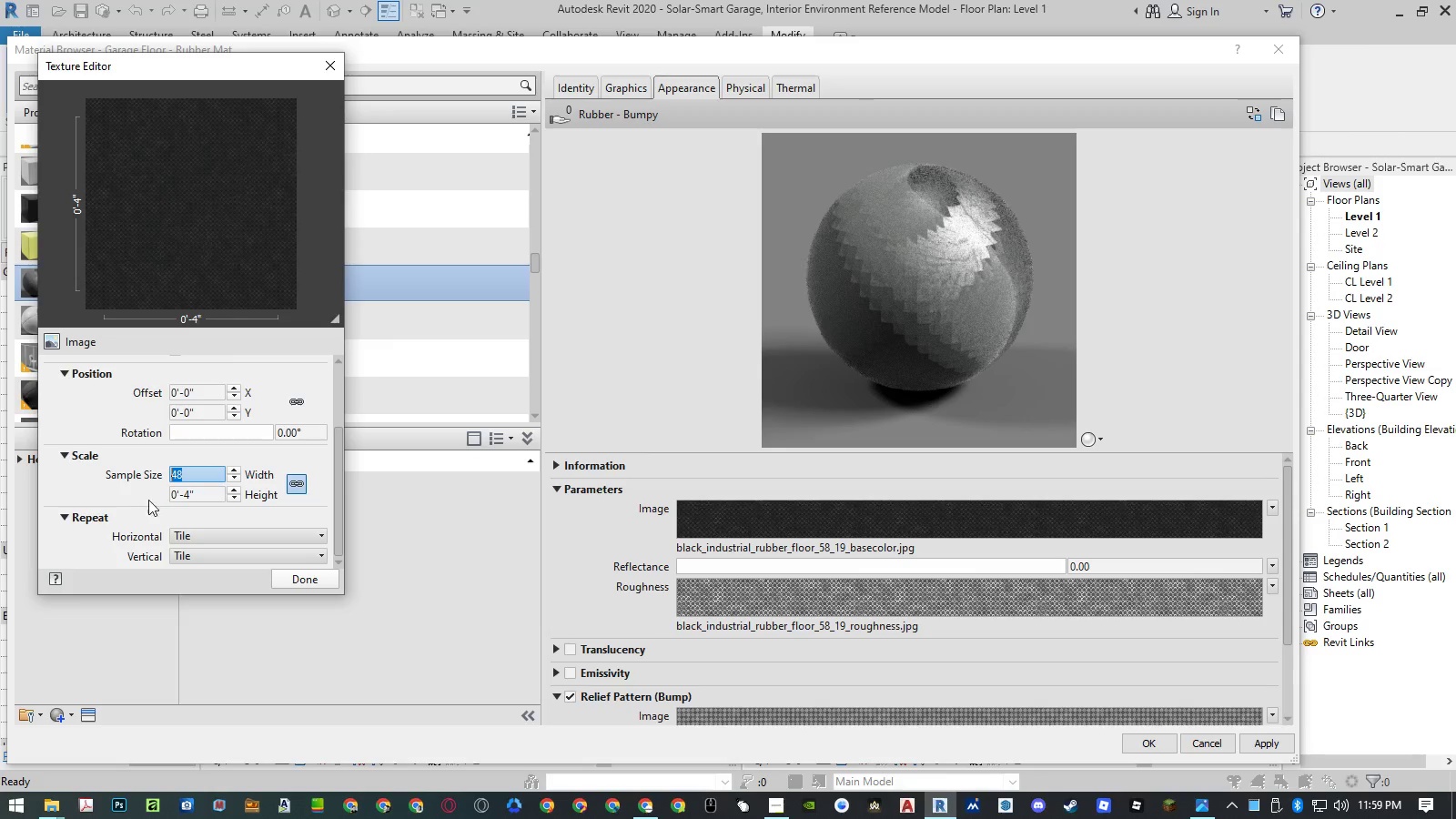 
left_click([144, 496])
 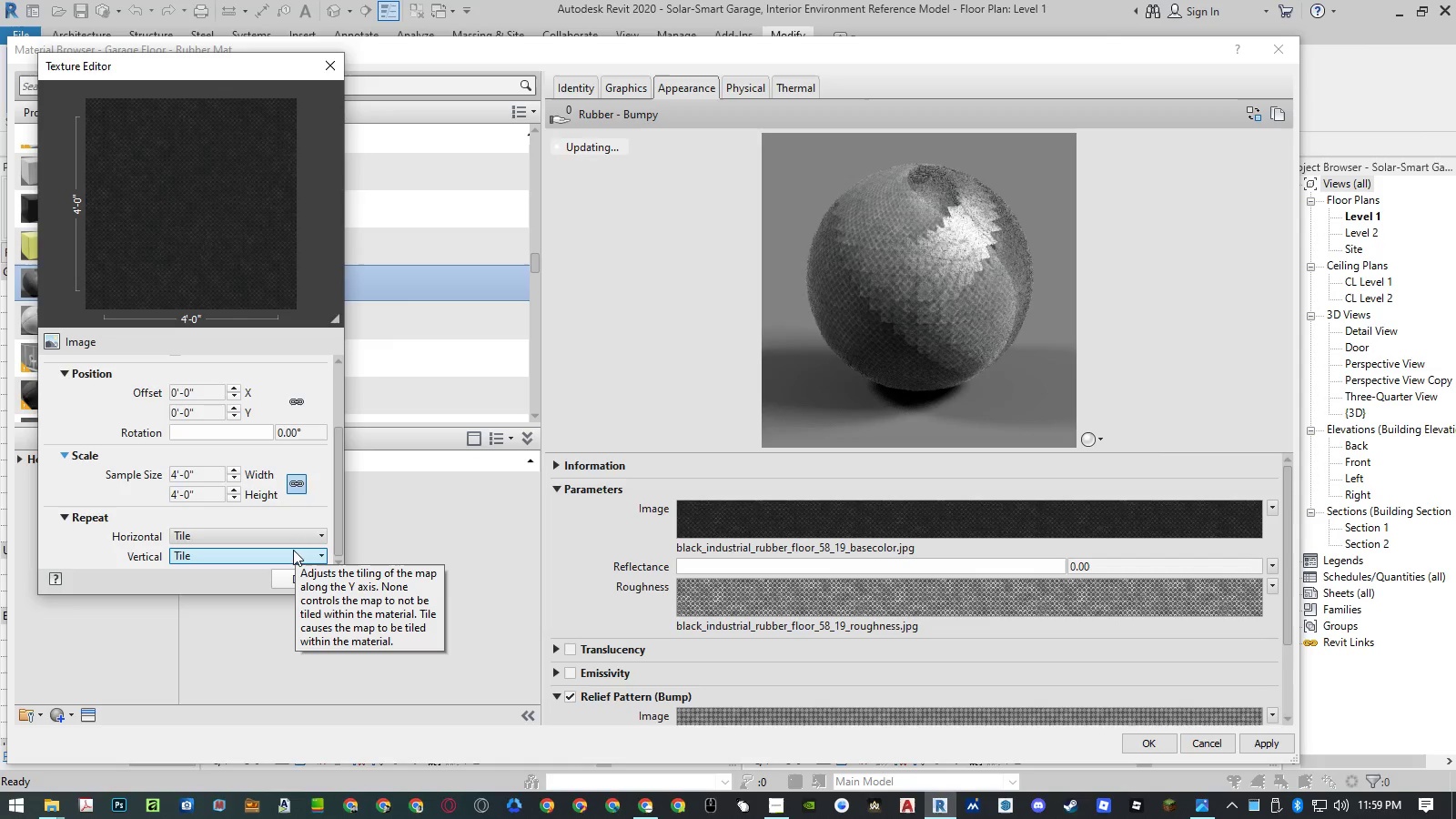 
left_click([301, 581])
 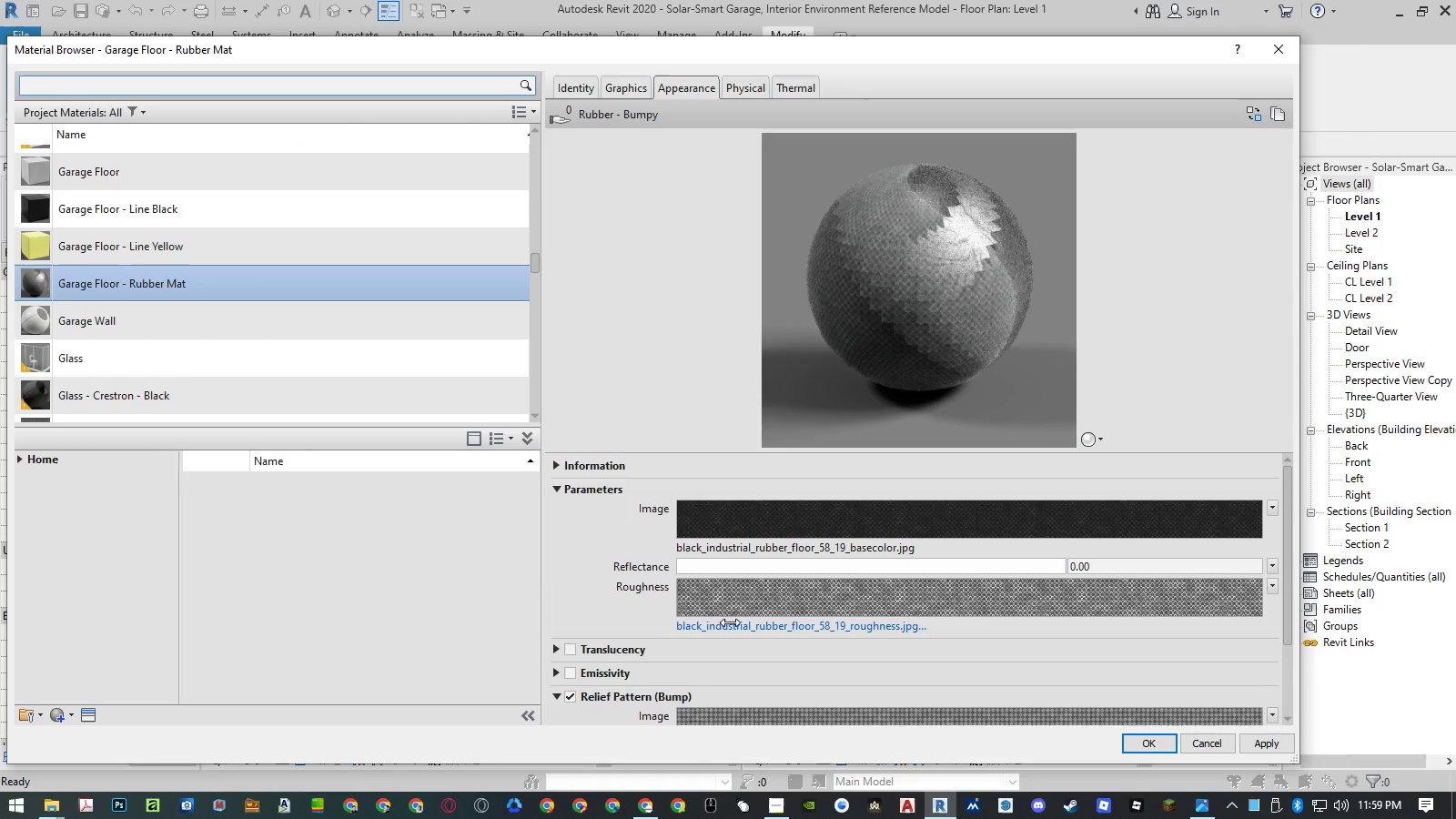 
left_click([736, 606])
 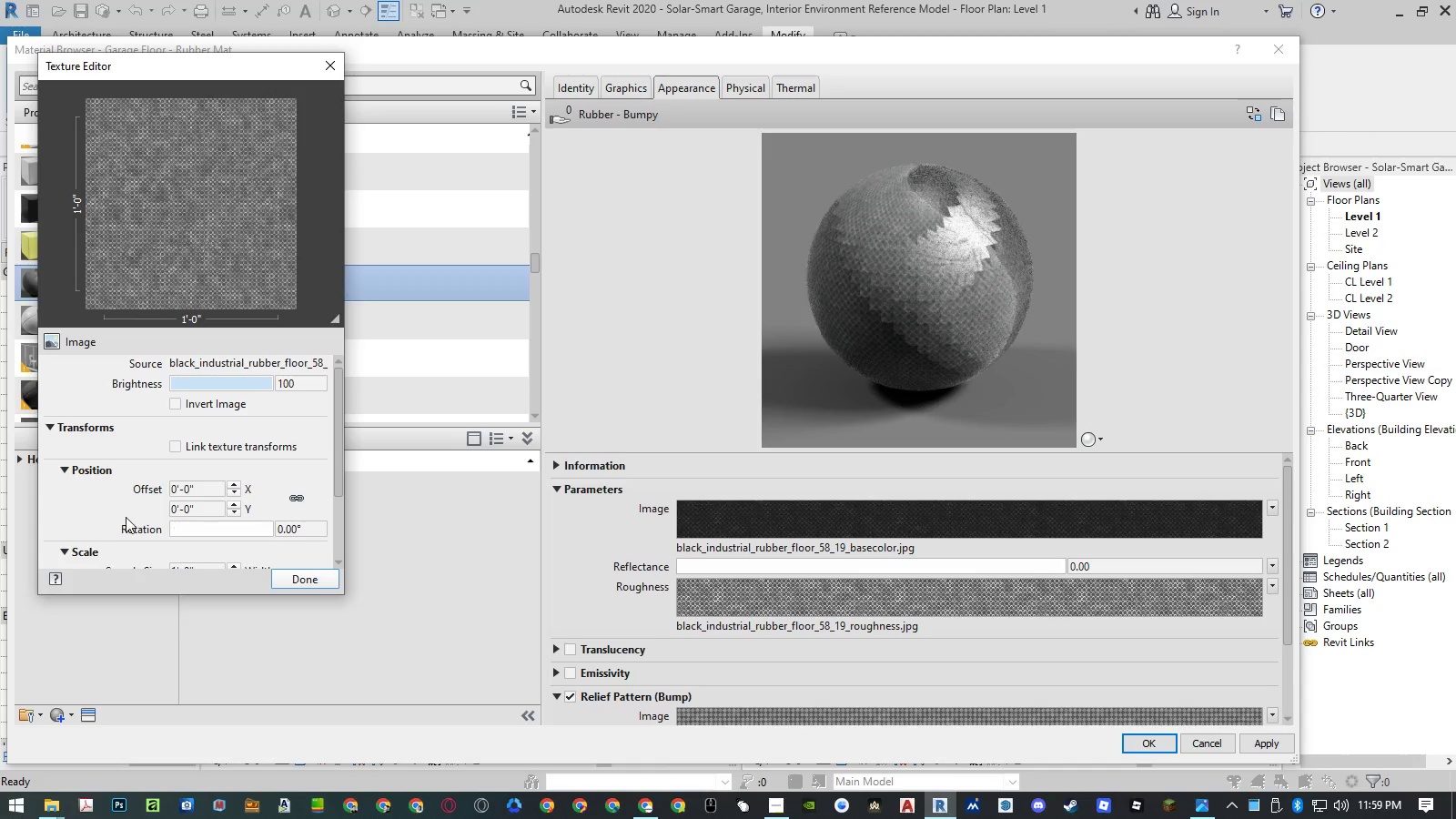 
scroll: coordinate [126, 512], scroll_direction: down, amount: 2.0
 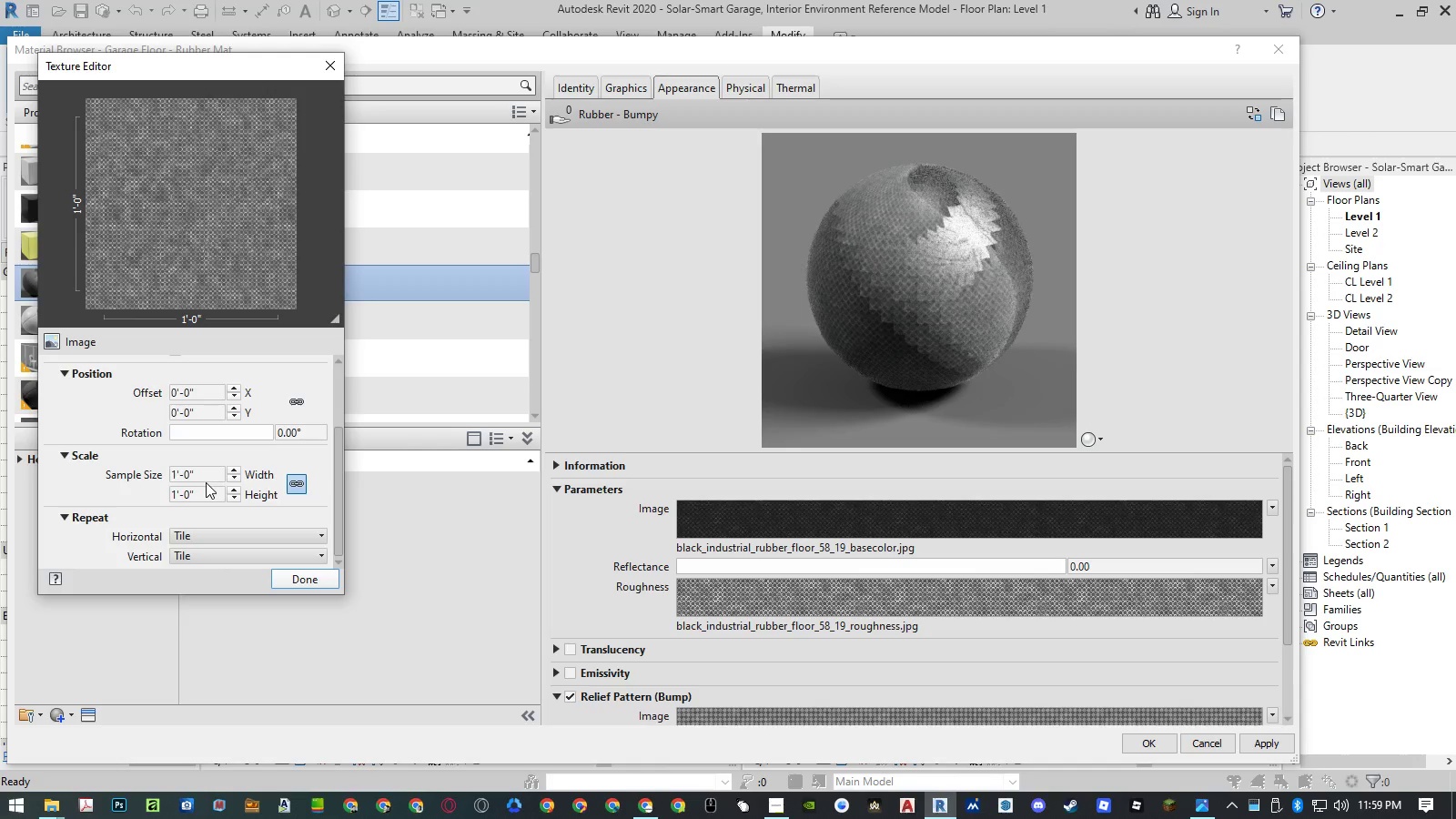 
left_click([206, 479])
 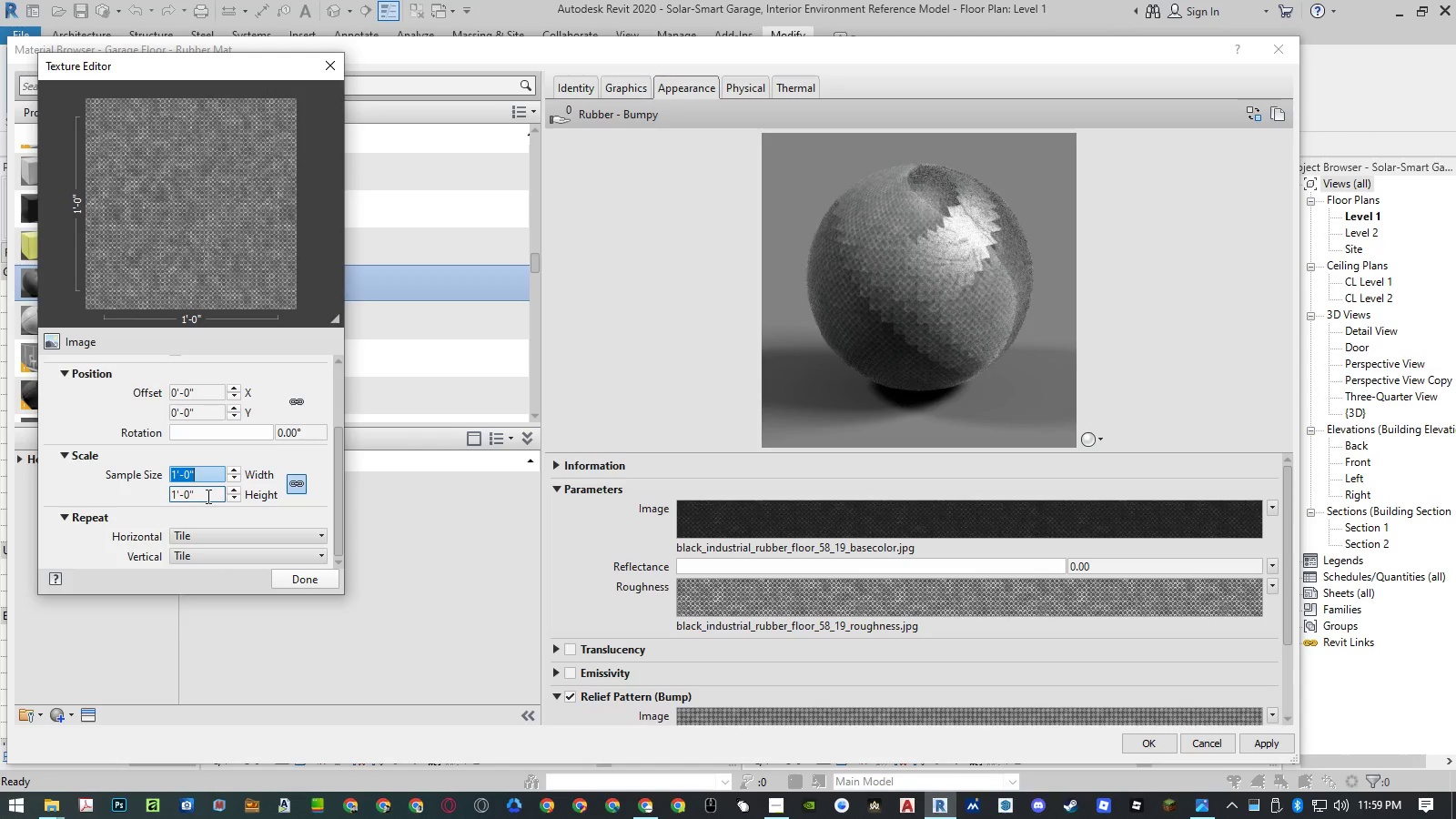 
key(Control+ControlLeft)
 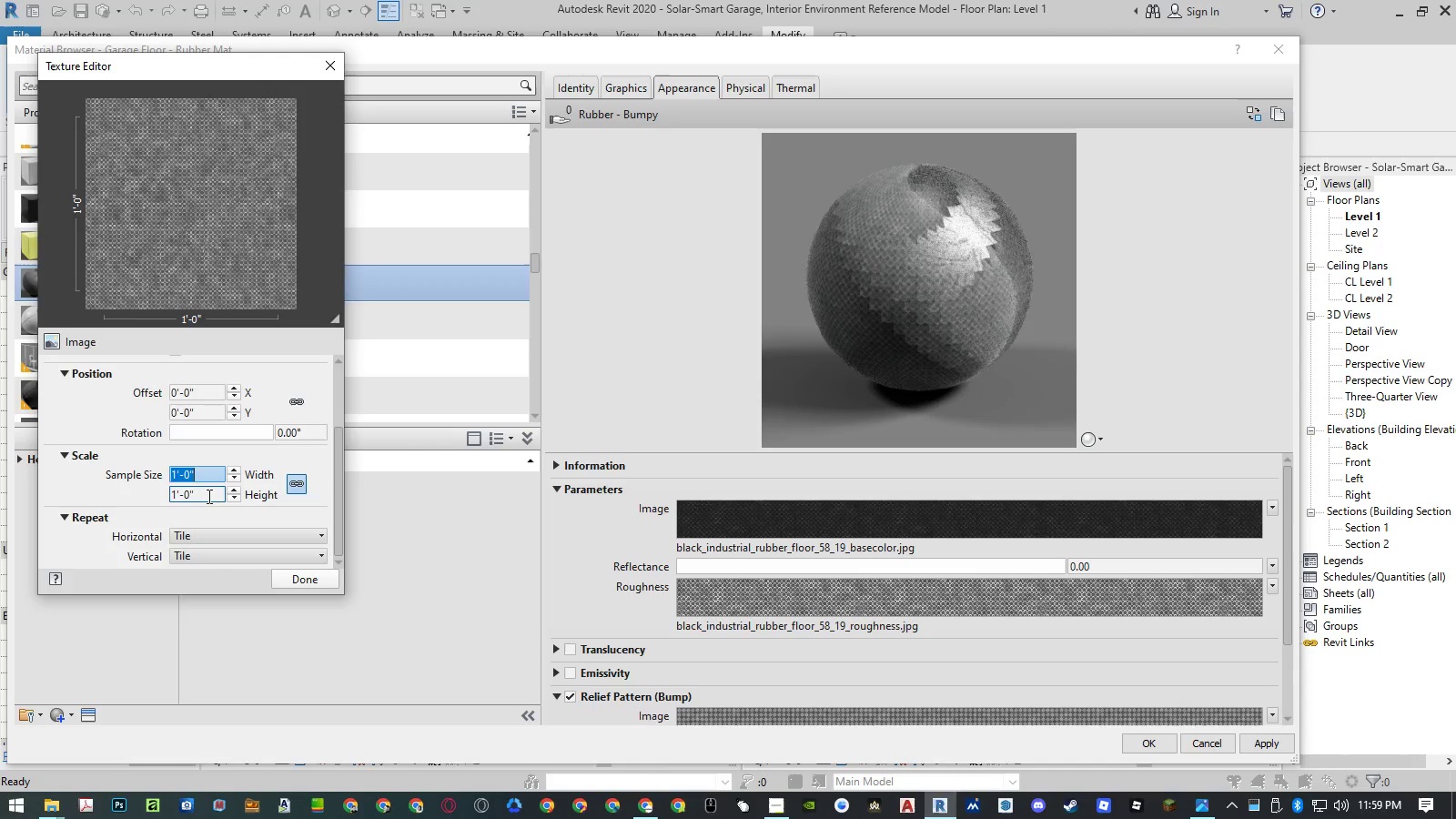 
key(Control+V)
 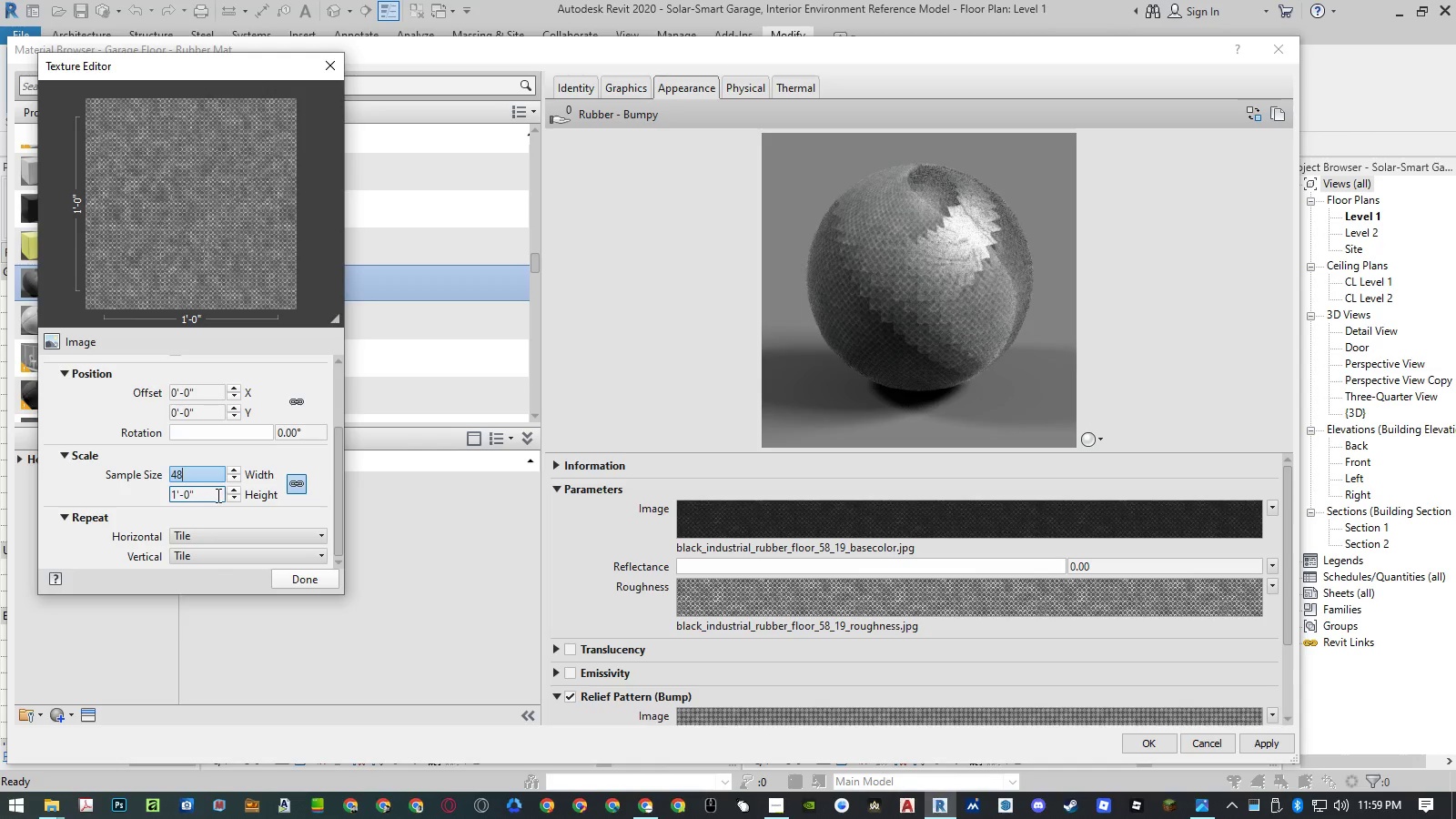 
key(NumpadEnter)
 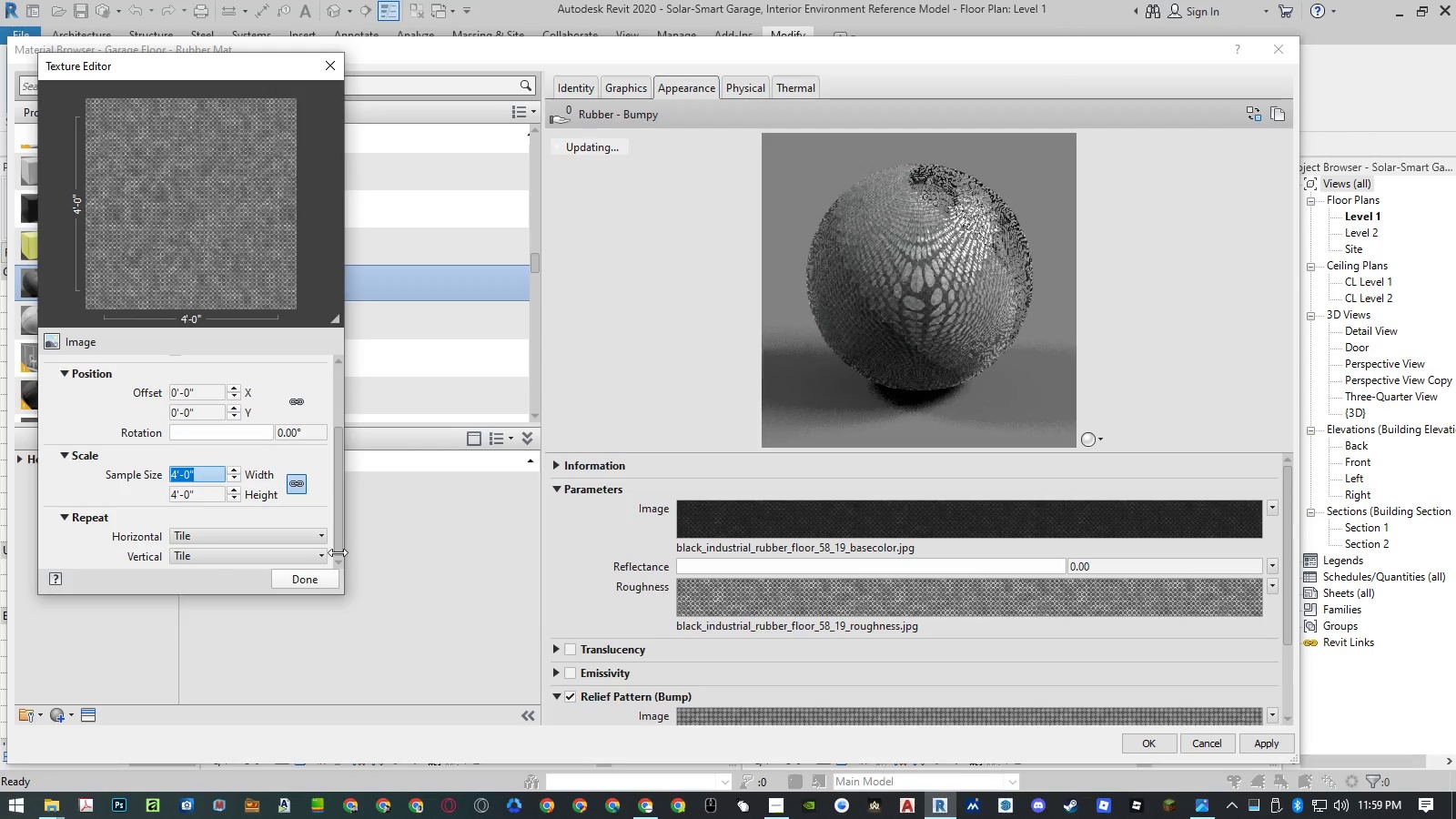 
left_click([313, 577])
 